 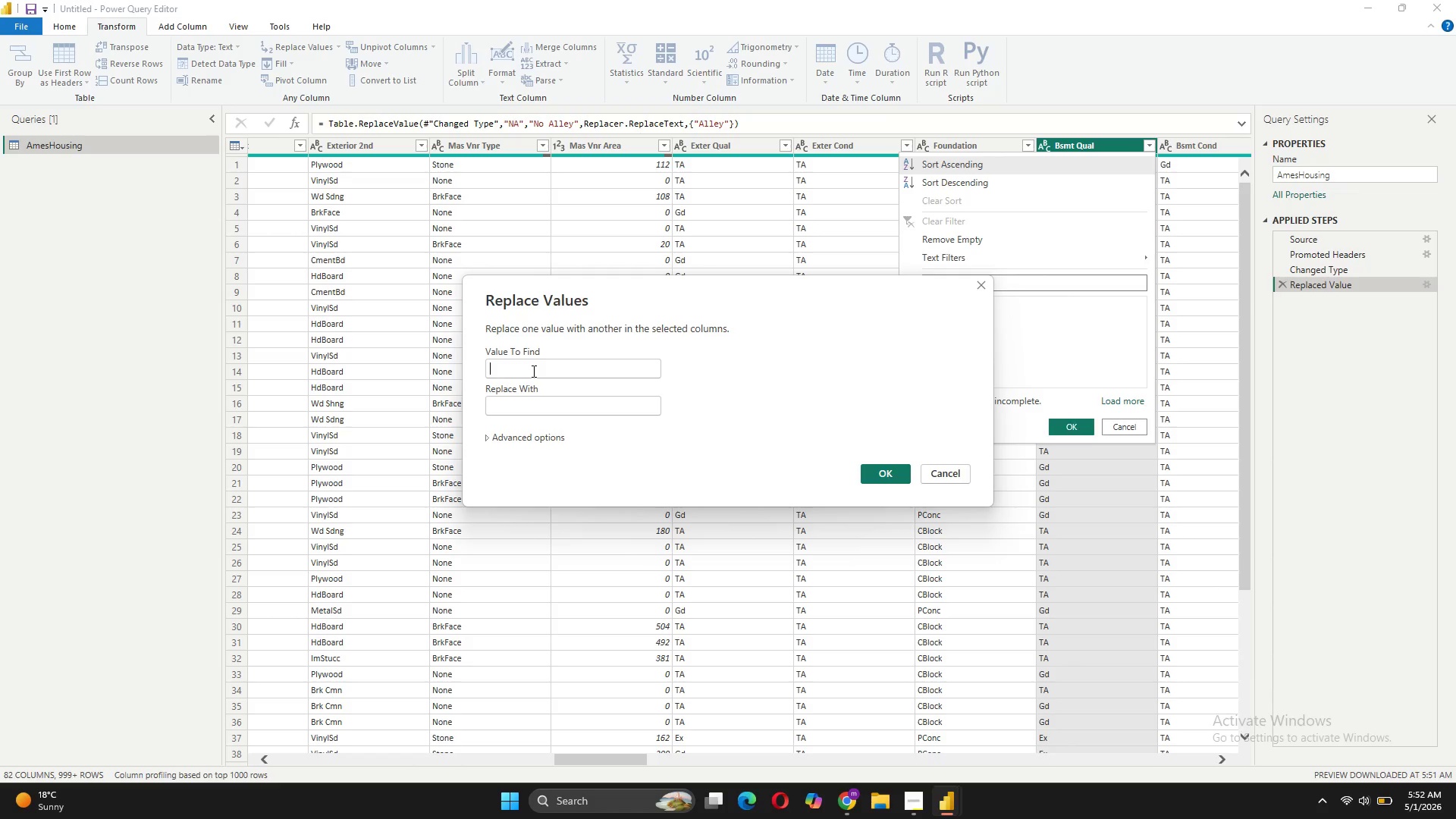 
type(NA)
 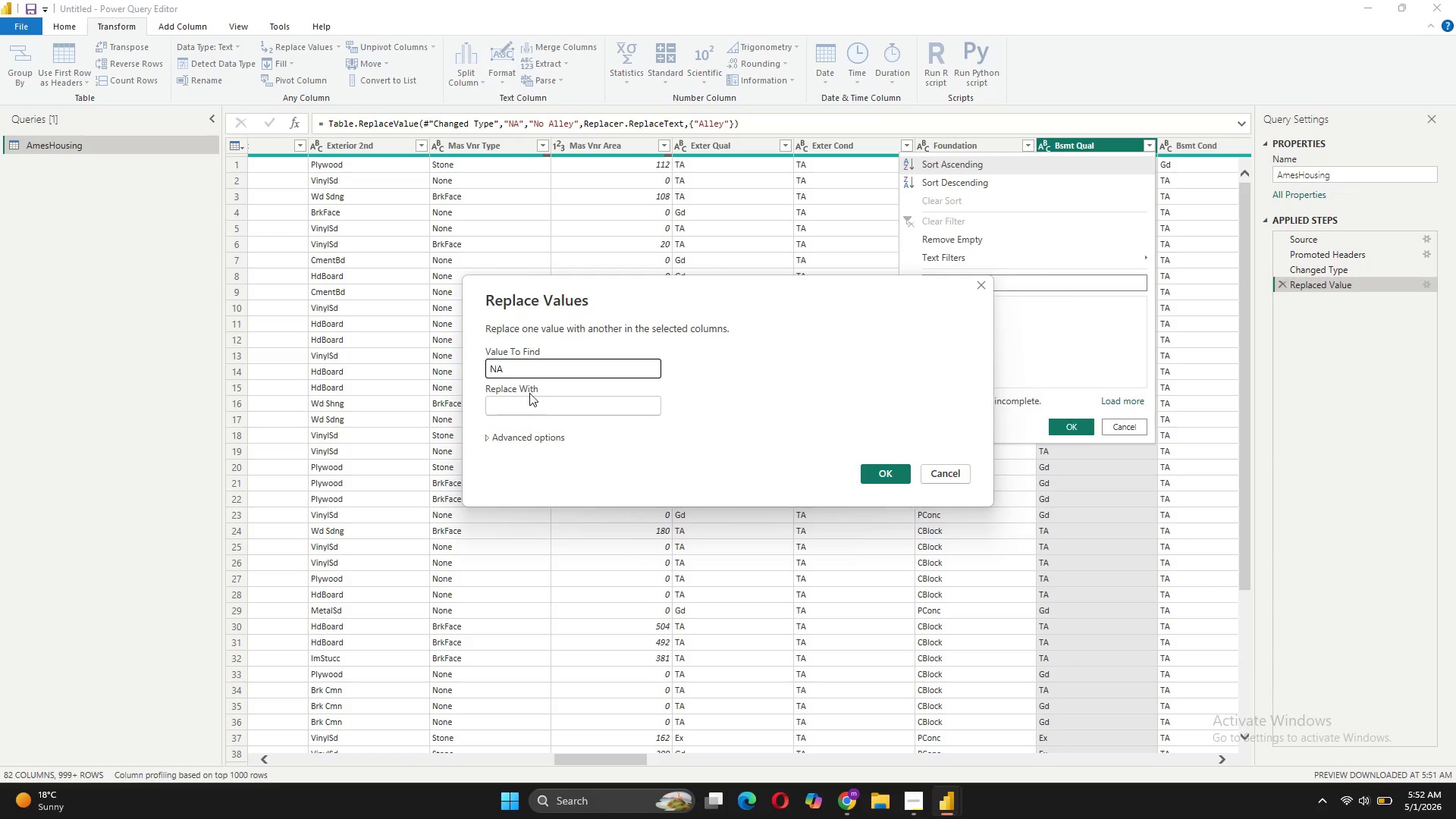 
left_click([530, 406])
 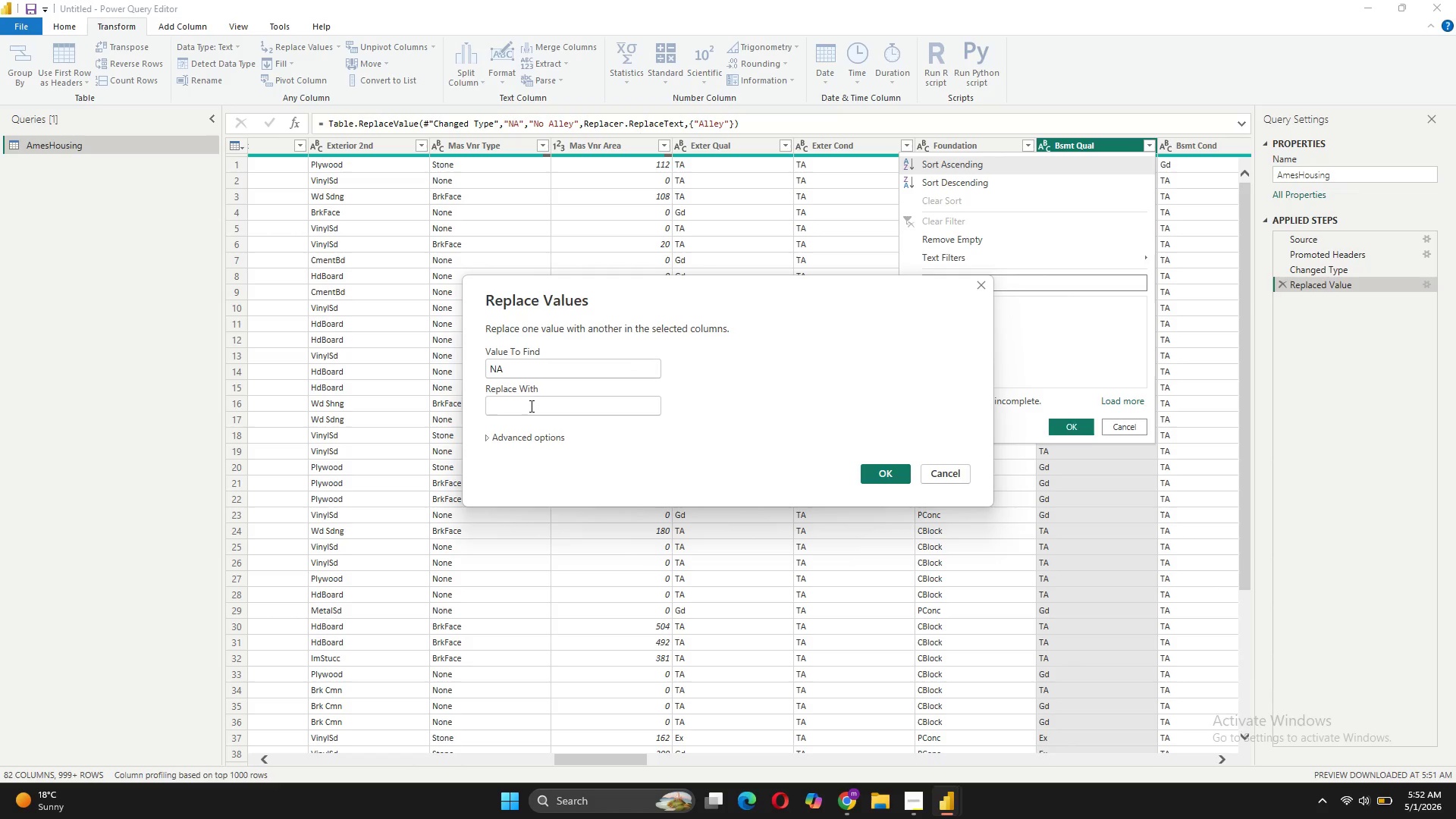 
type(No Basement)
 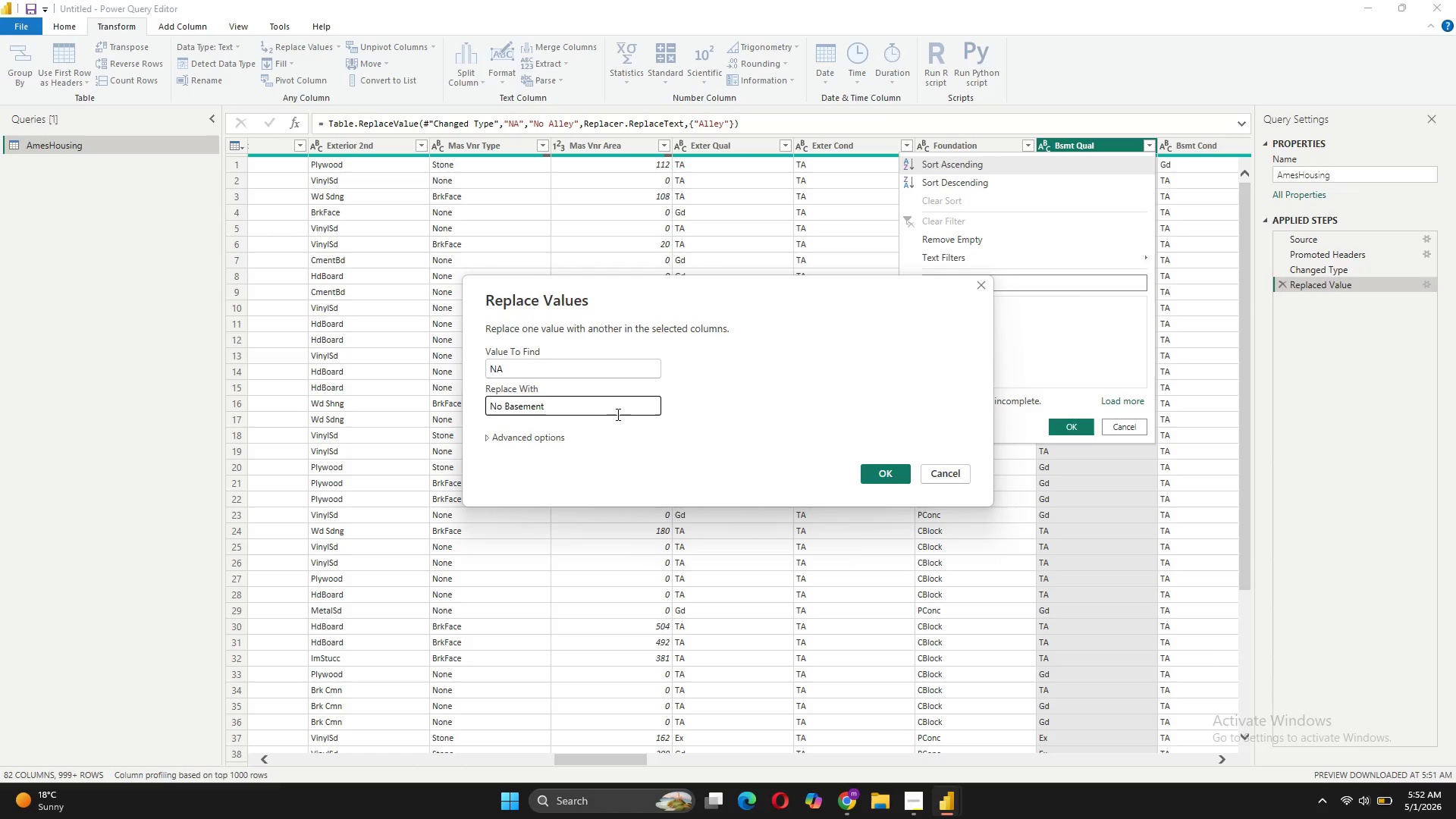 
wait(8.11)
 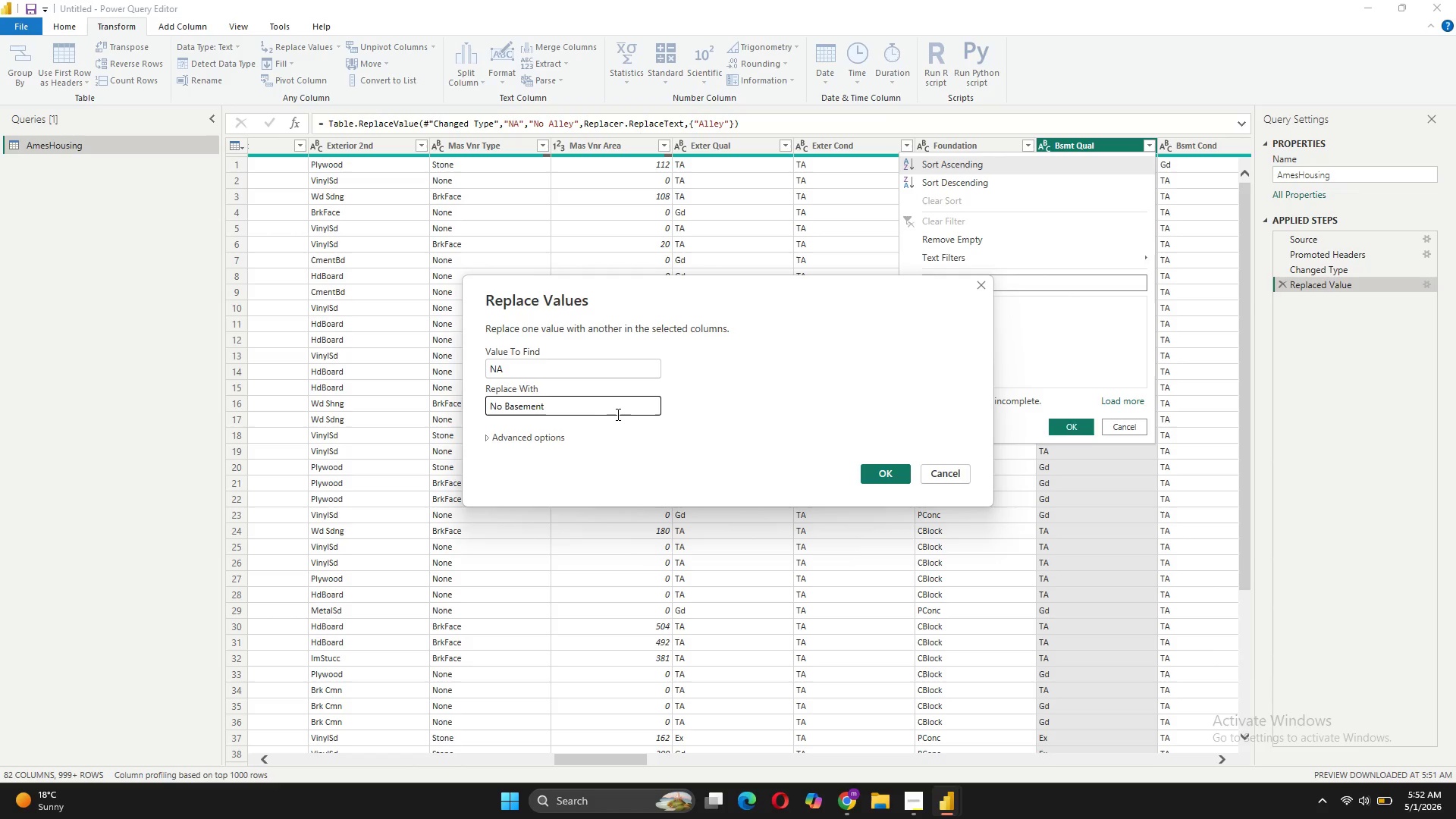 
left_click([890, 468])
 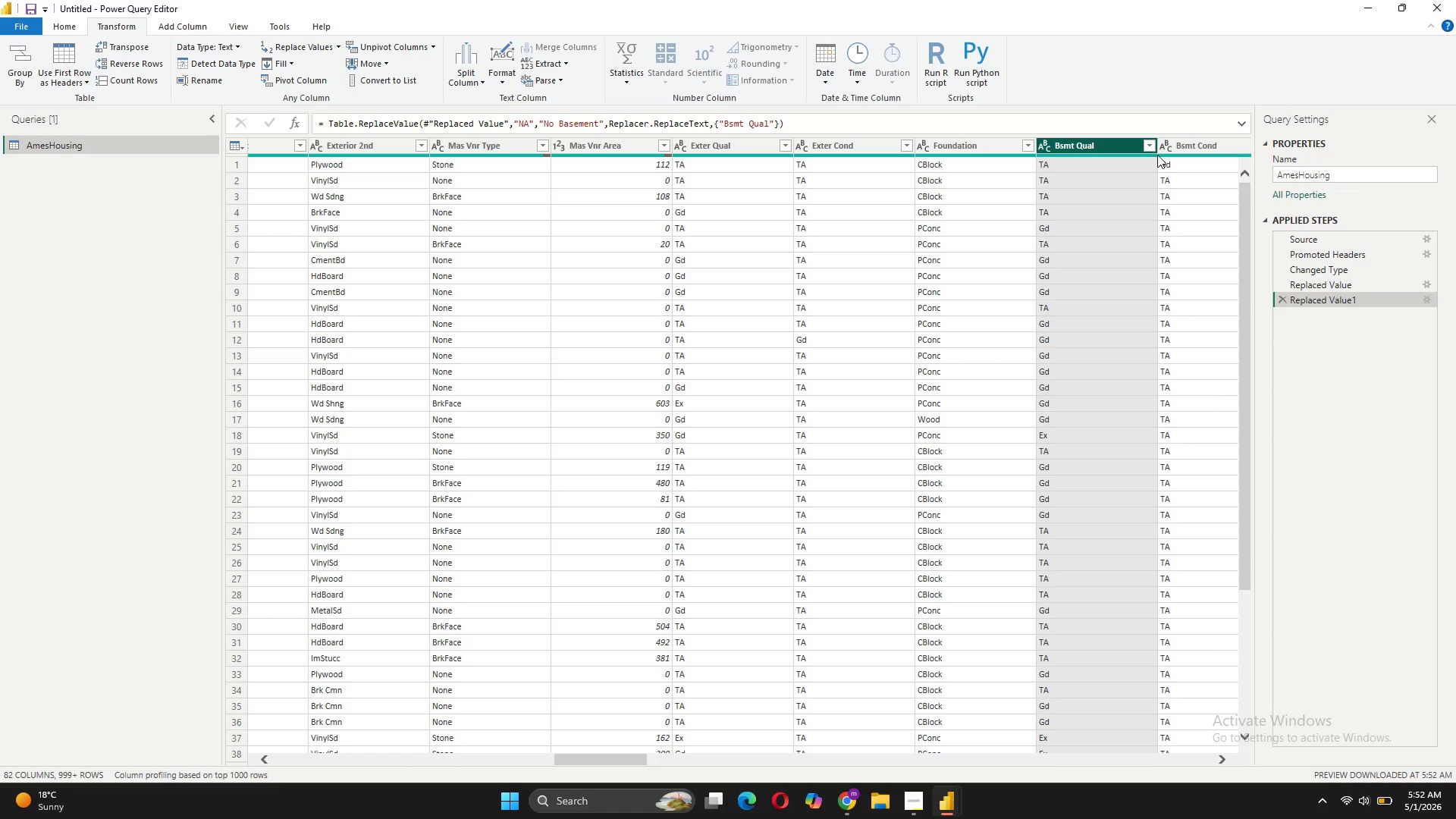 
wait(6.53)
 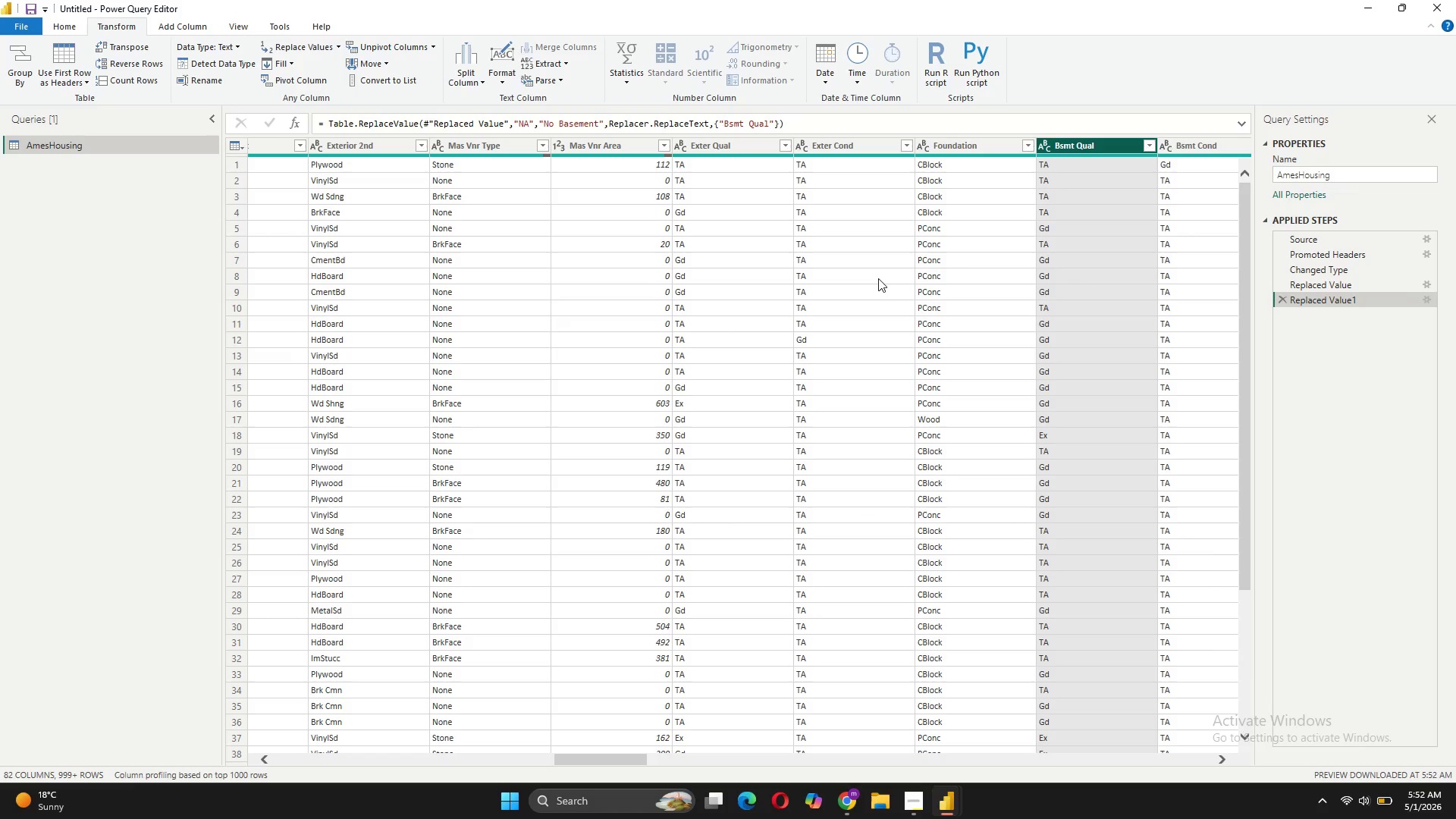 
left_click([1150, 149])
 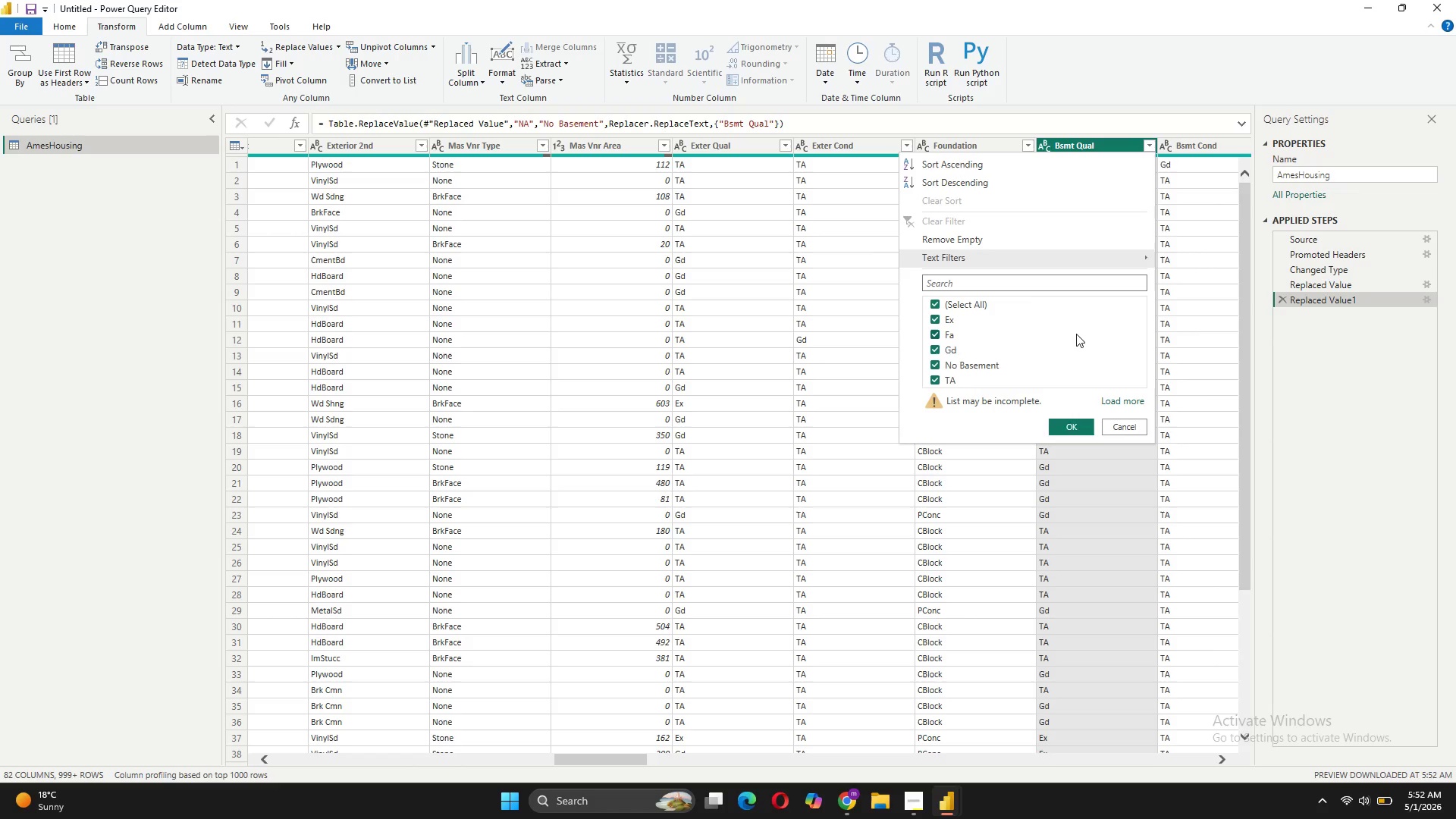 
scroll: coordinate [1076, 334], scroll_direction: down, amount: 6.0
 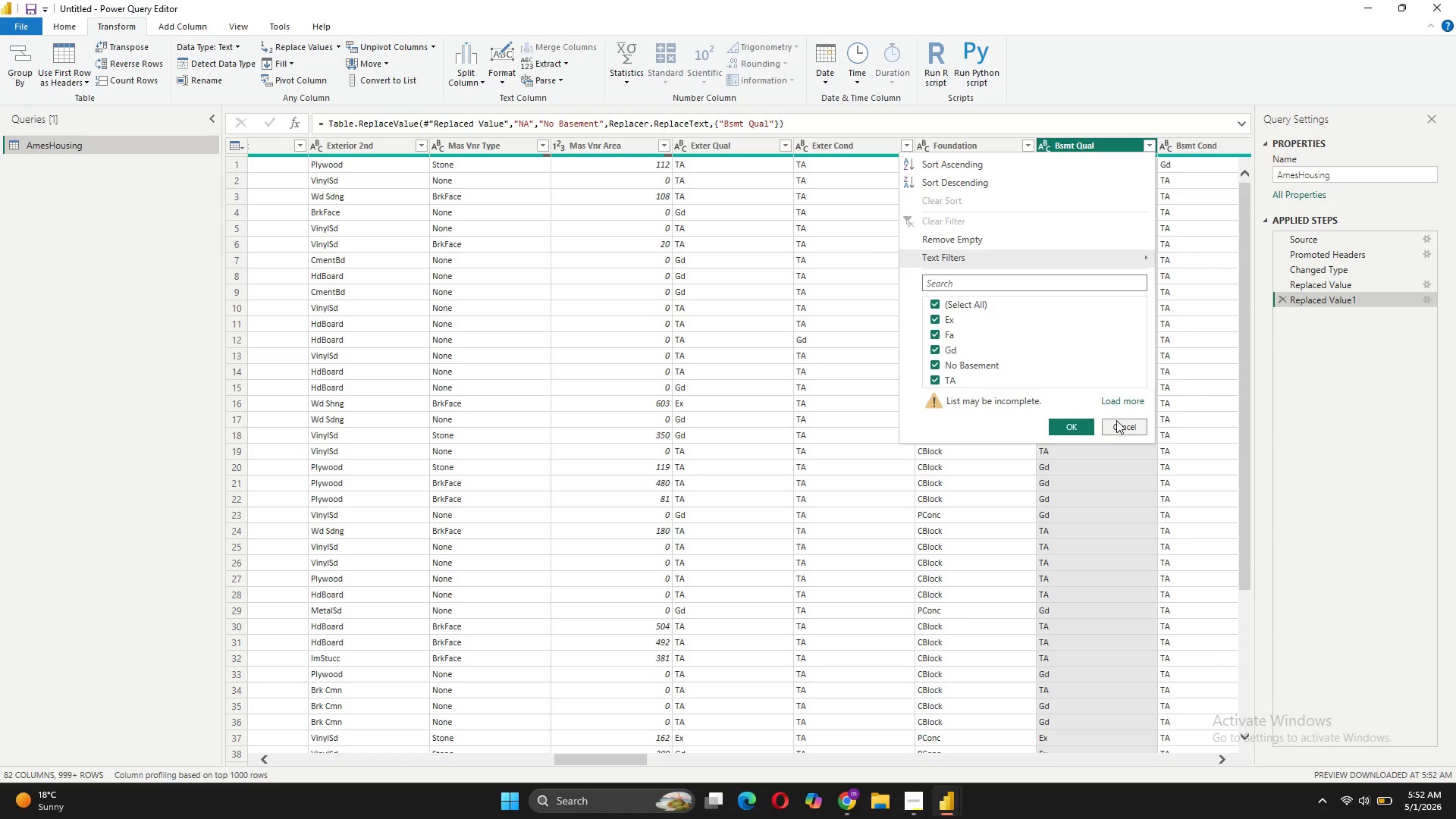 
left_click([1119, 431])
 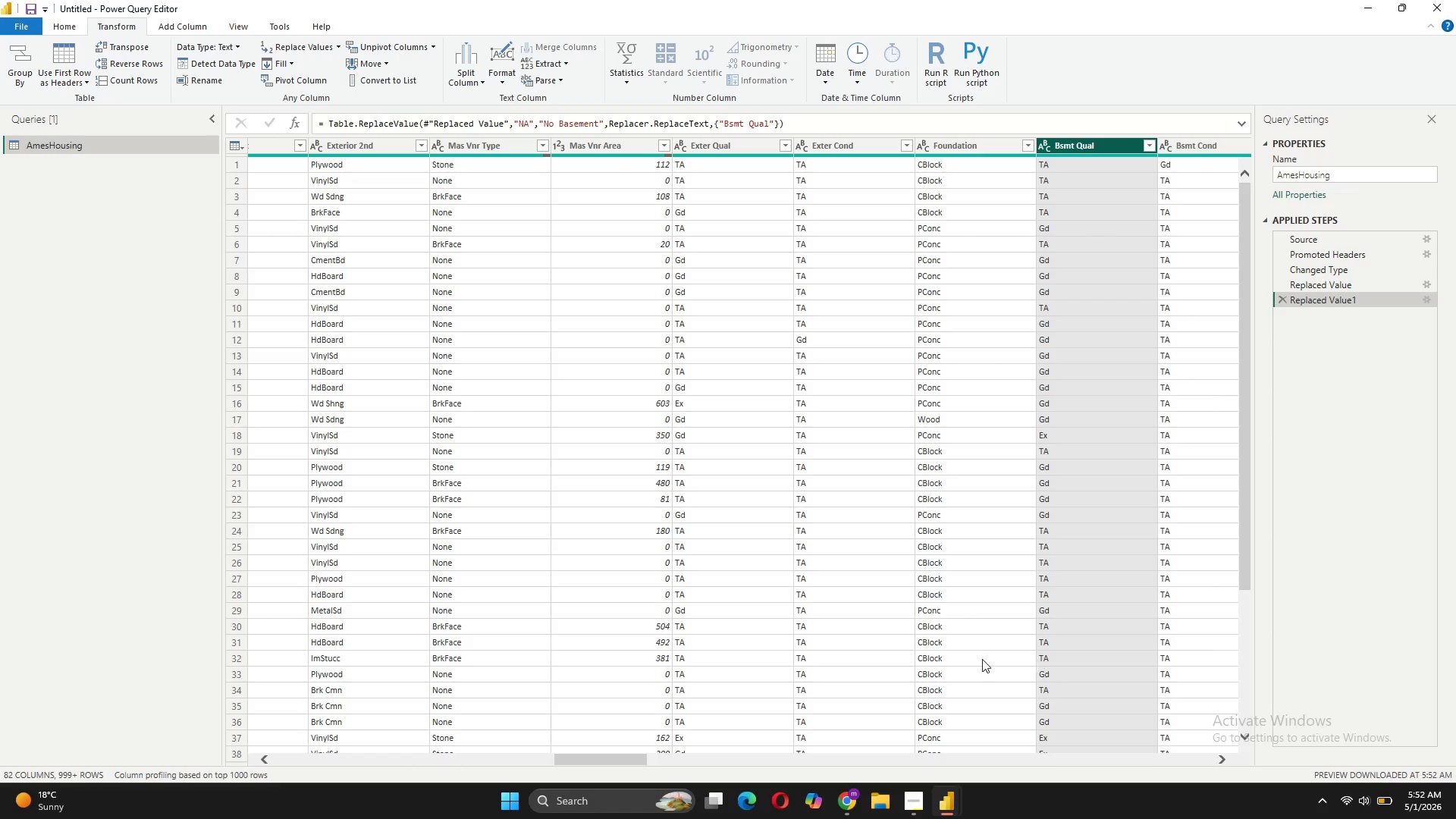 
wait(11.28)
 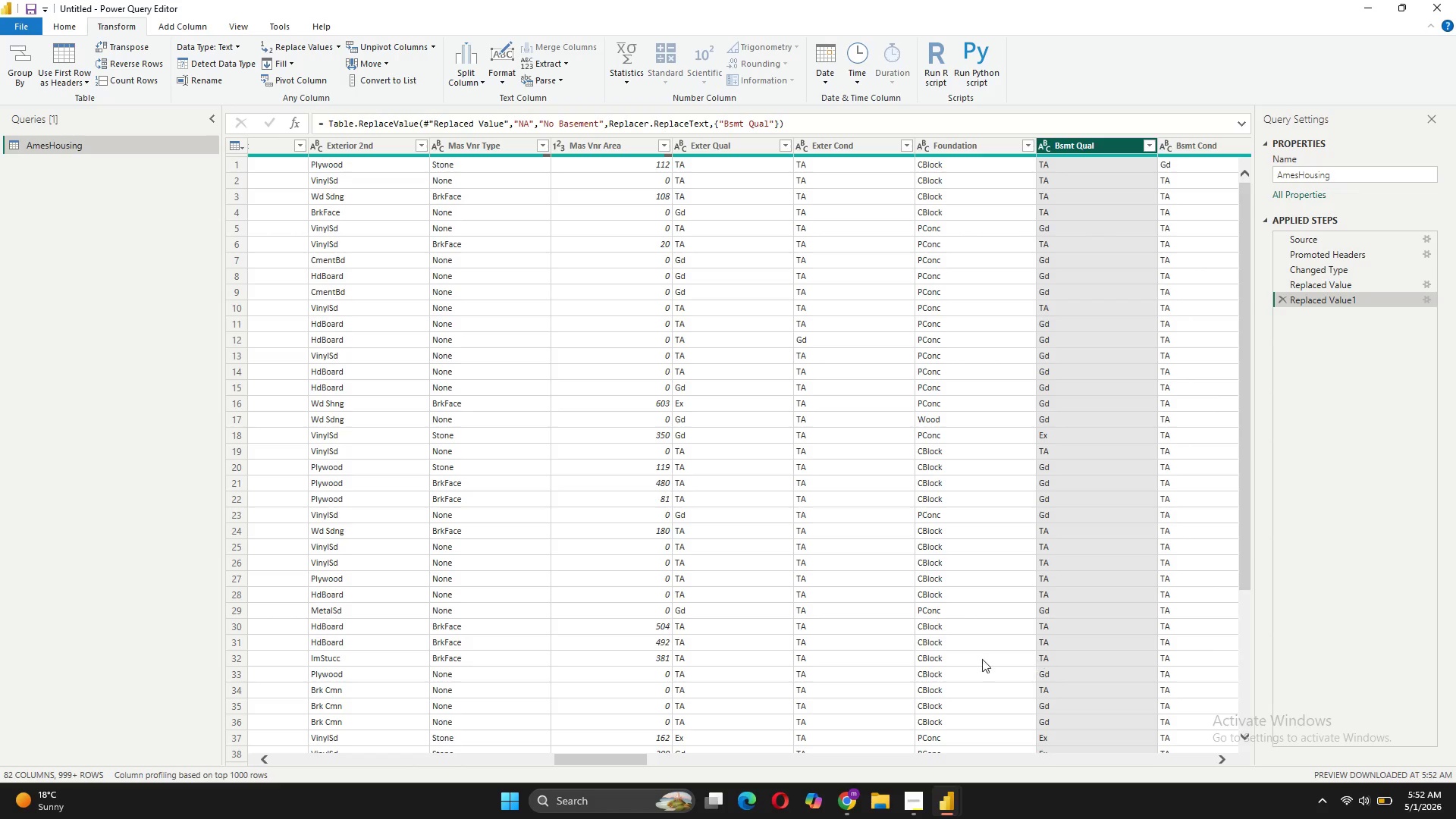 
left_click([1219, 760])
 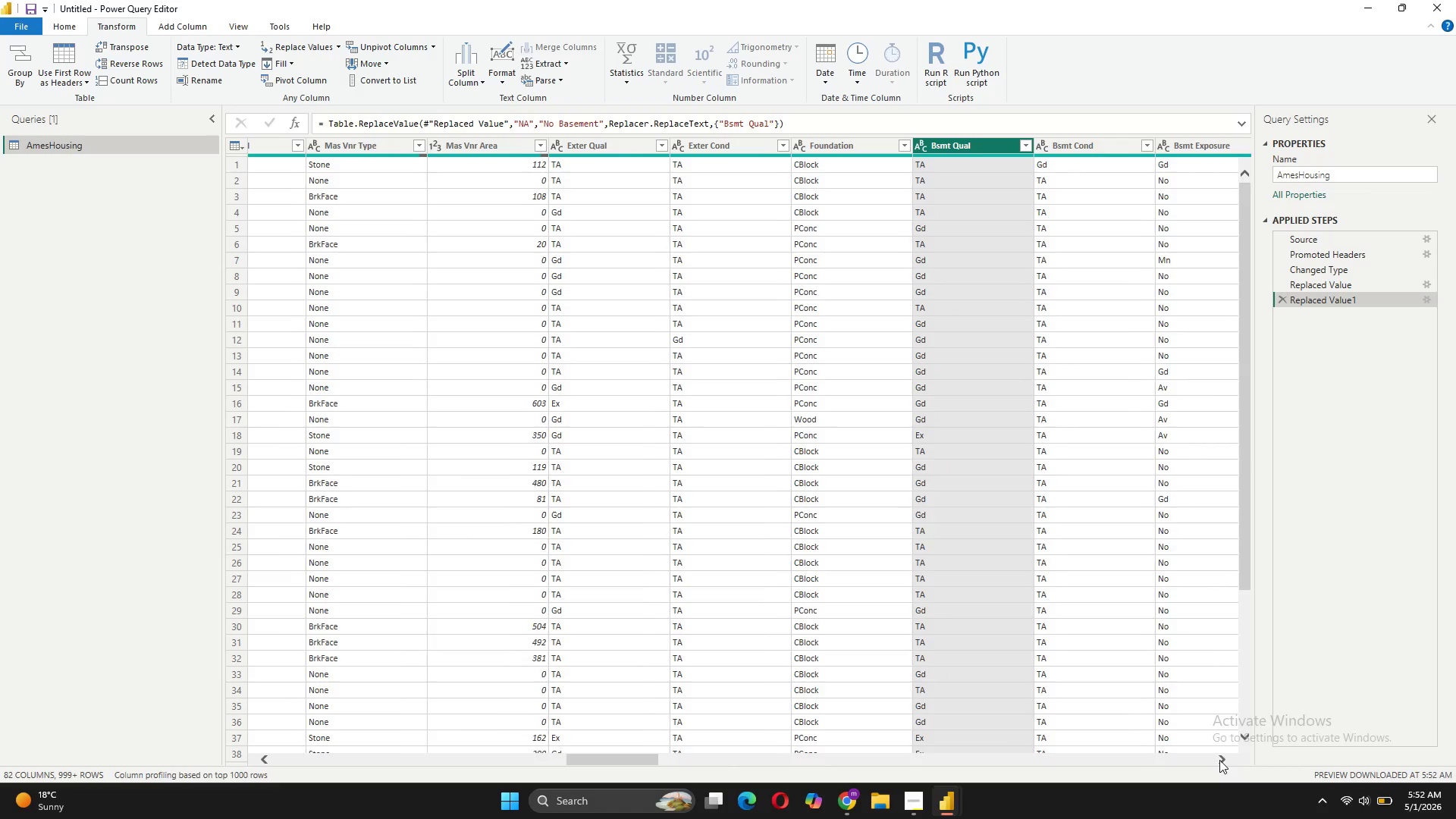 
left_click([1219, 760])
 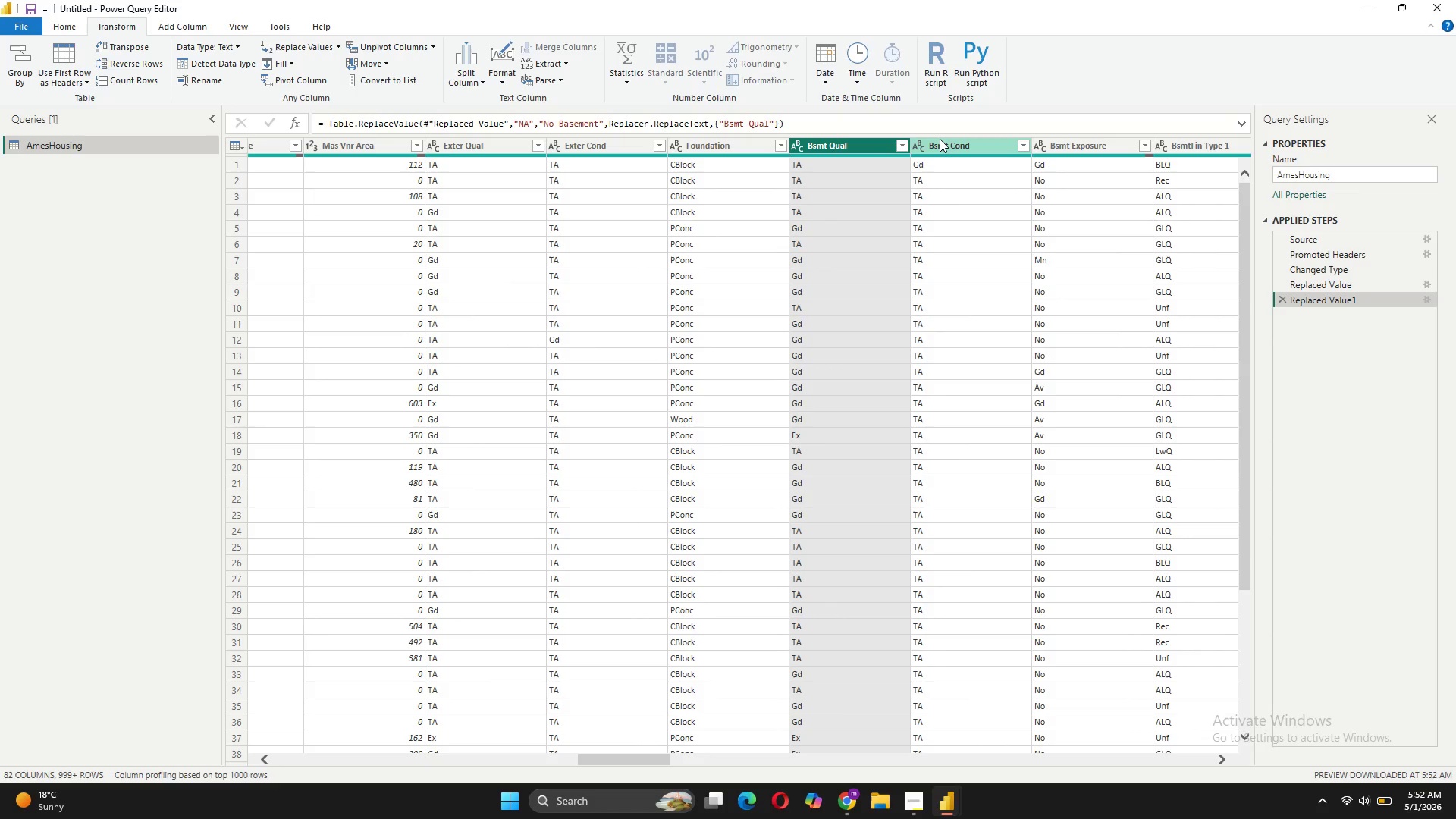 
left_click([940, 139])
 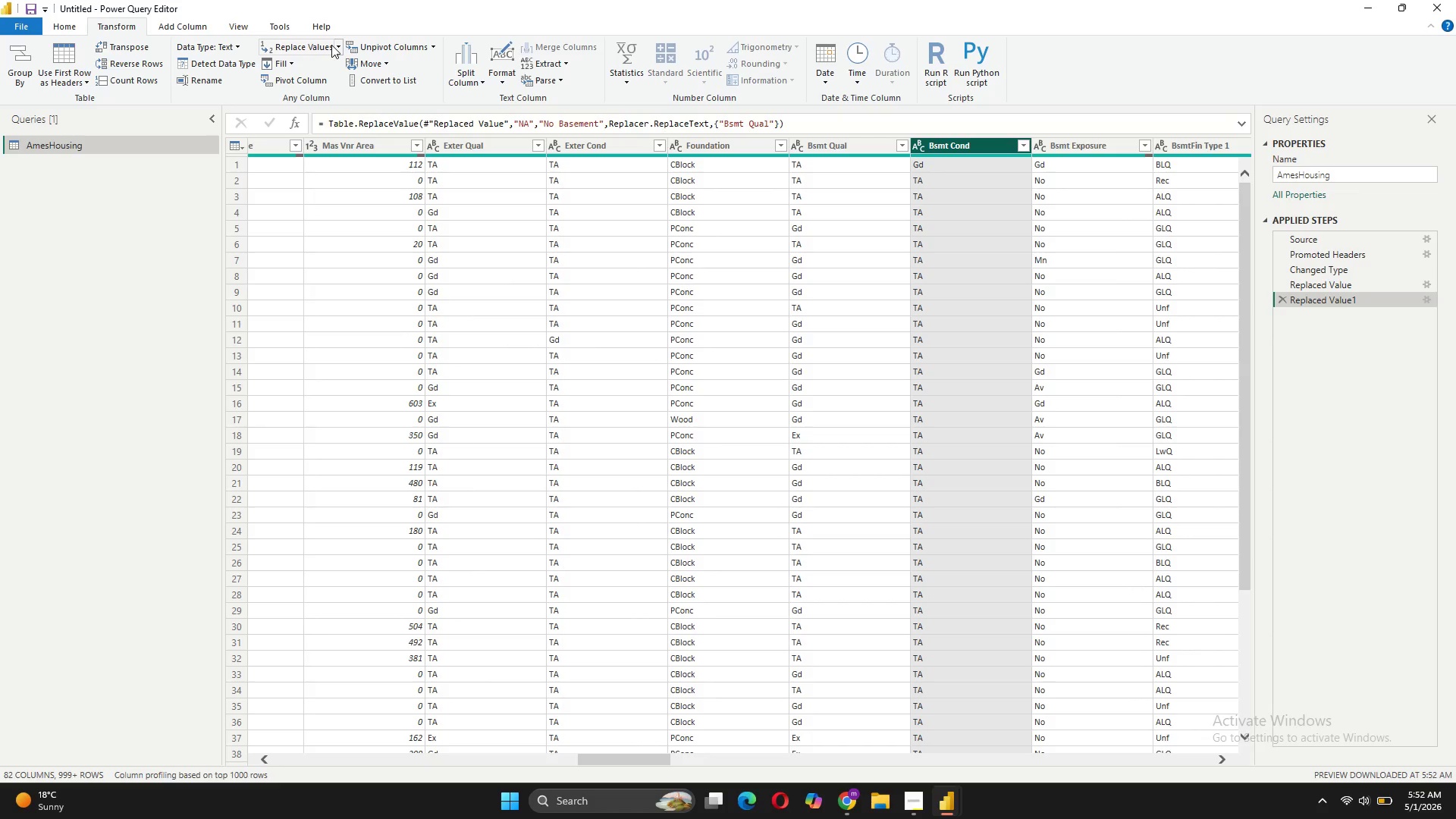 
left_click([318, 49])
 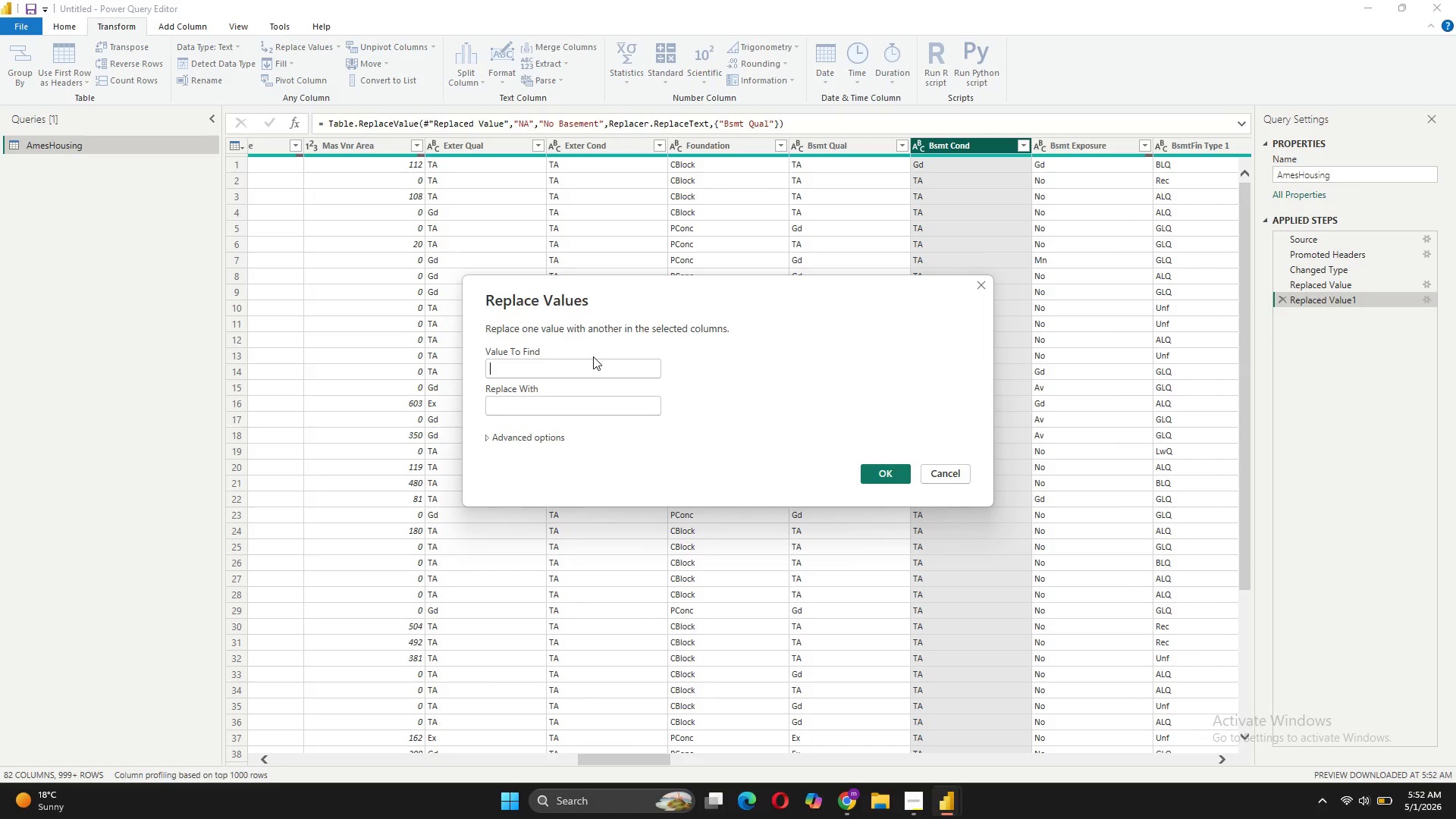 
type(NA)
 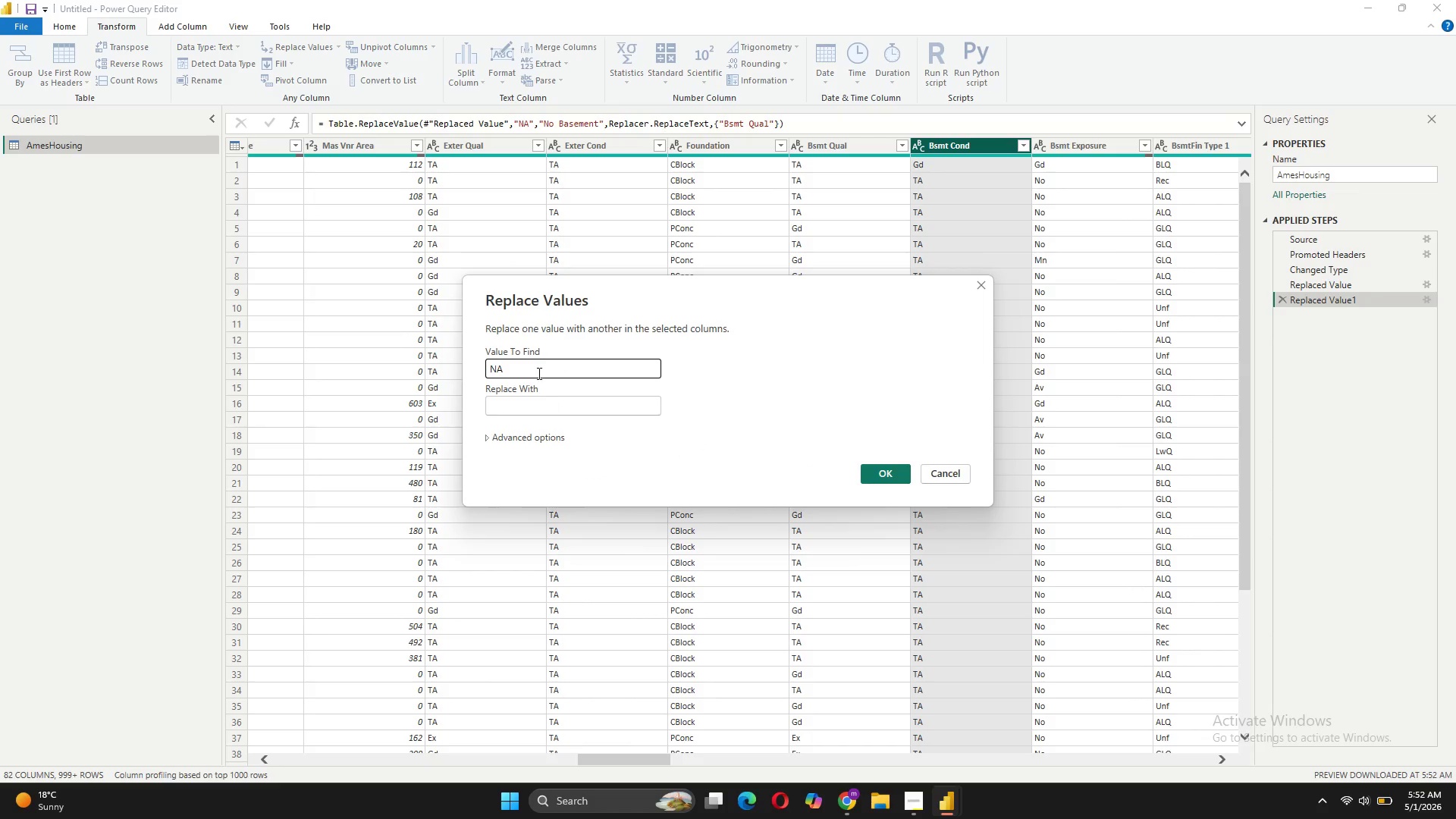 
left_click([543, 398])
 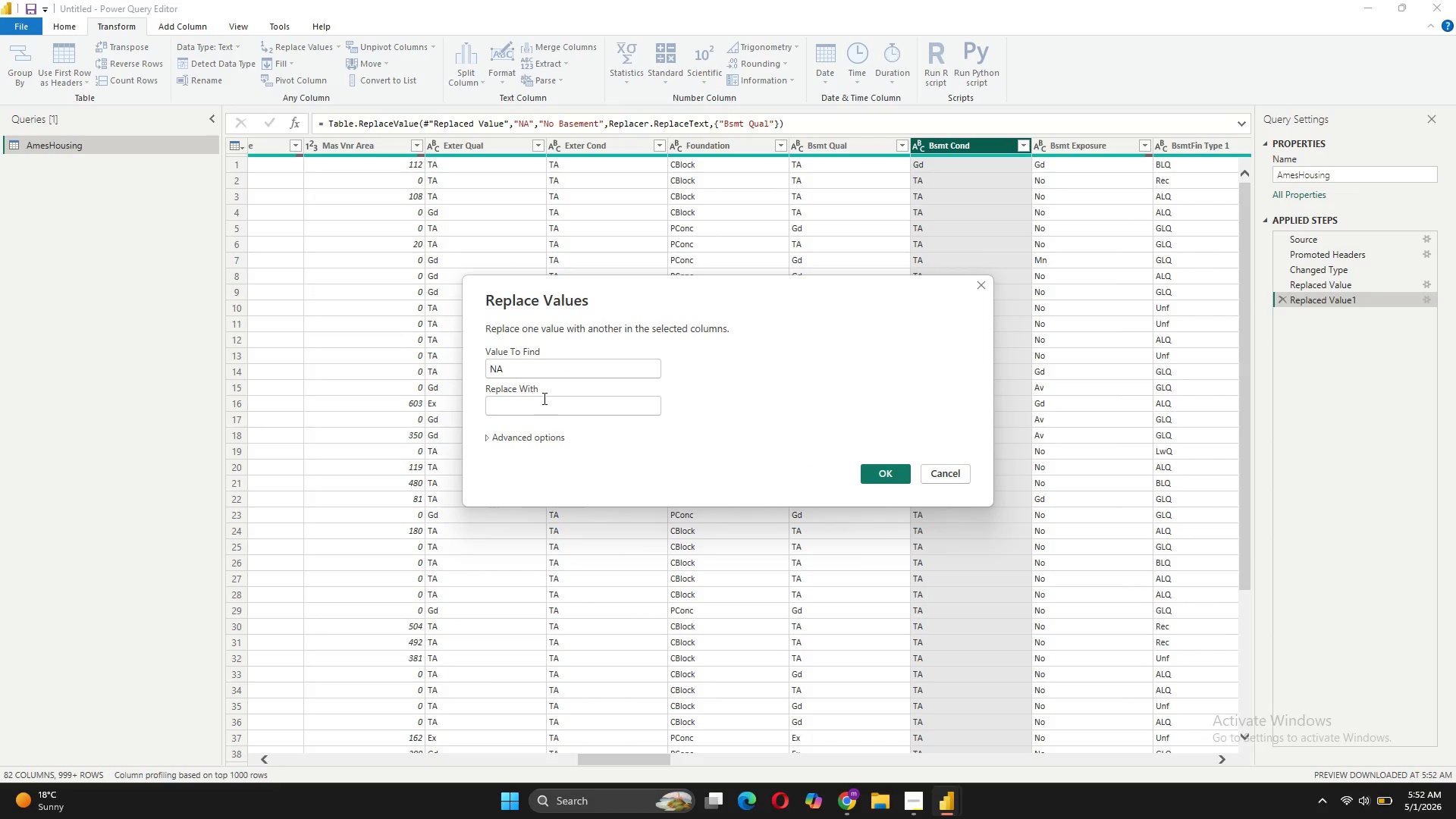 
type(NO)
key(Backspace)
type(o Basement)
 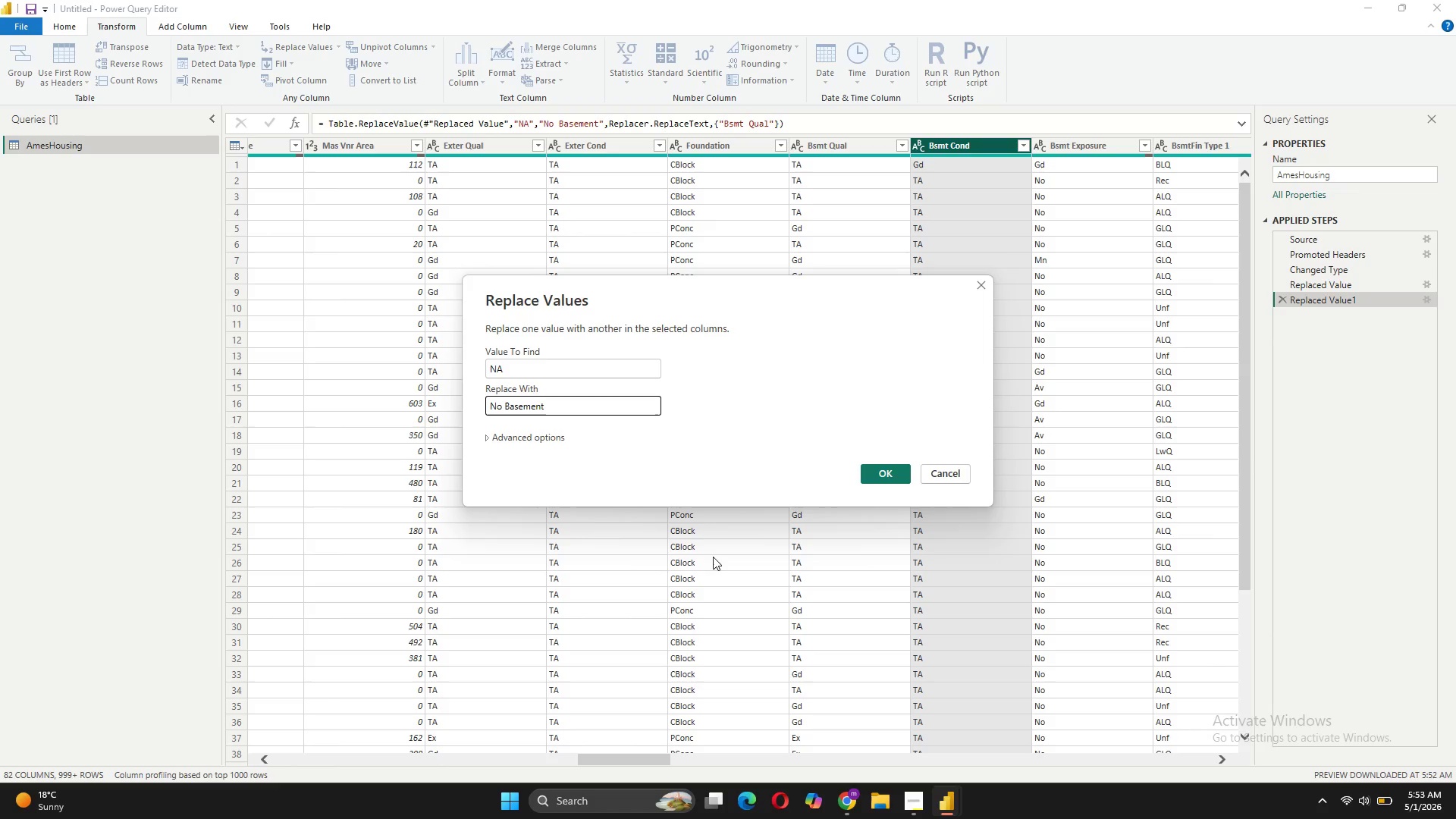 
wait(8.03)
 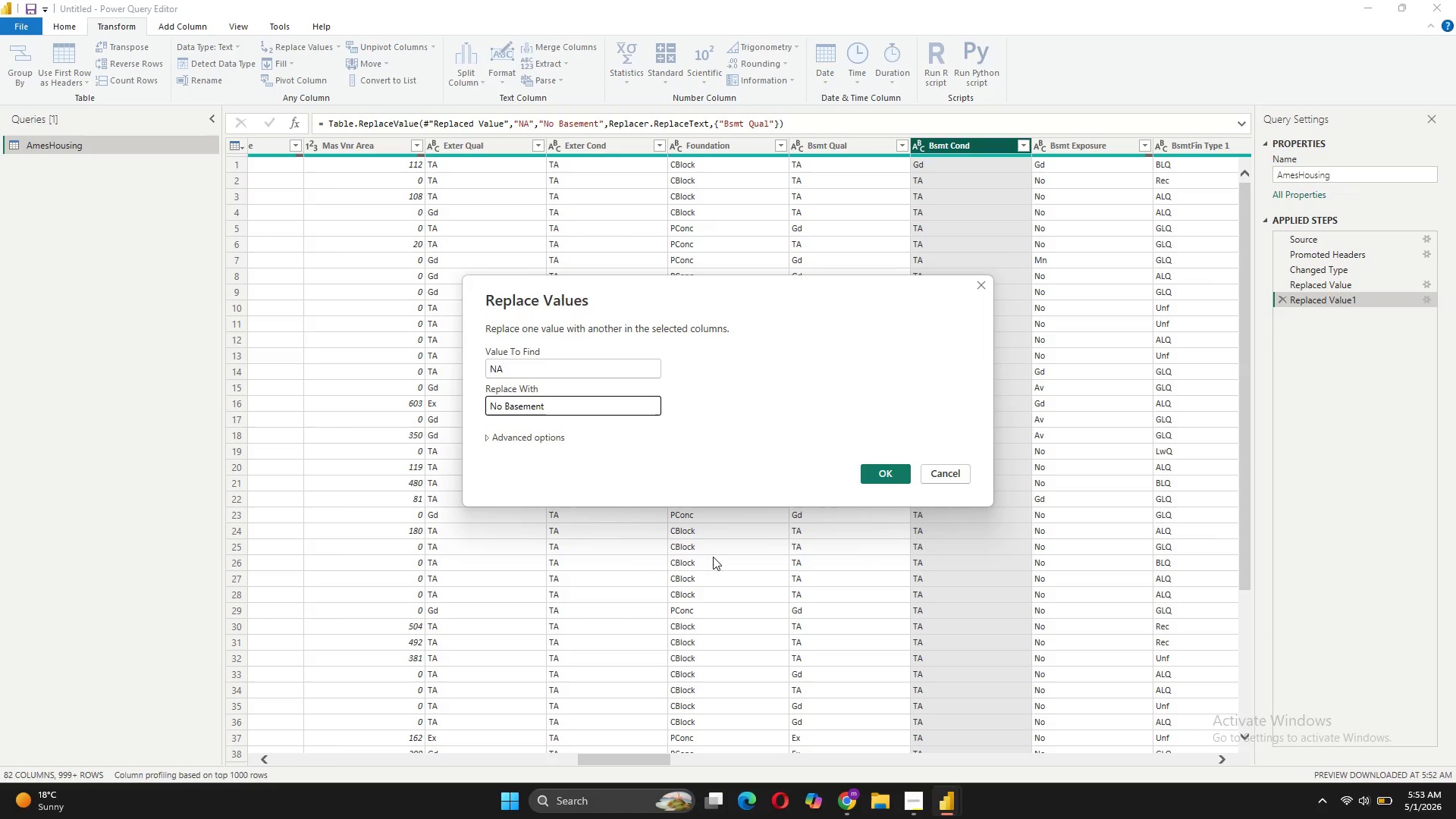 
left_click([898, 470])
 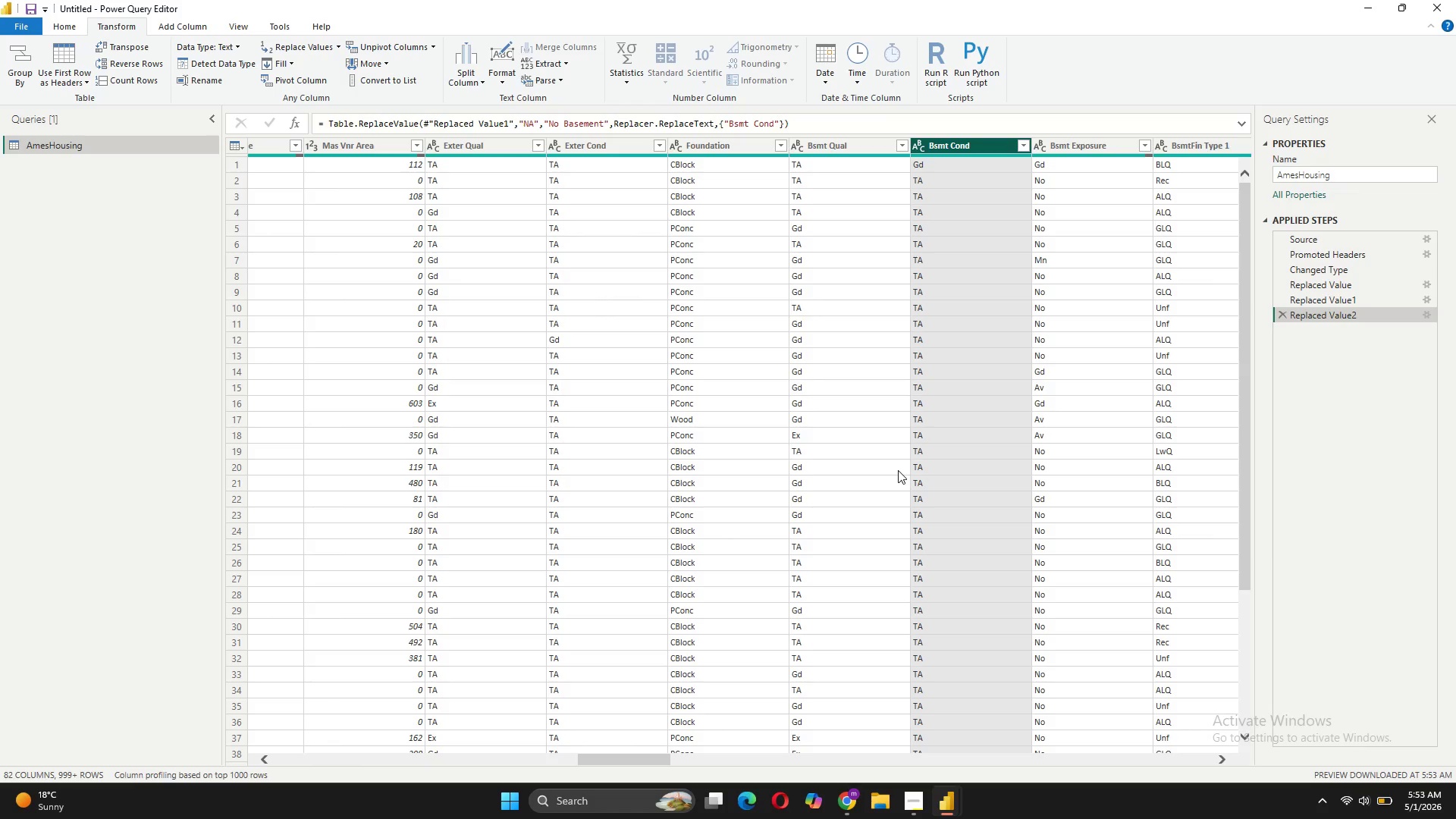 
wait(8.17)
 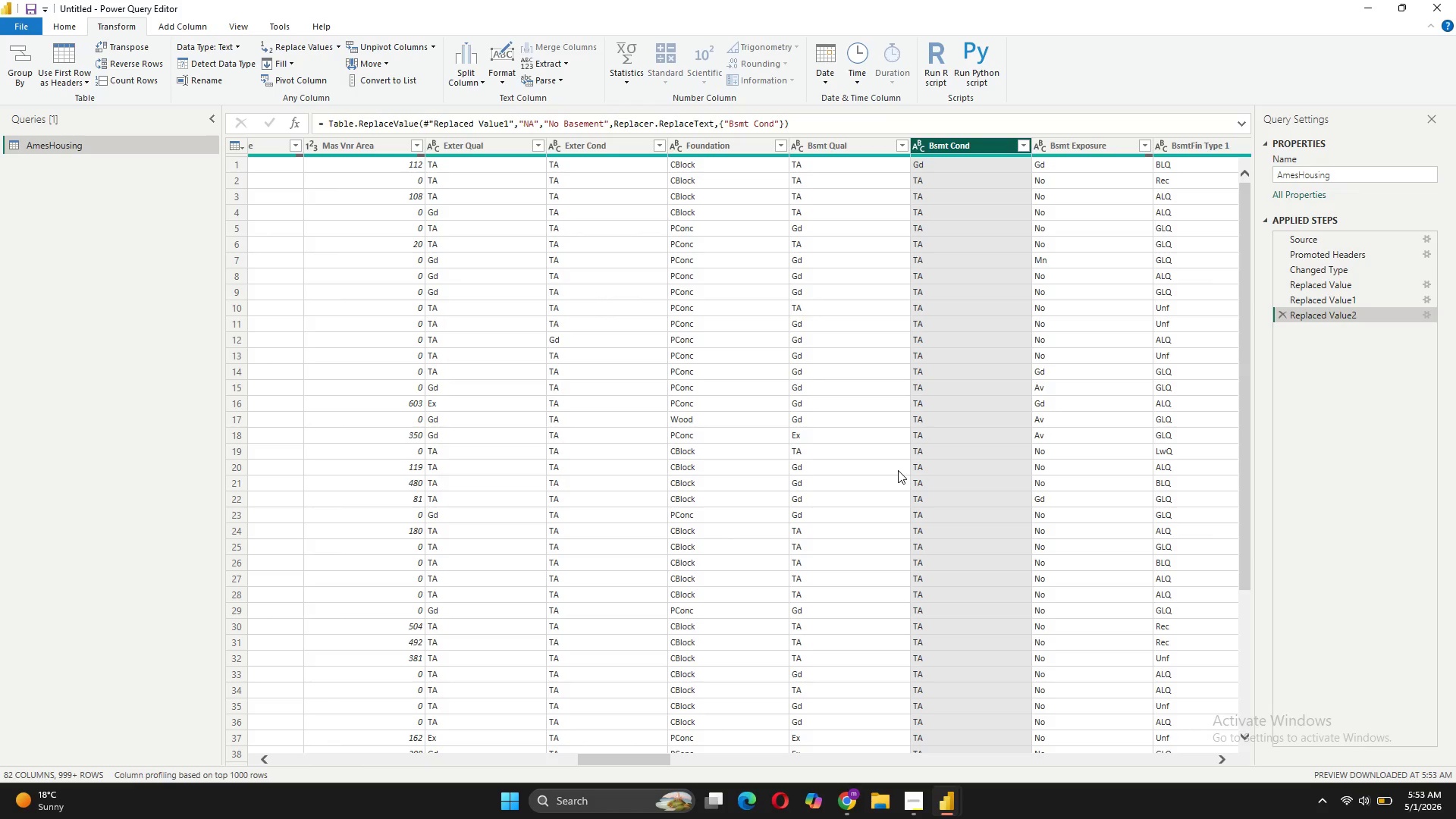 
left_click([1107, 149])
 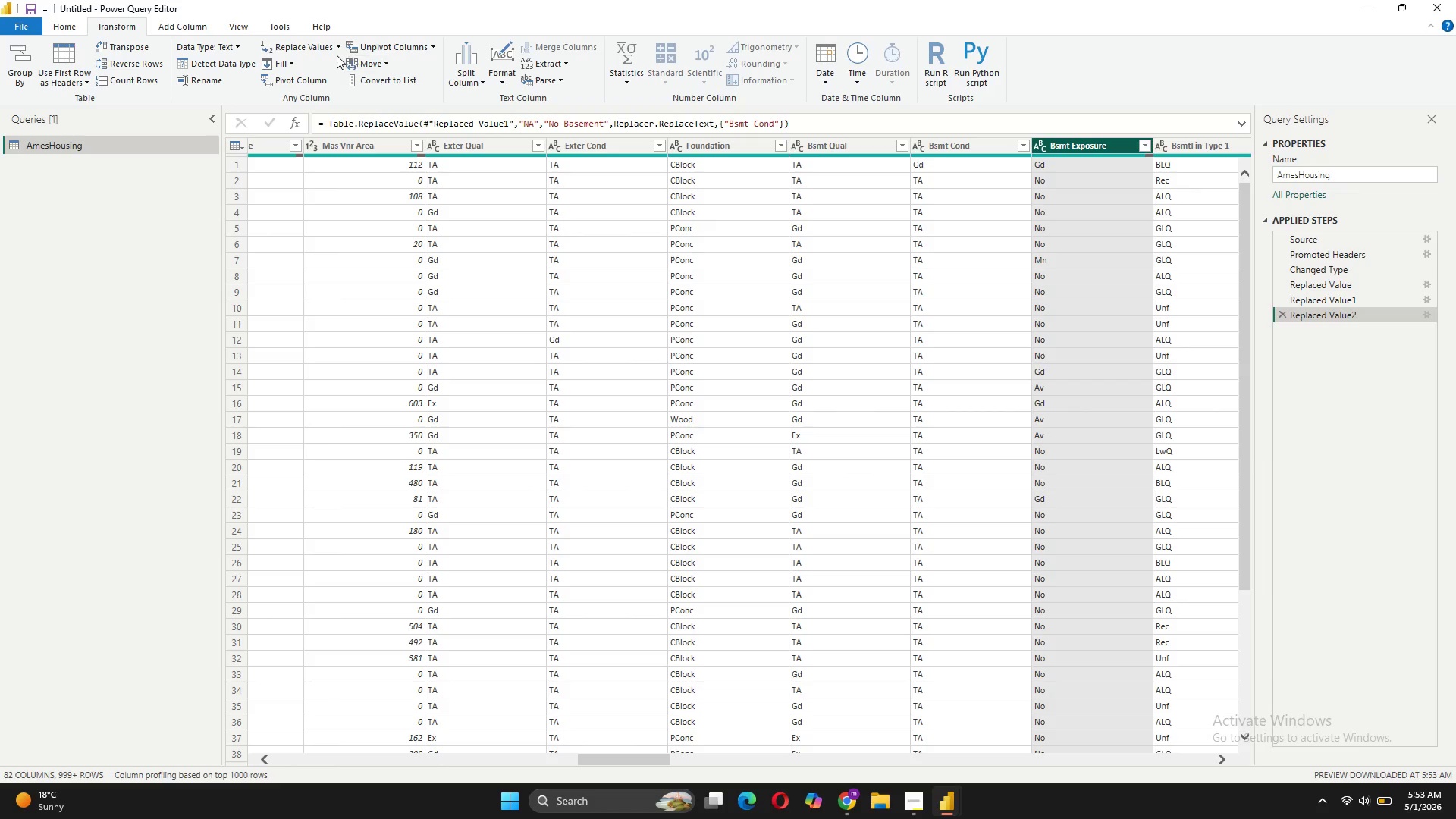 
left_click([290, 52])
 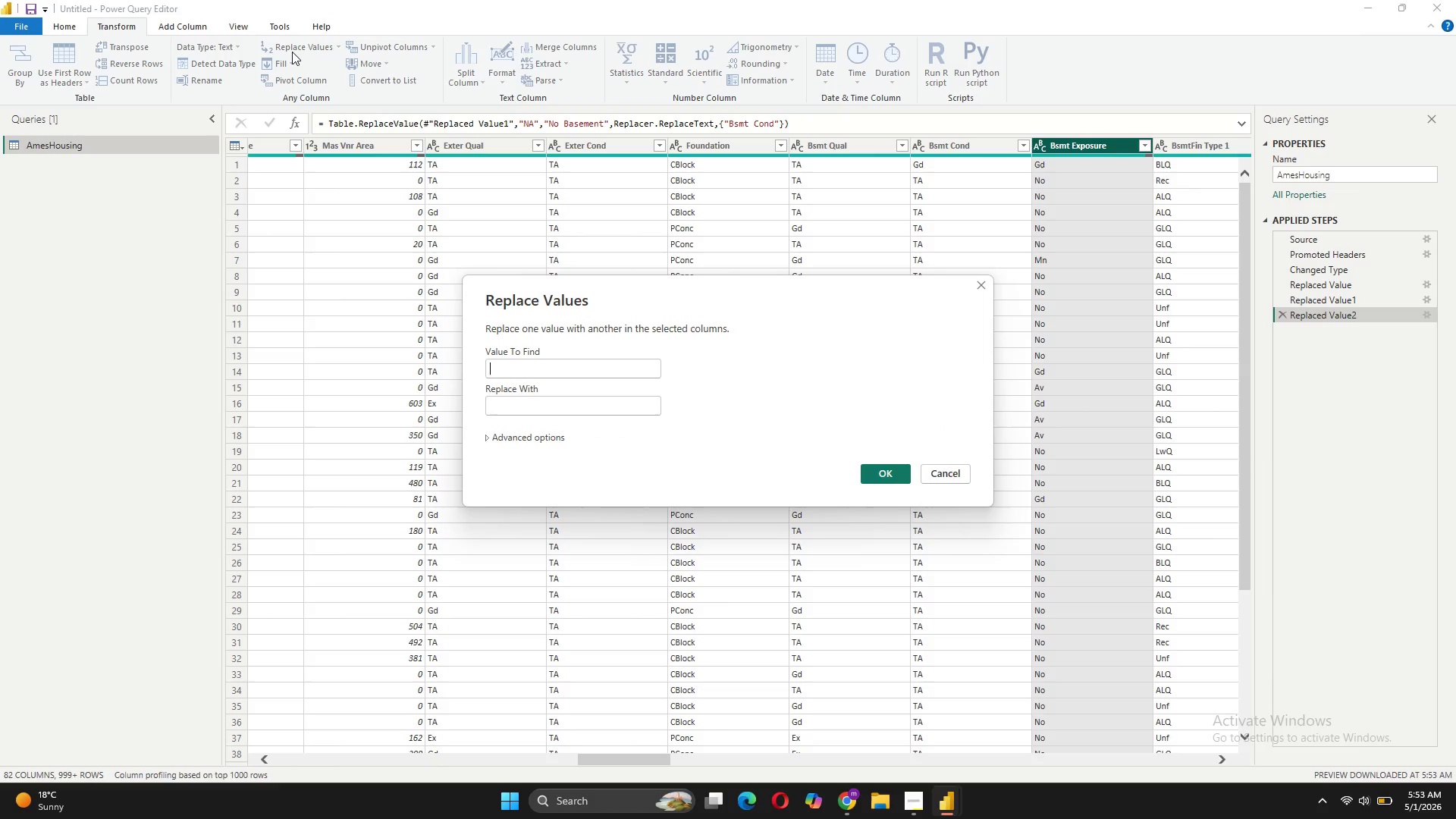 
type(NA)
 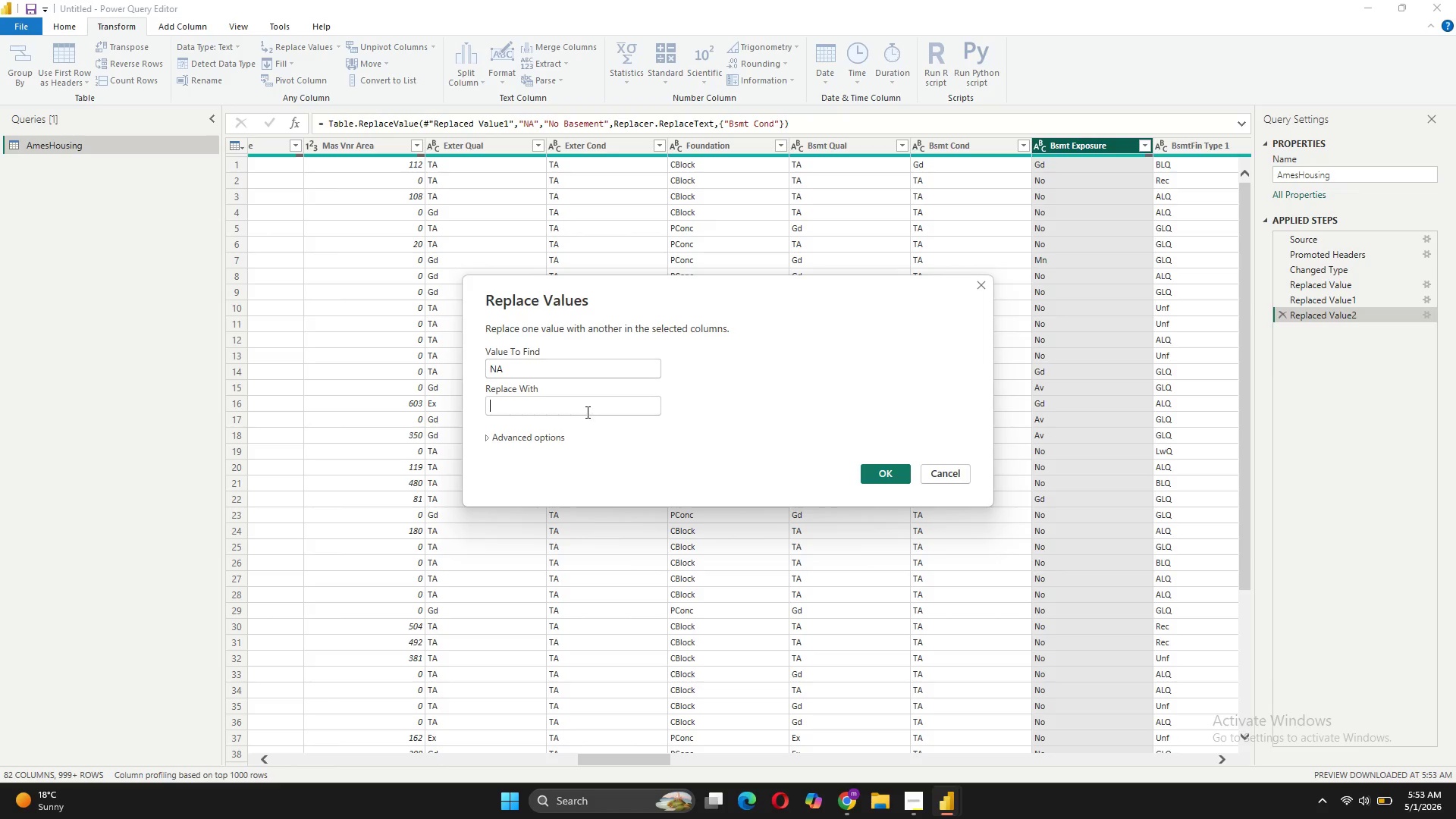 
type(No Basement)
 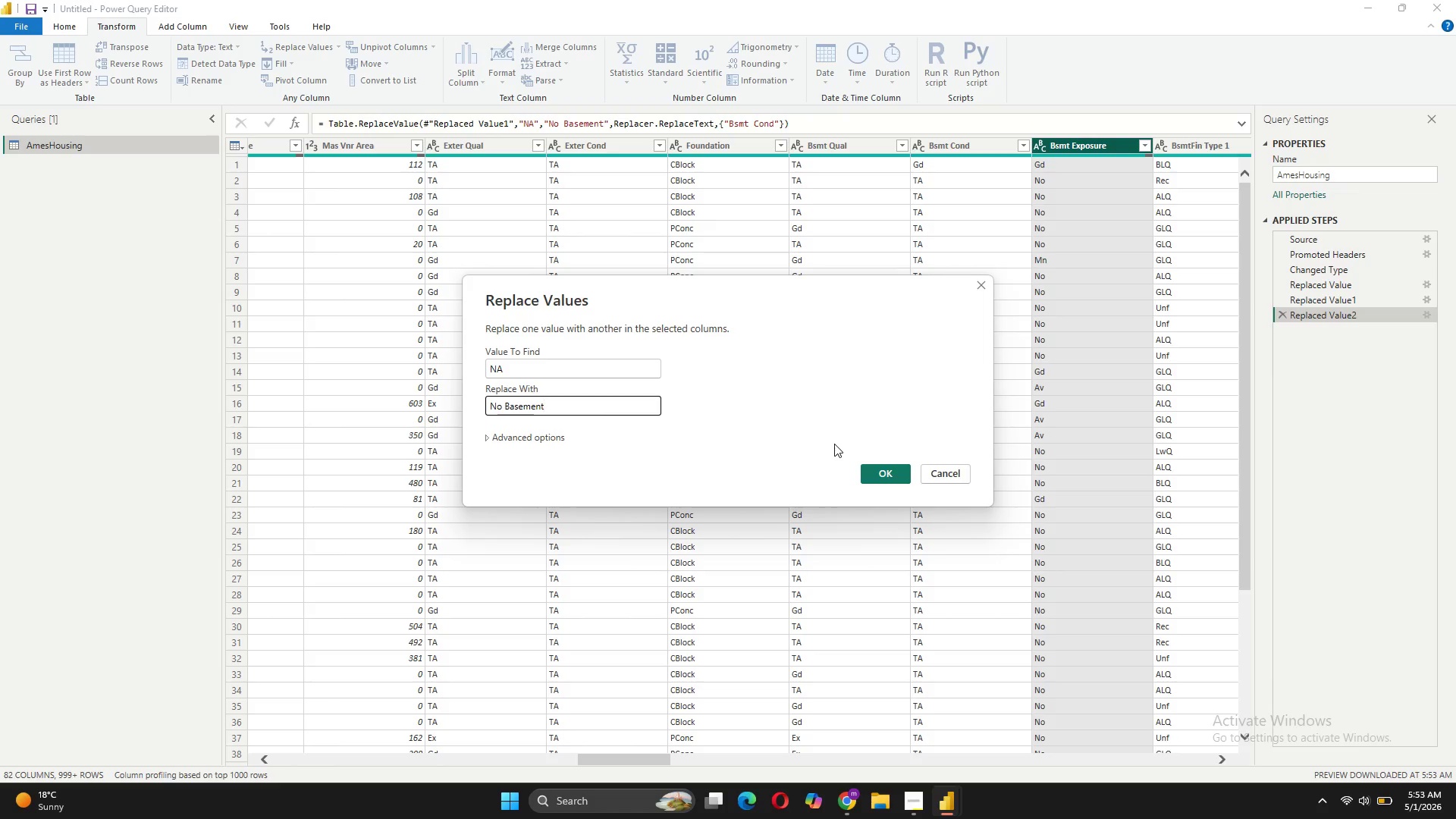 
wait(21.89)
 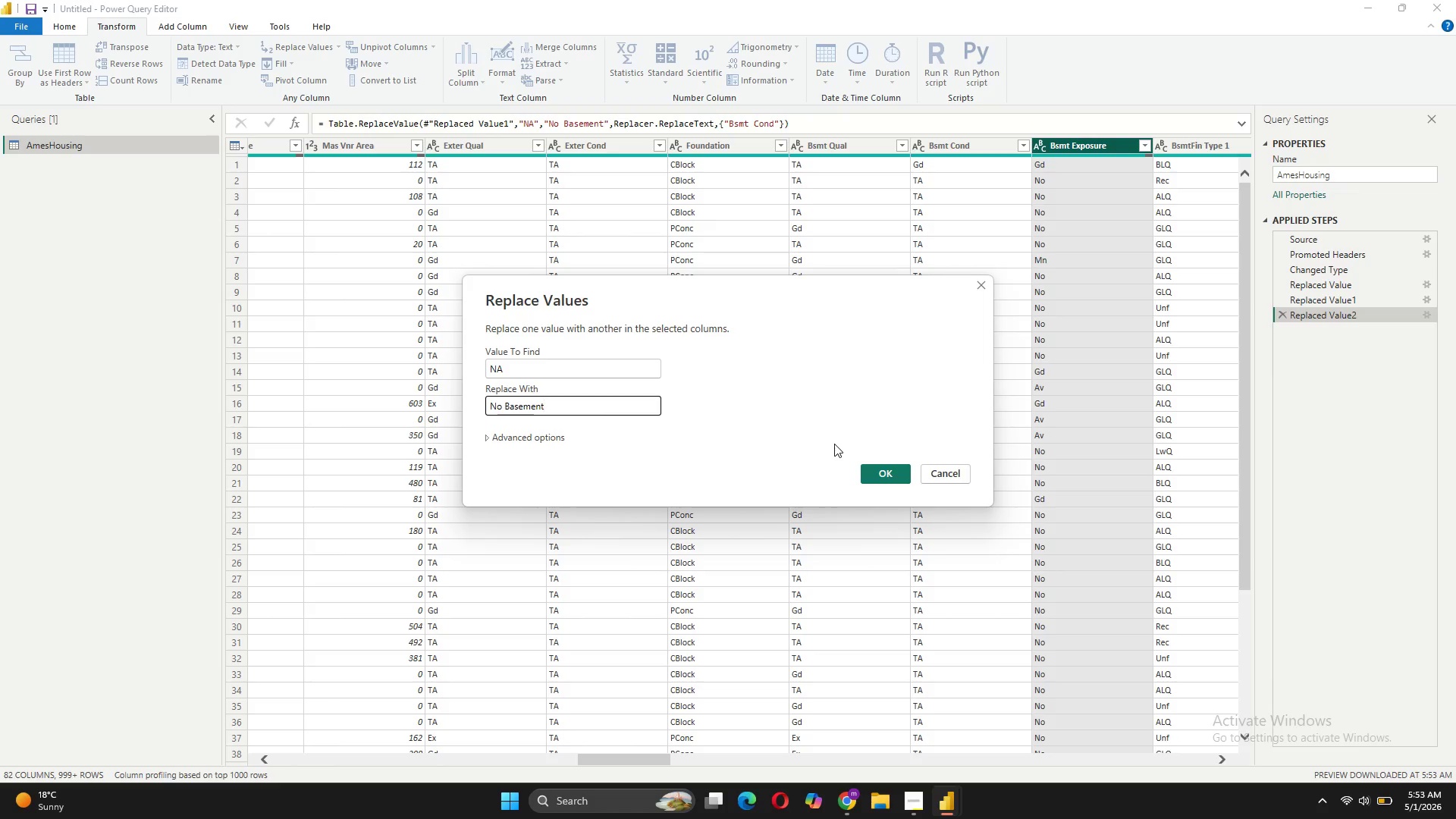 
left_click([883, 470])
 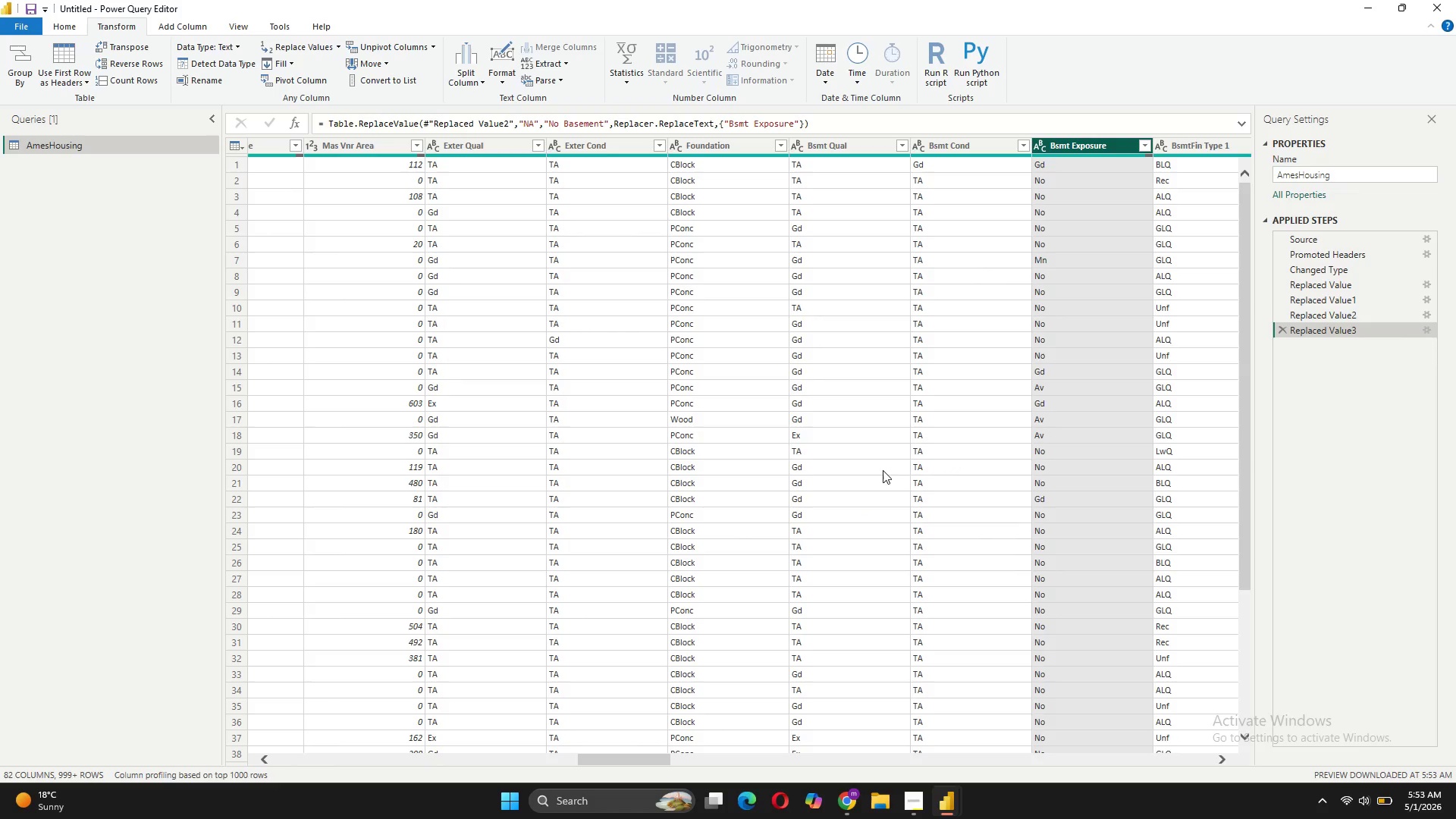 
wait(8.25)
 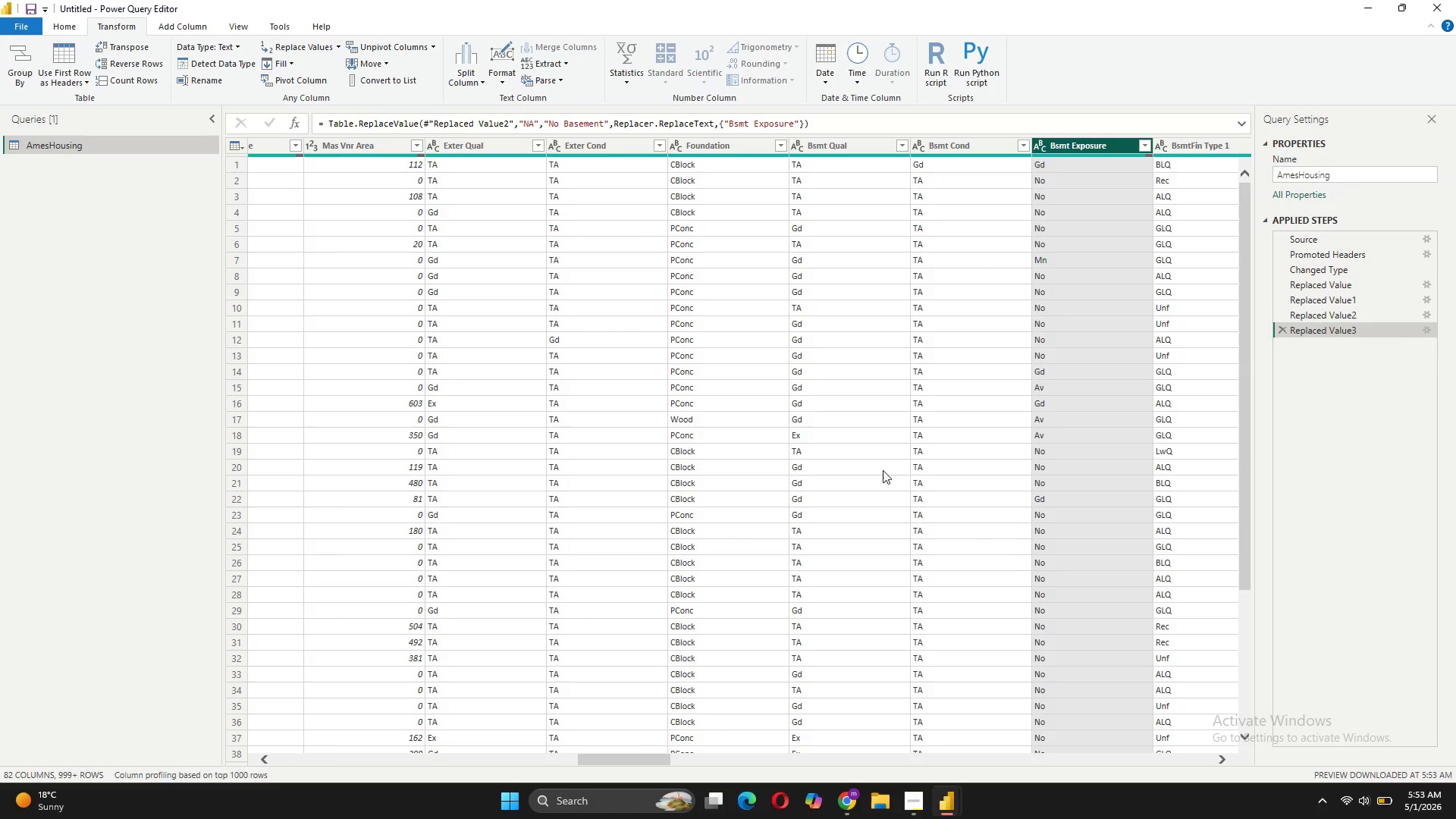 
left_click([1217, 756])
 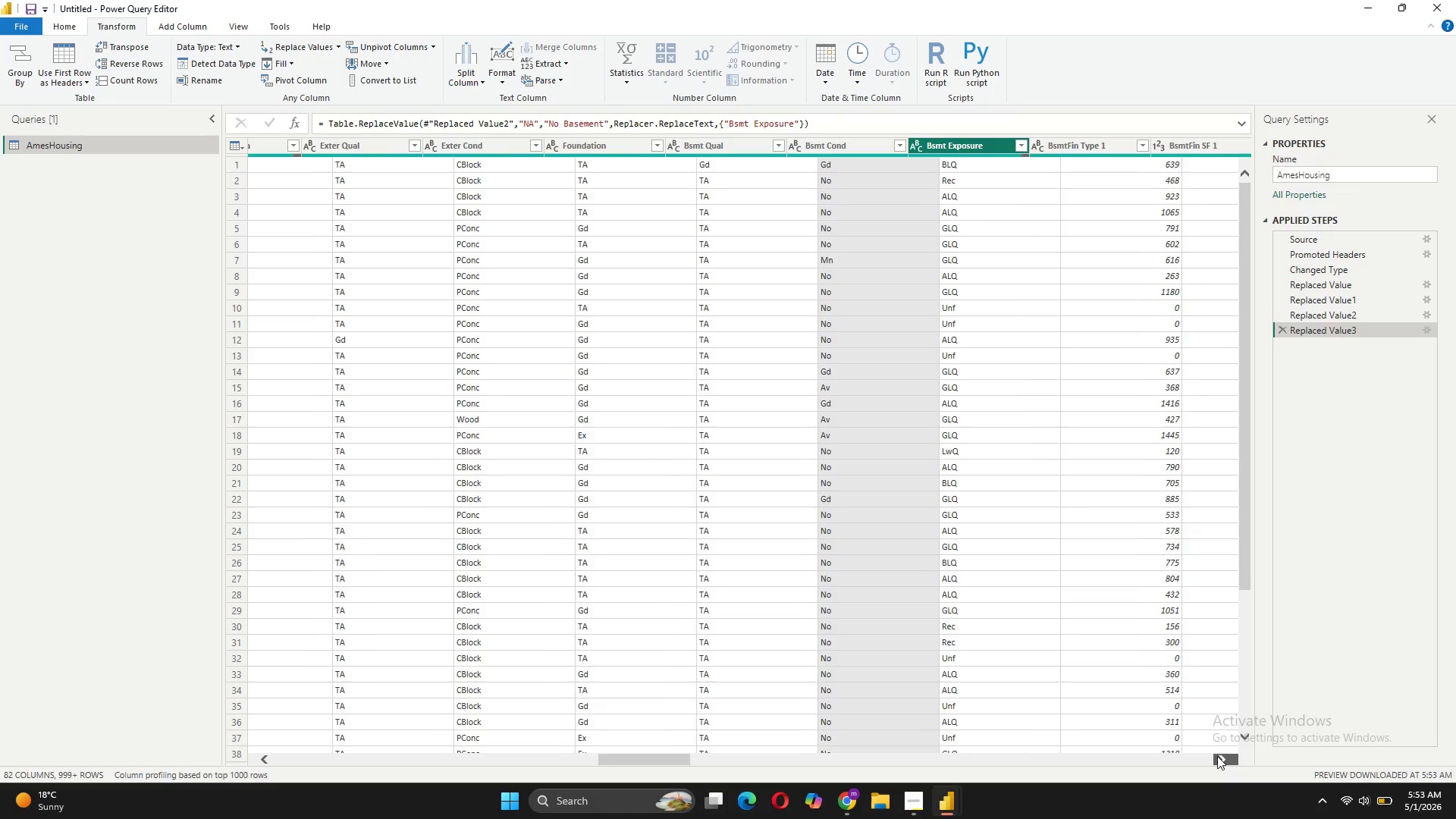 
double_click([1217, 756])
 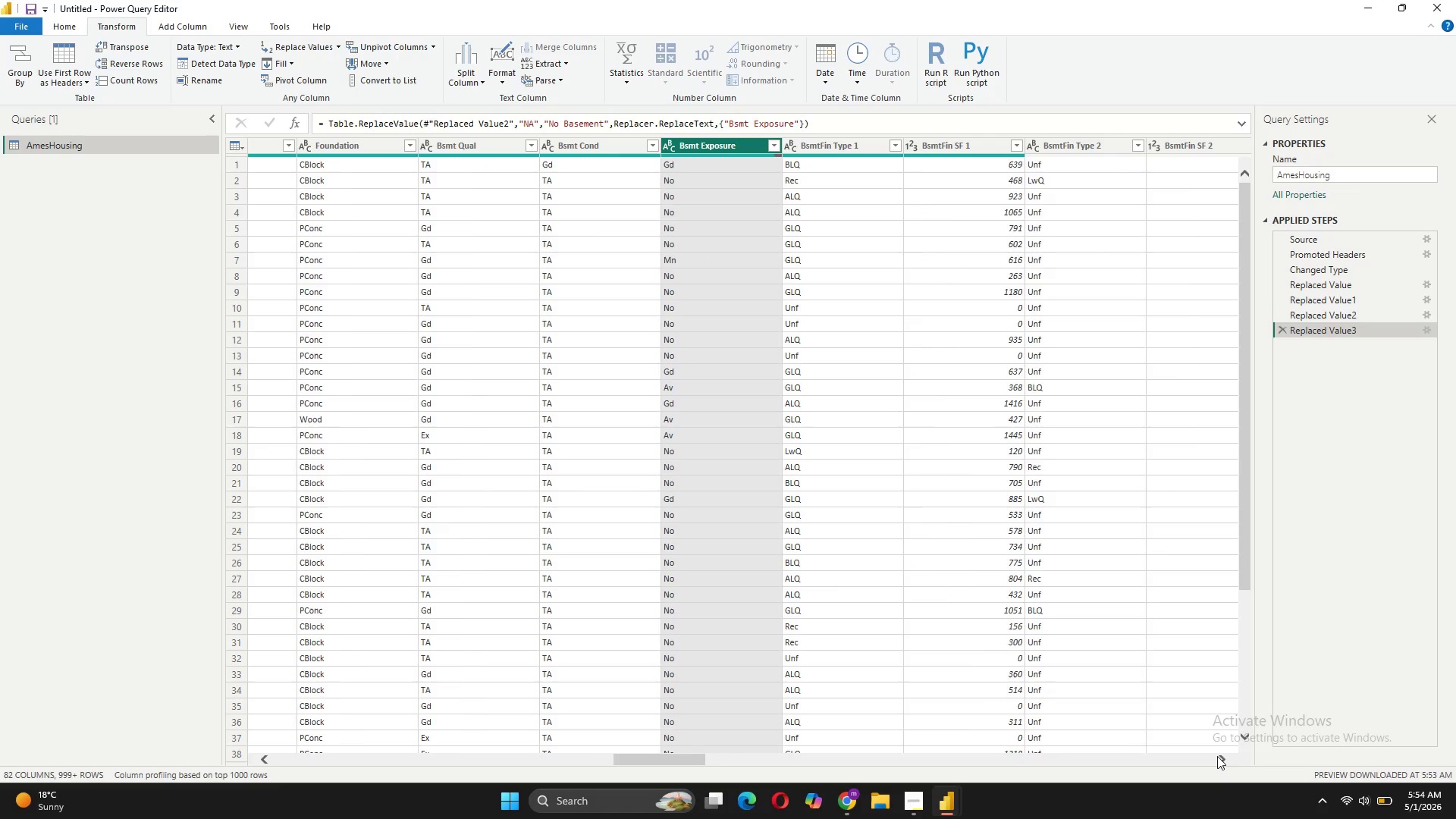 
left_click([1217, 756])
 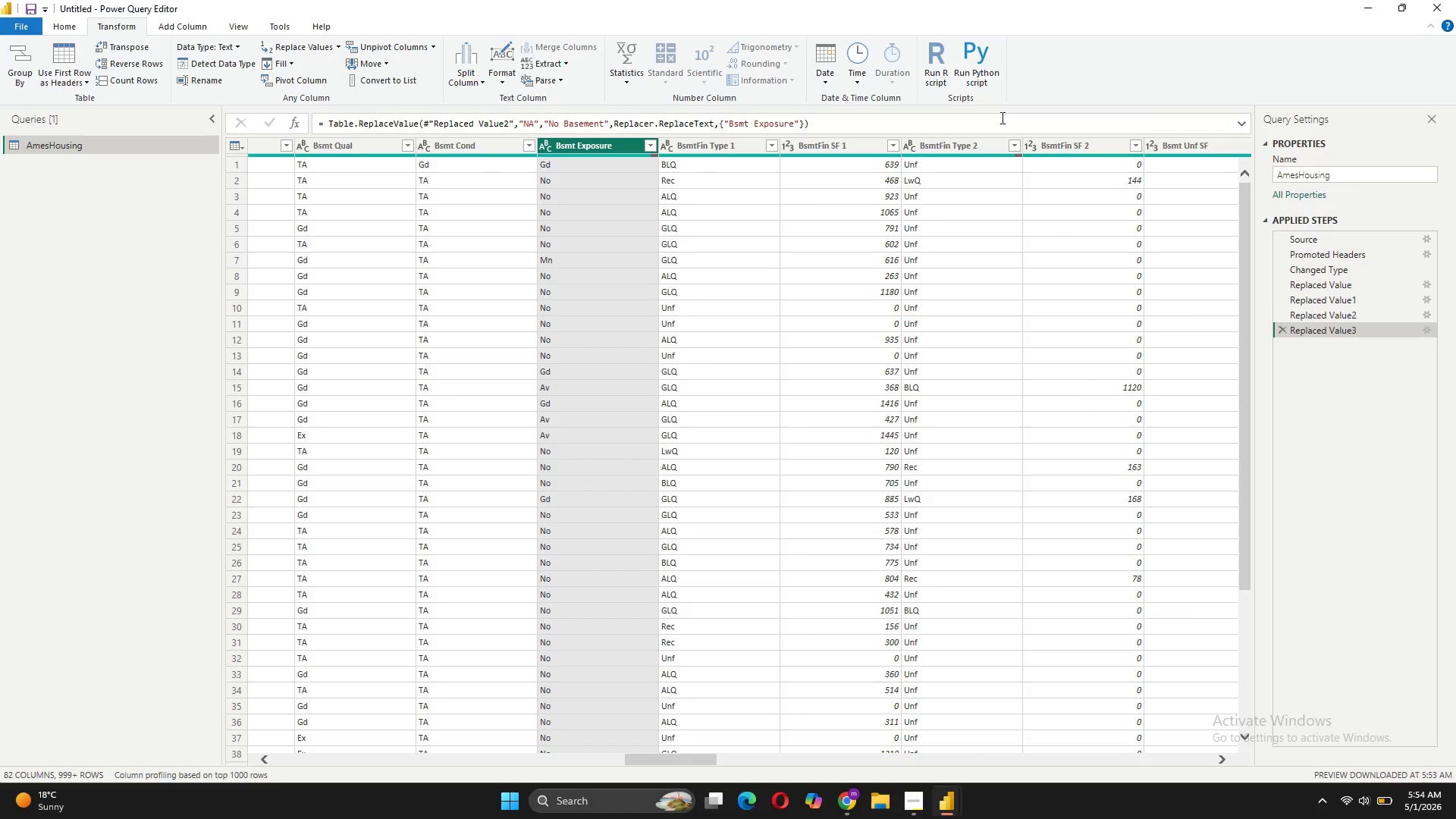 
left_click([756, 144])
 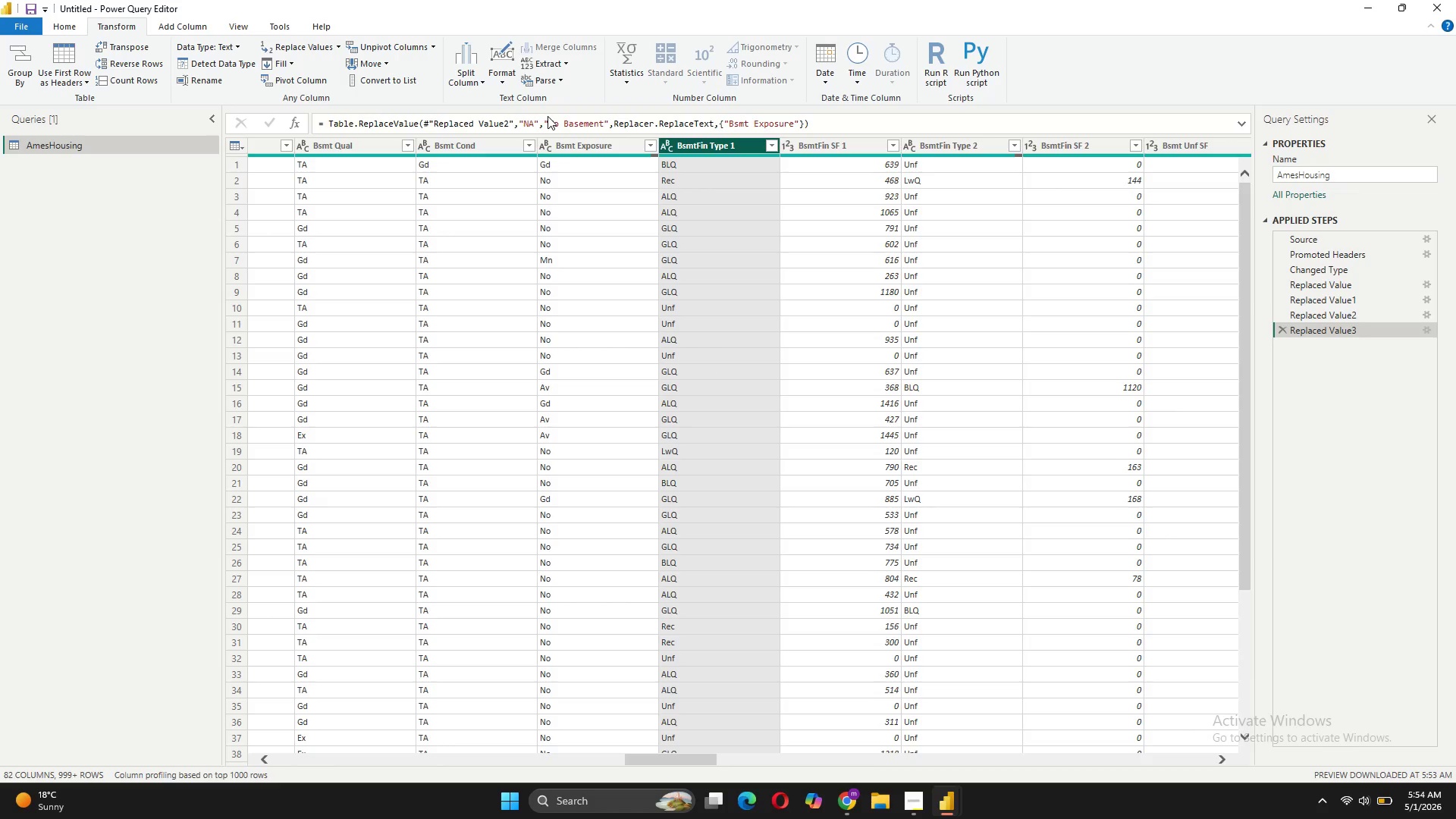 
wait(15.09)
 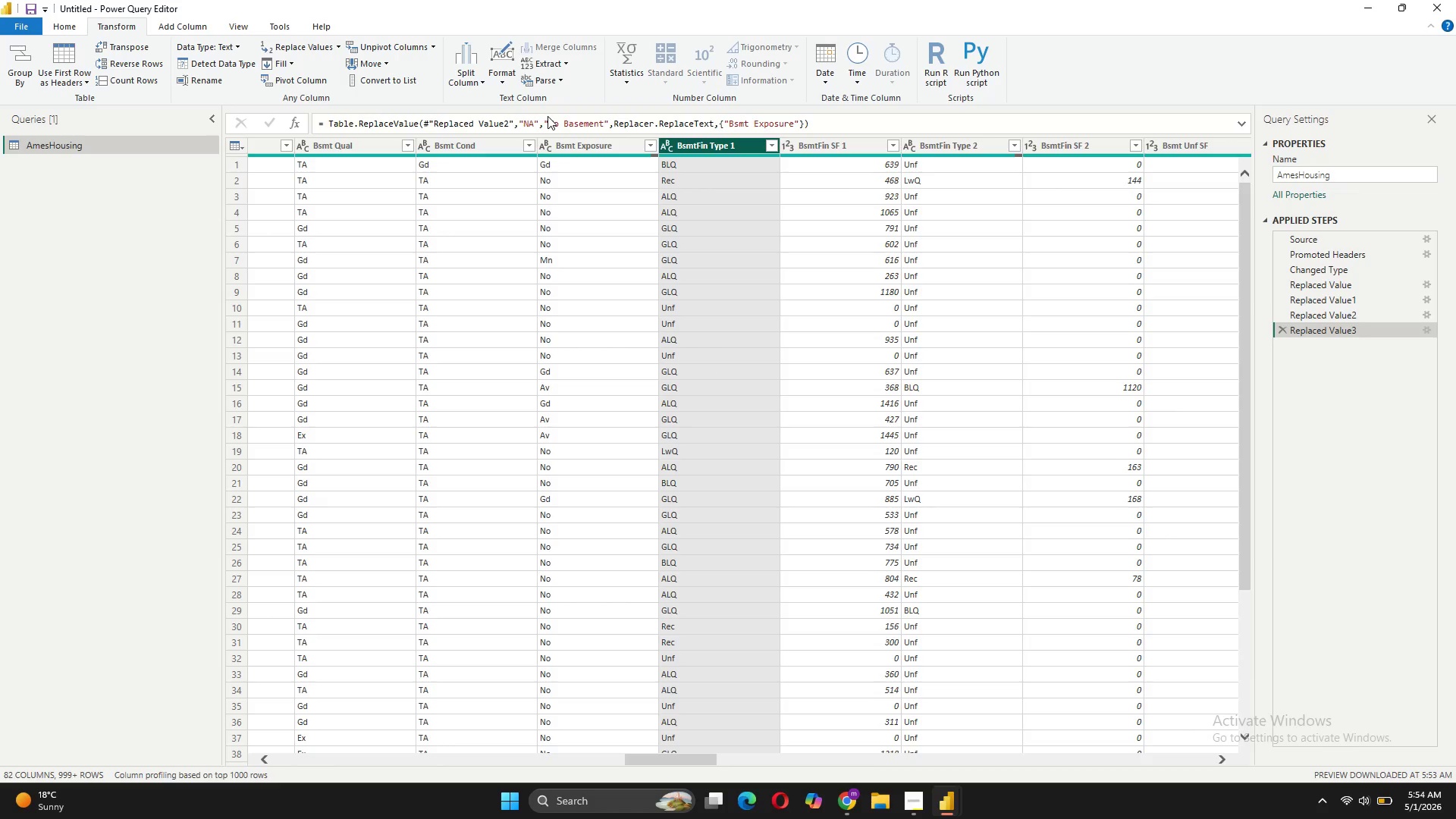 
left_click([309, 46])
 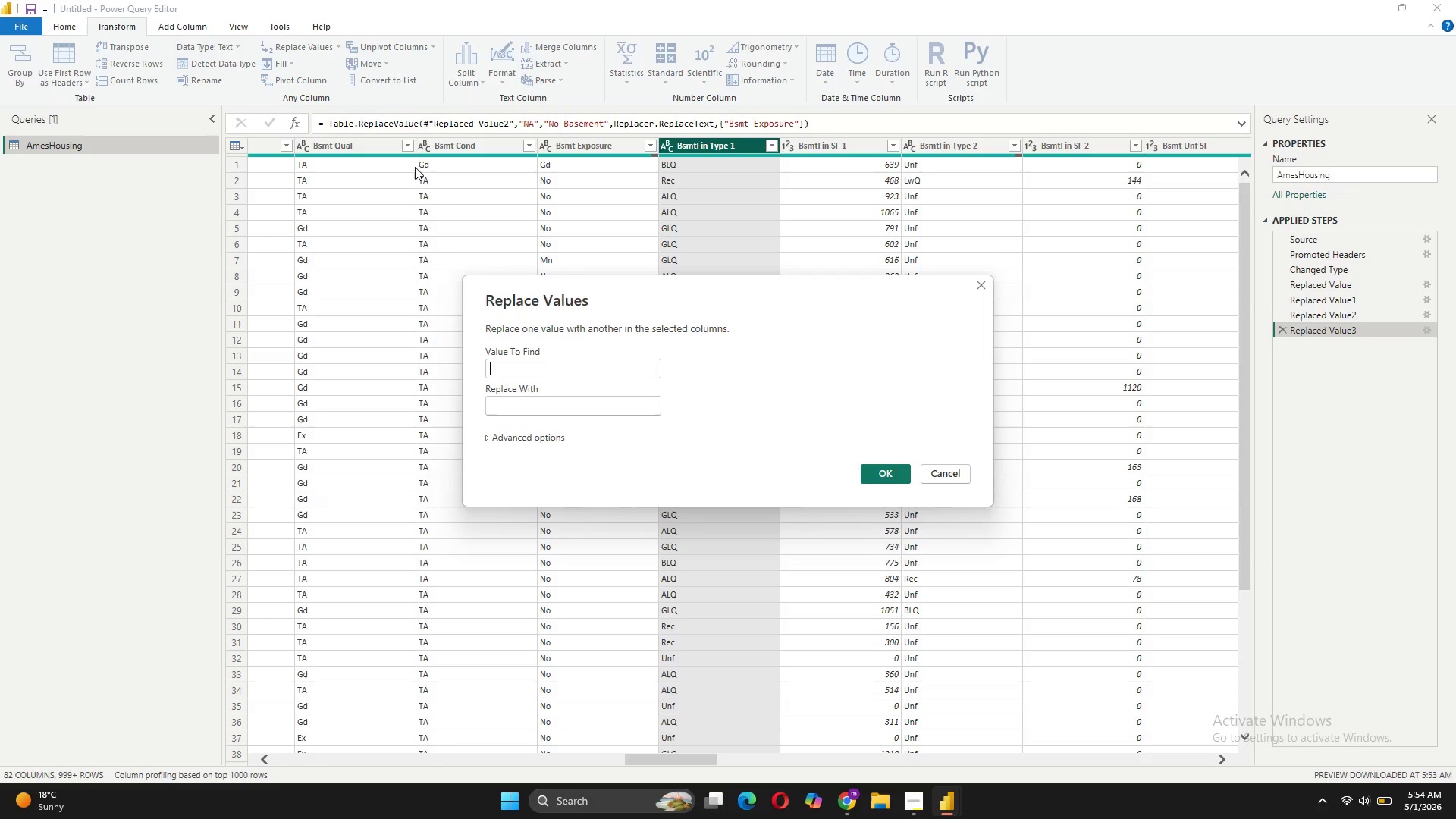 
wait(10.88)
 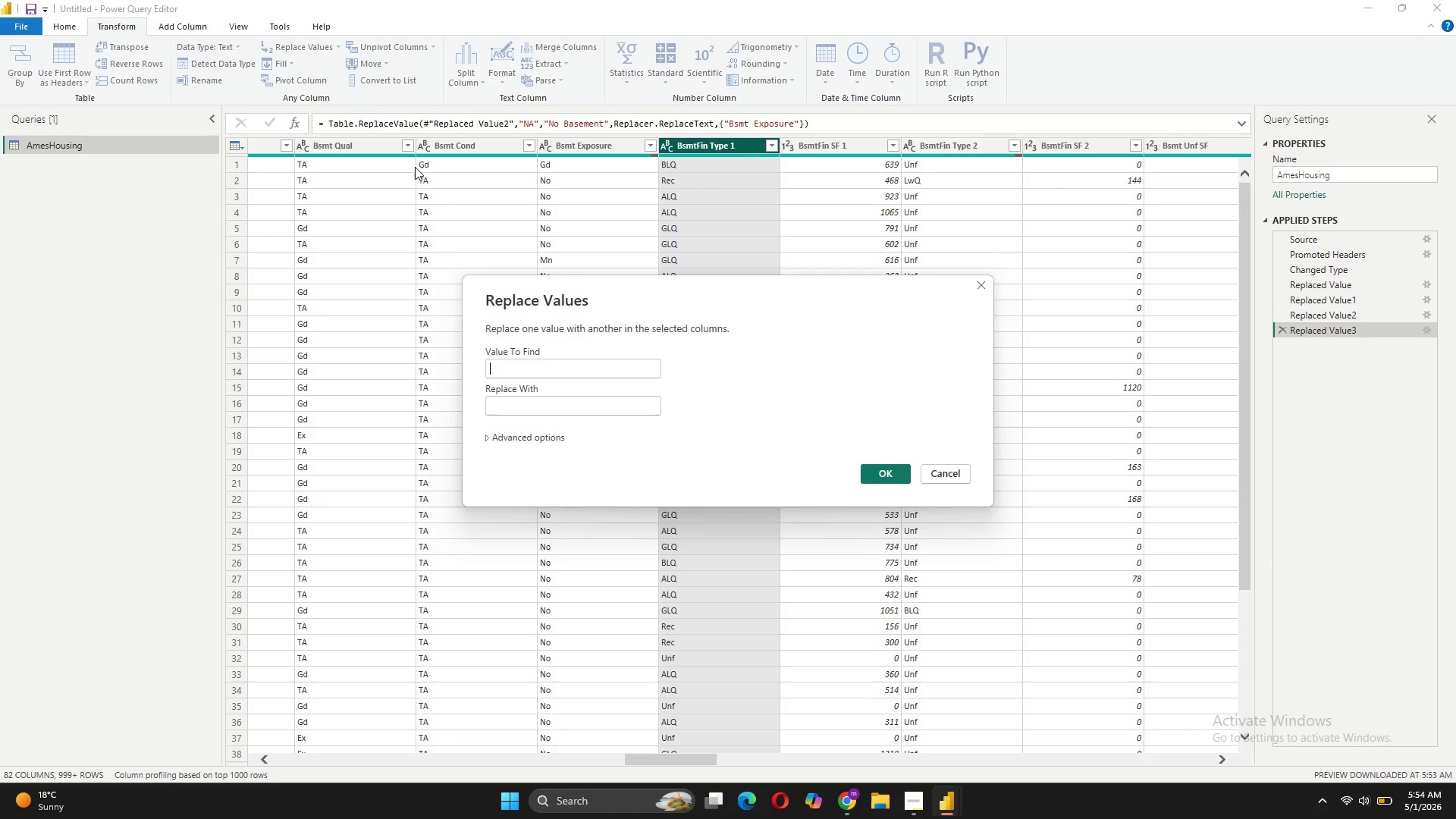 
type(NA)
 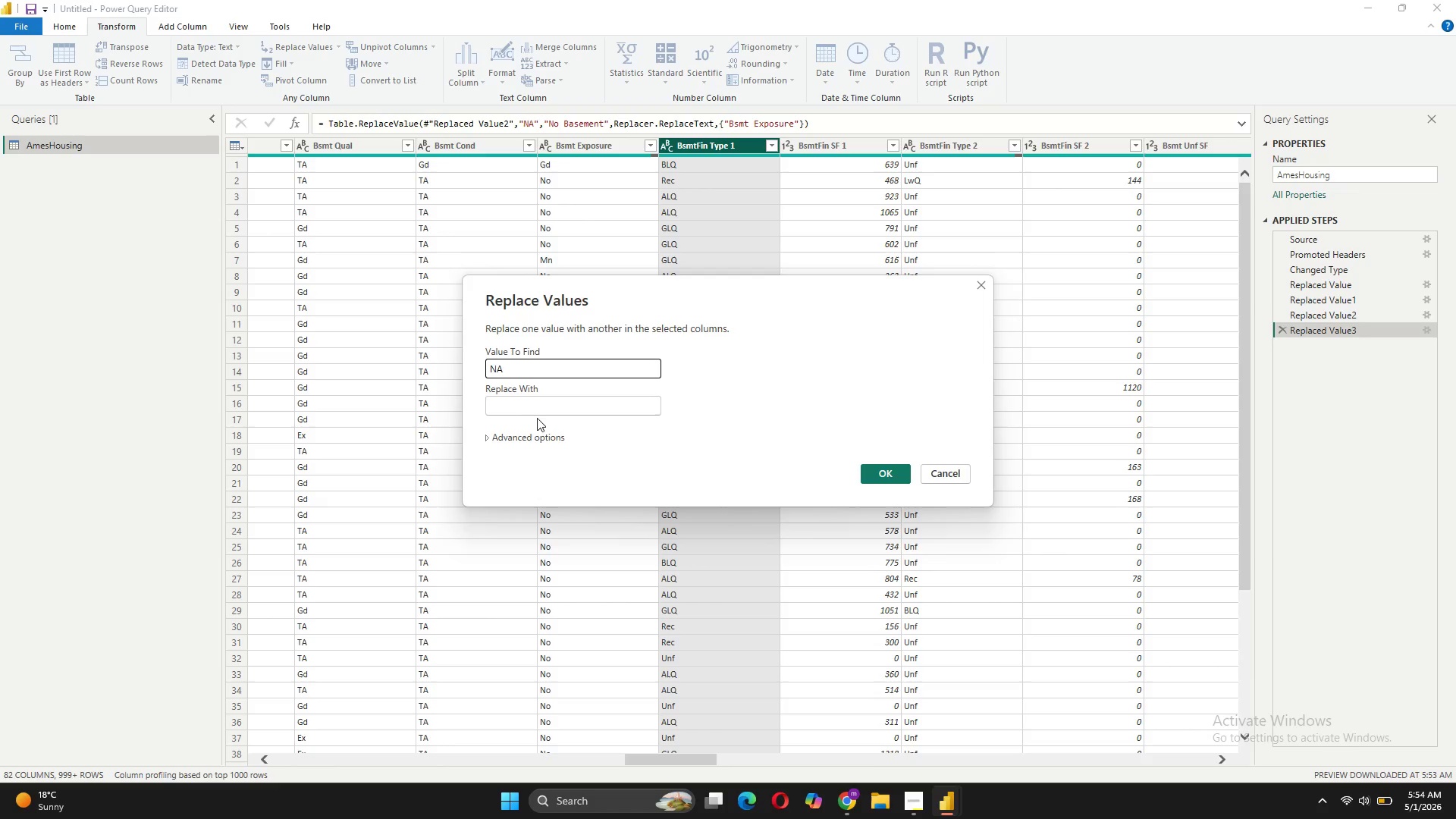 
left_click([541, 413])
 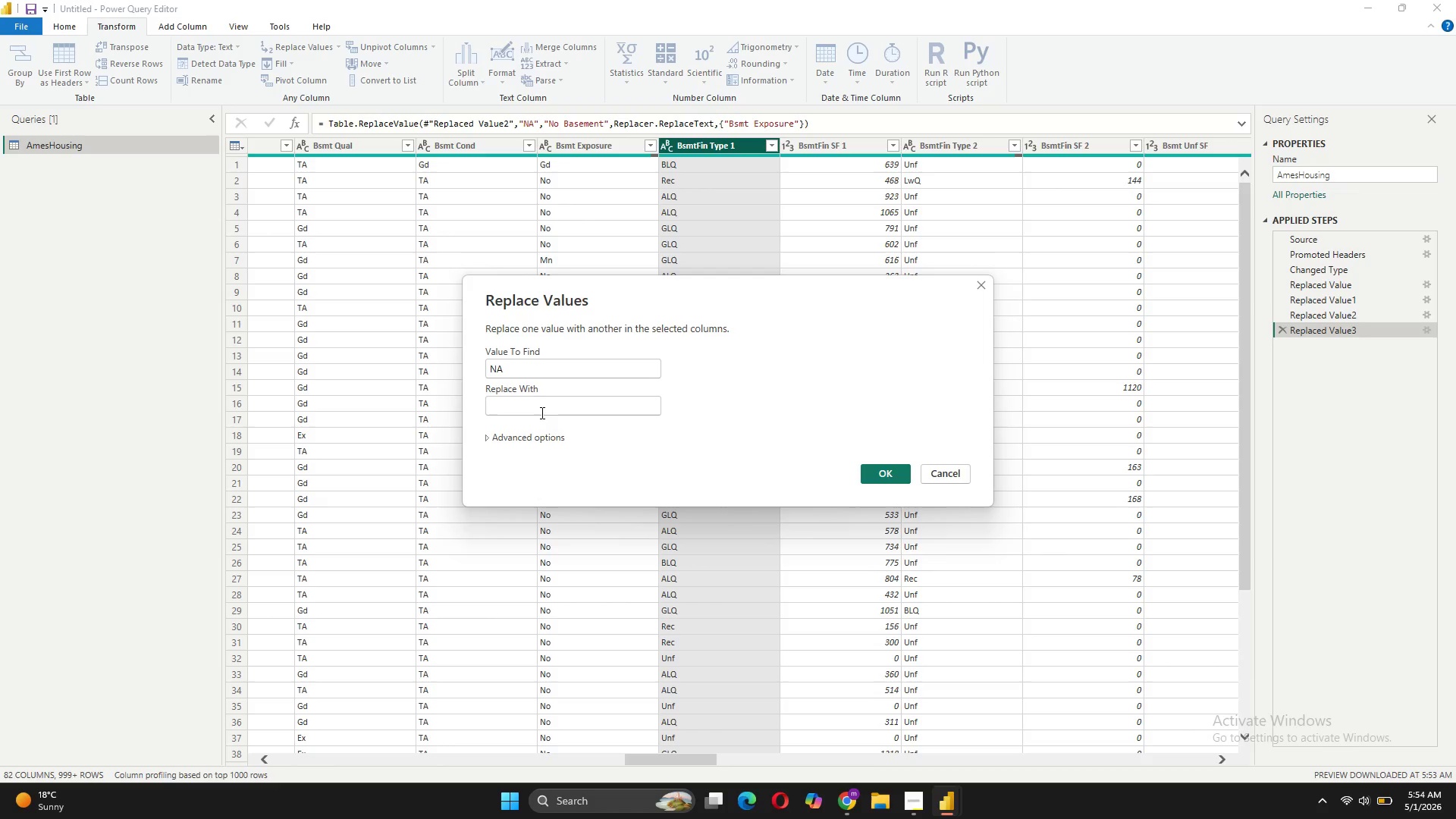 
type(No Basement)
 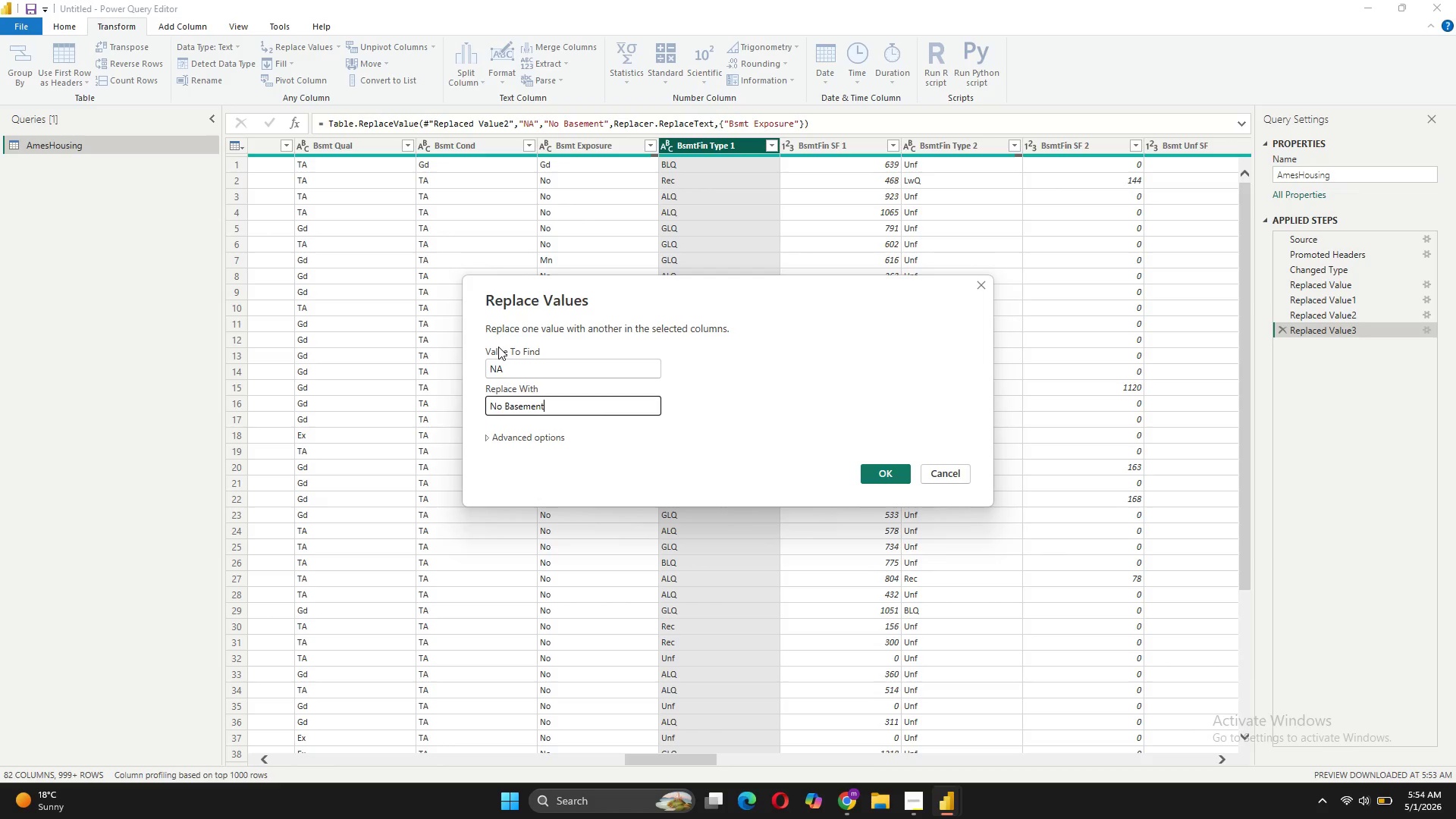 
wait(14.83)
 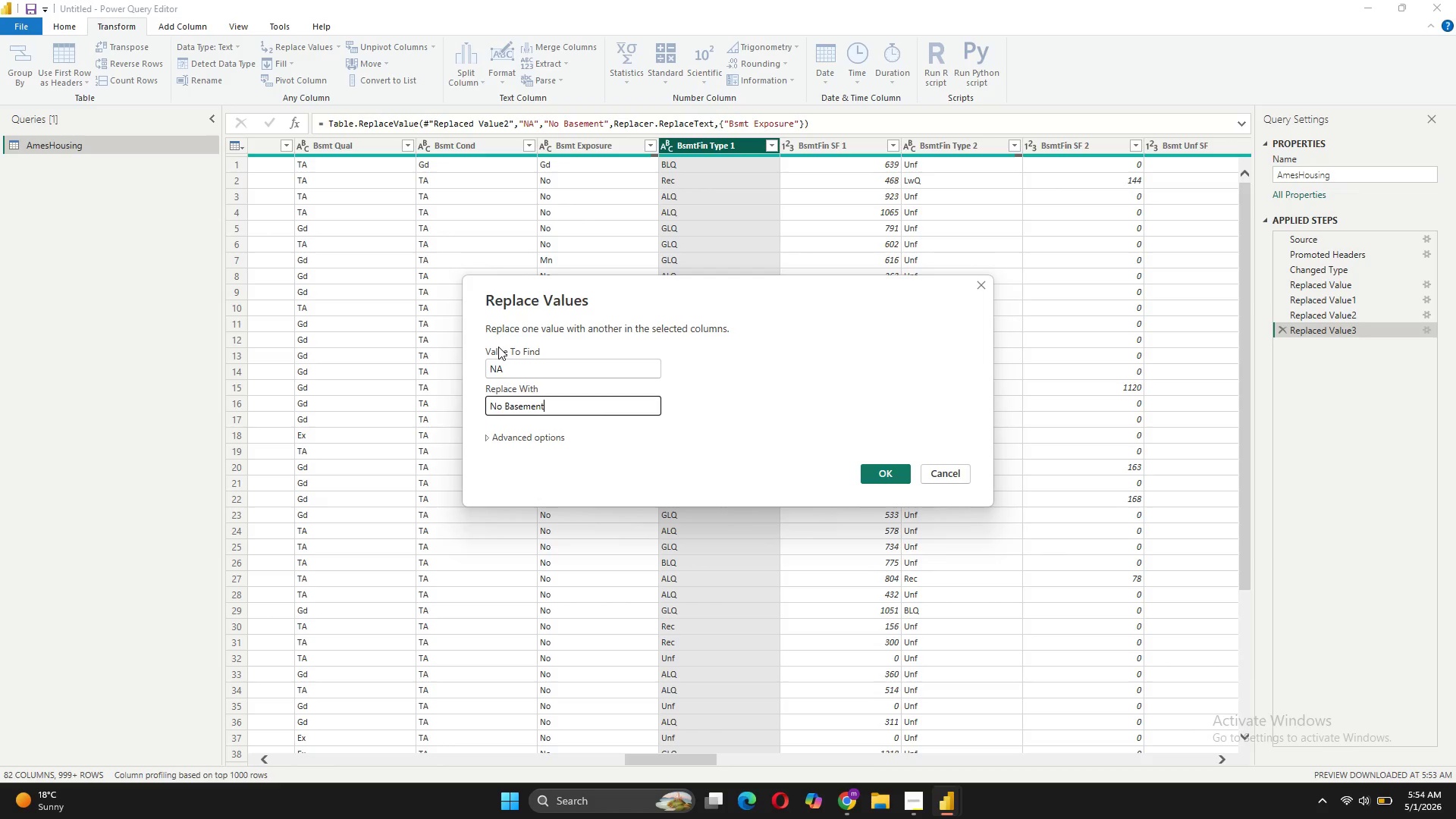 
left_click([882, 475])
 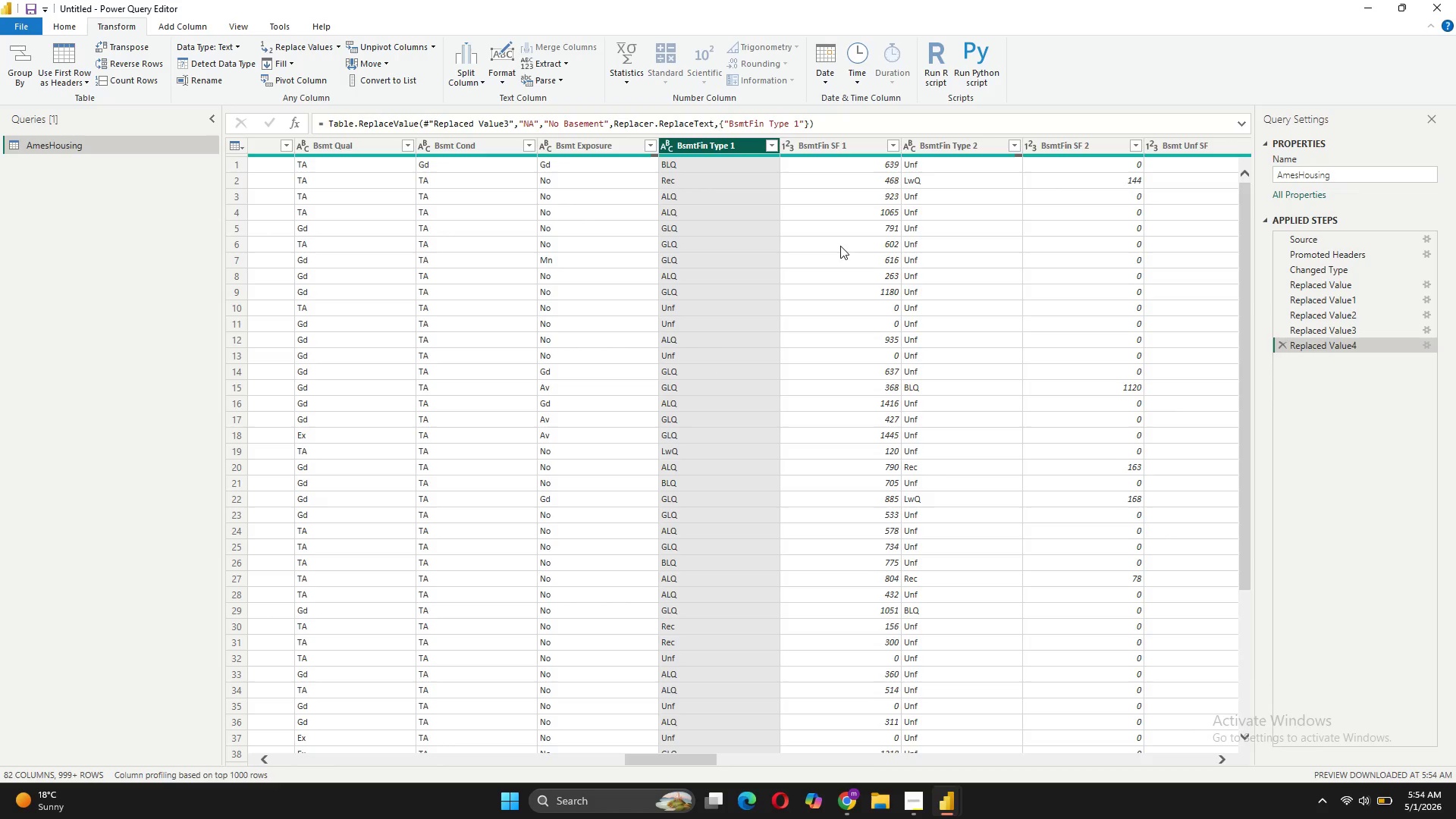 
wait(5.92)
 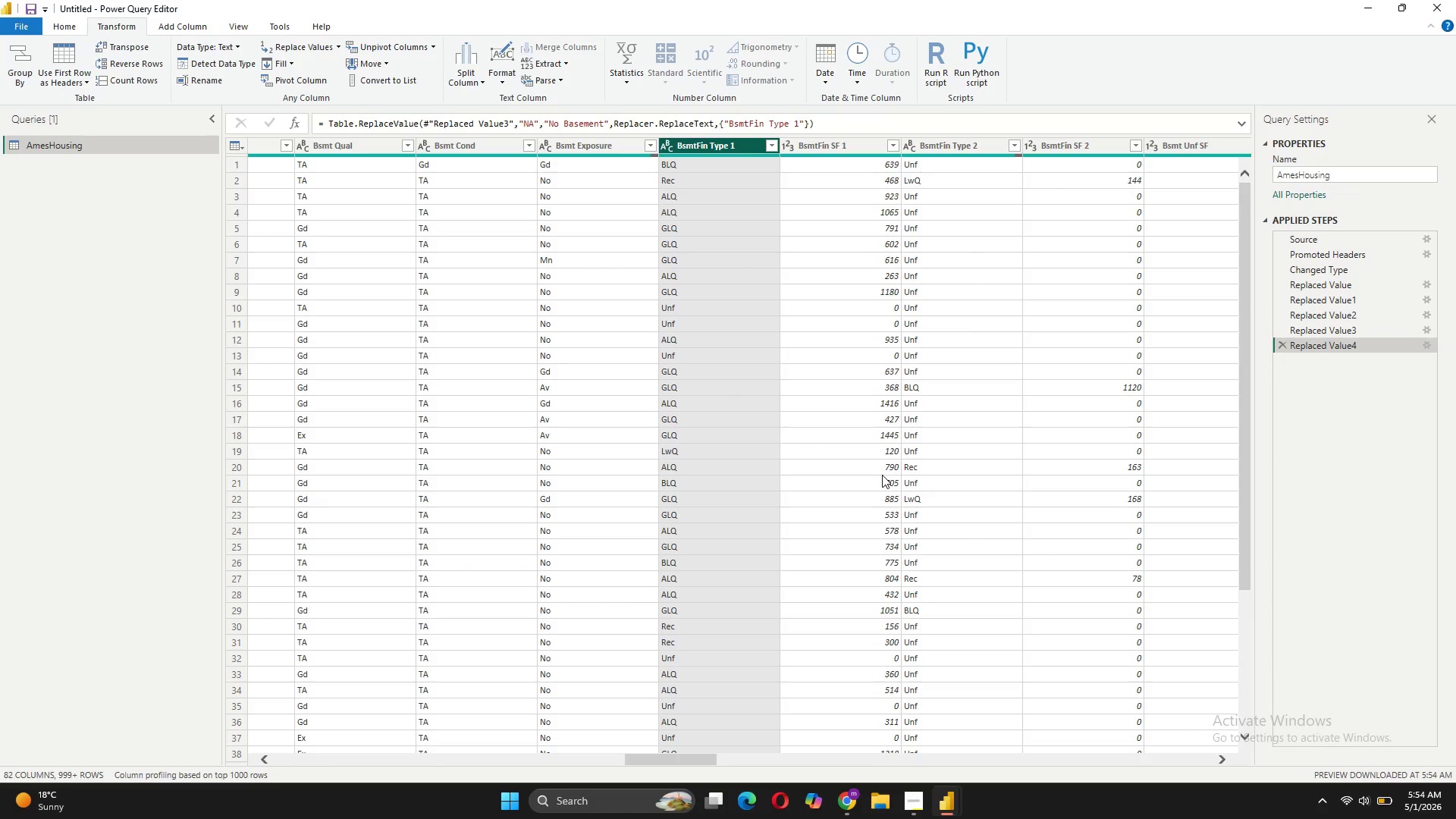 
left_click([861, 140])
 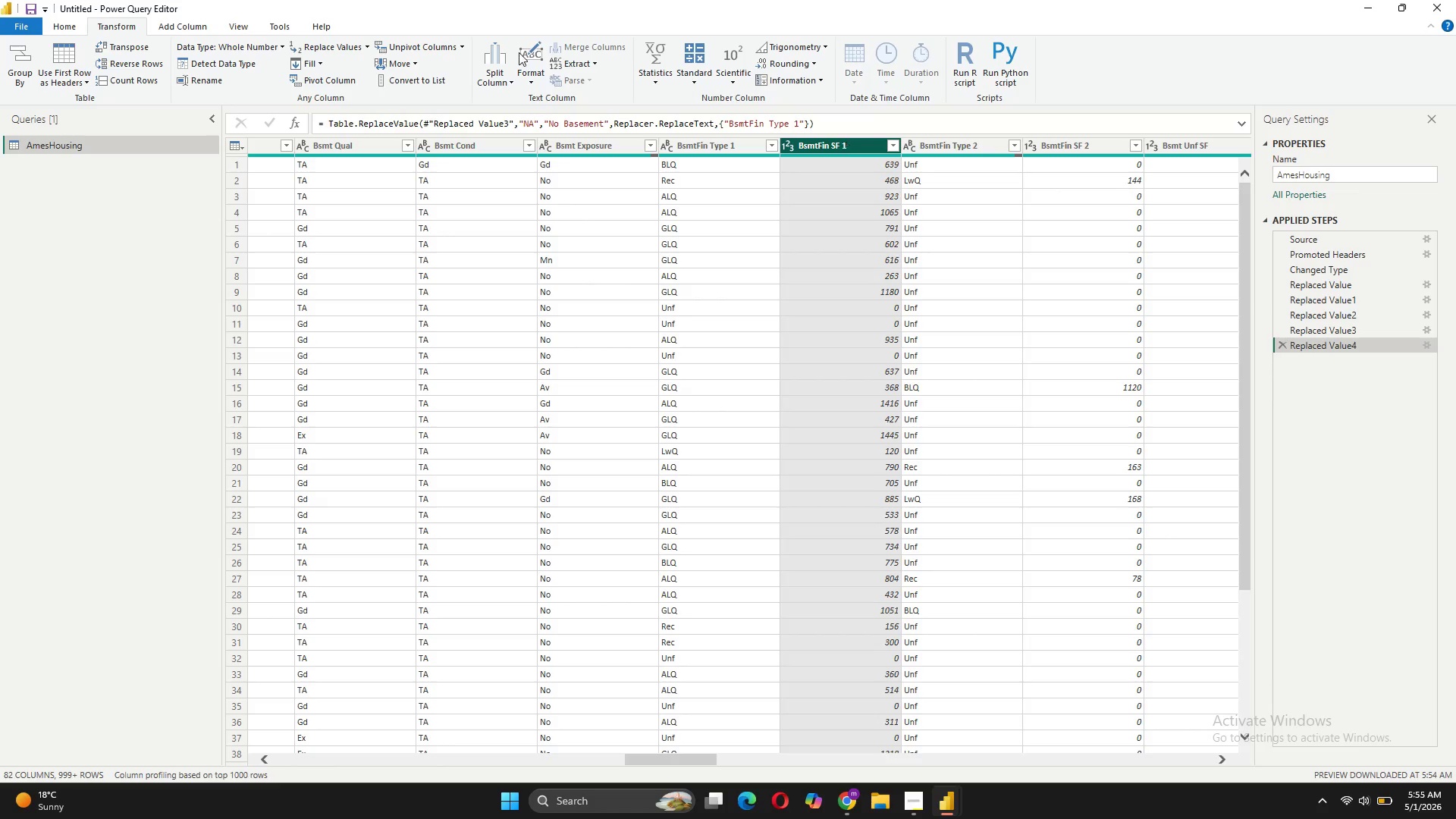 
left_click([339, 42])
 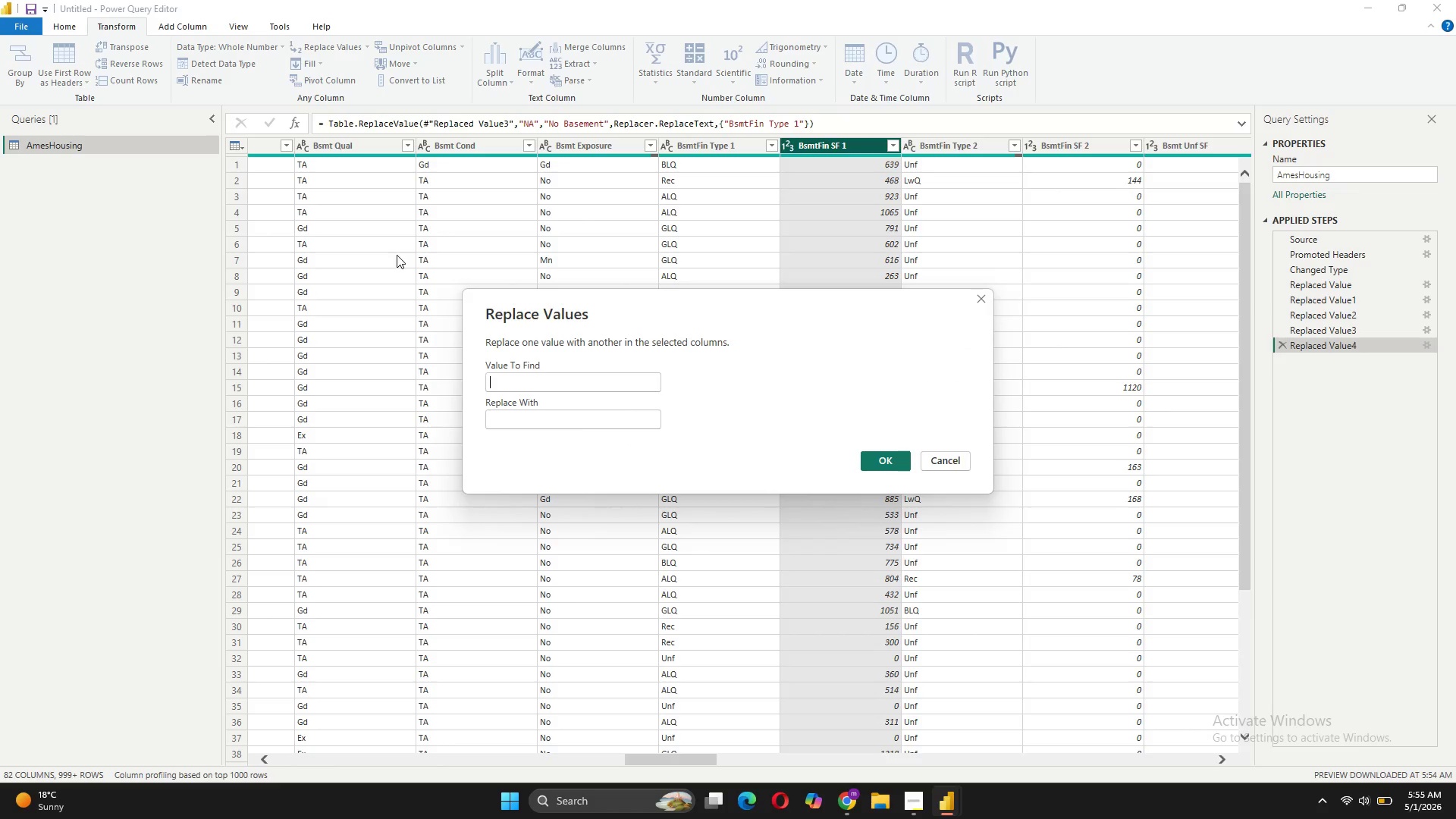 
type(NA)
 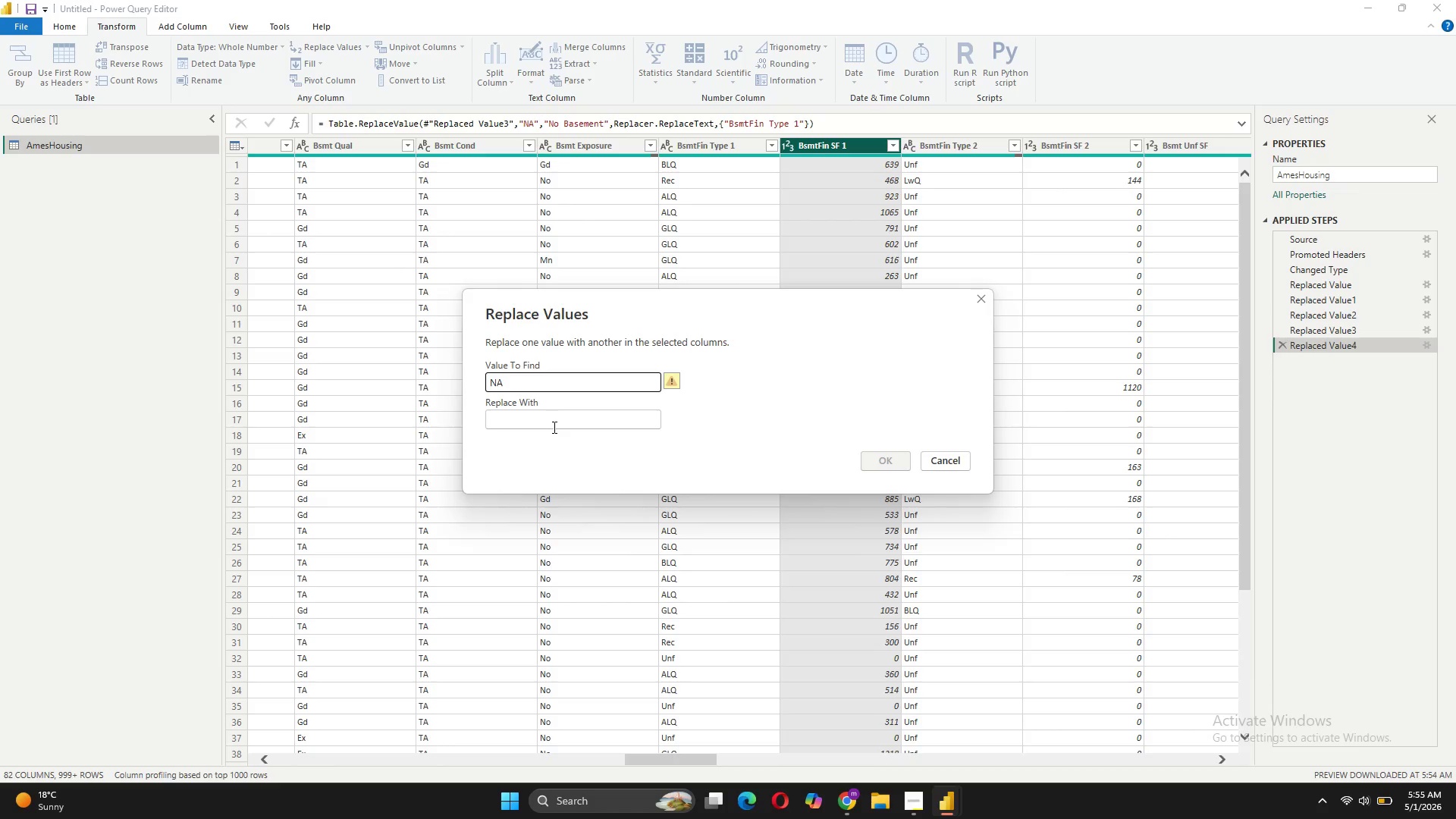 
left_click([548, 419])
 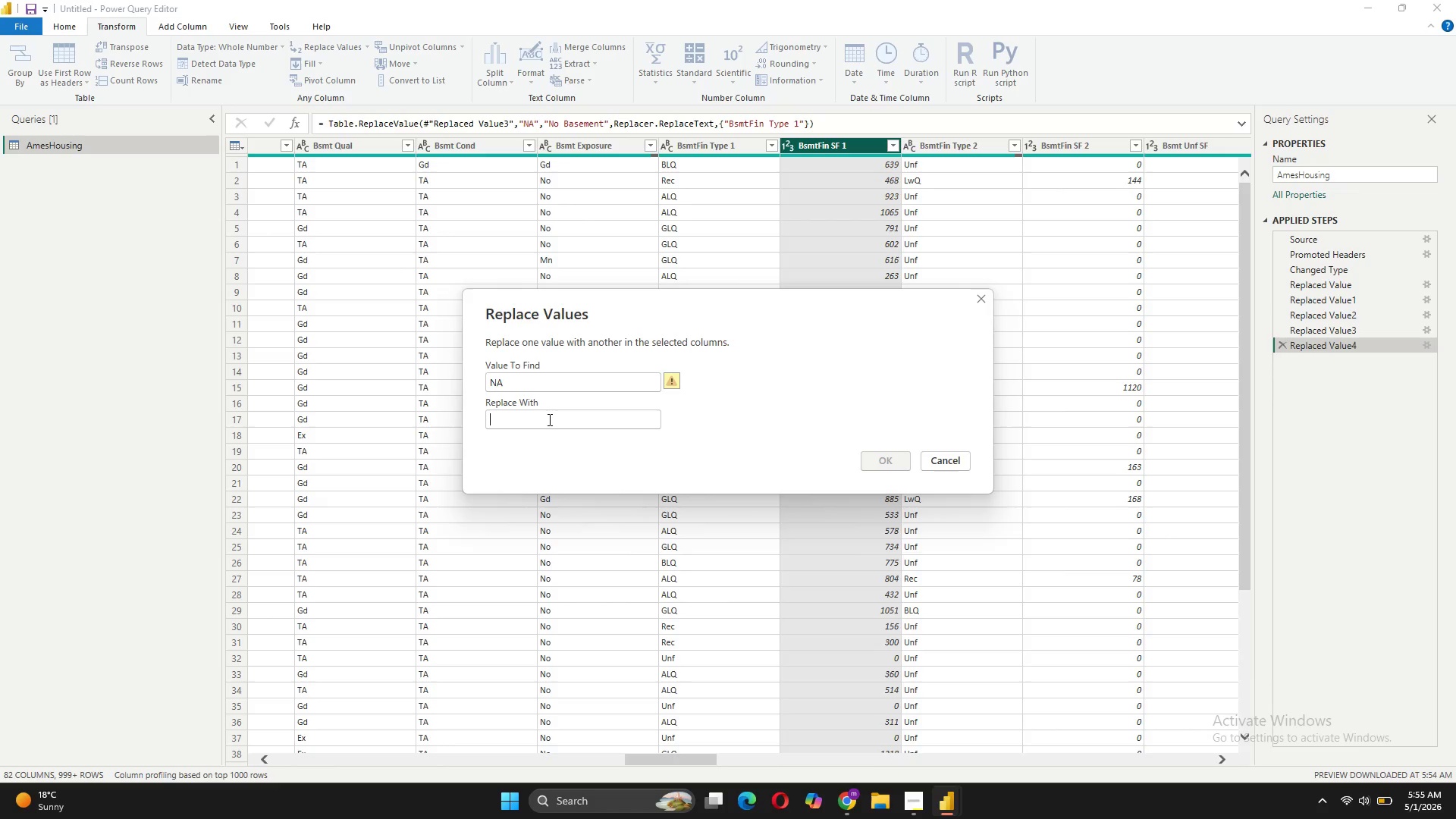 
wait(7.38)
 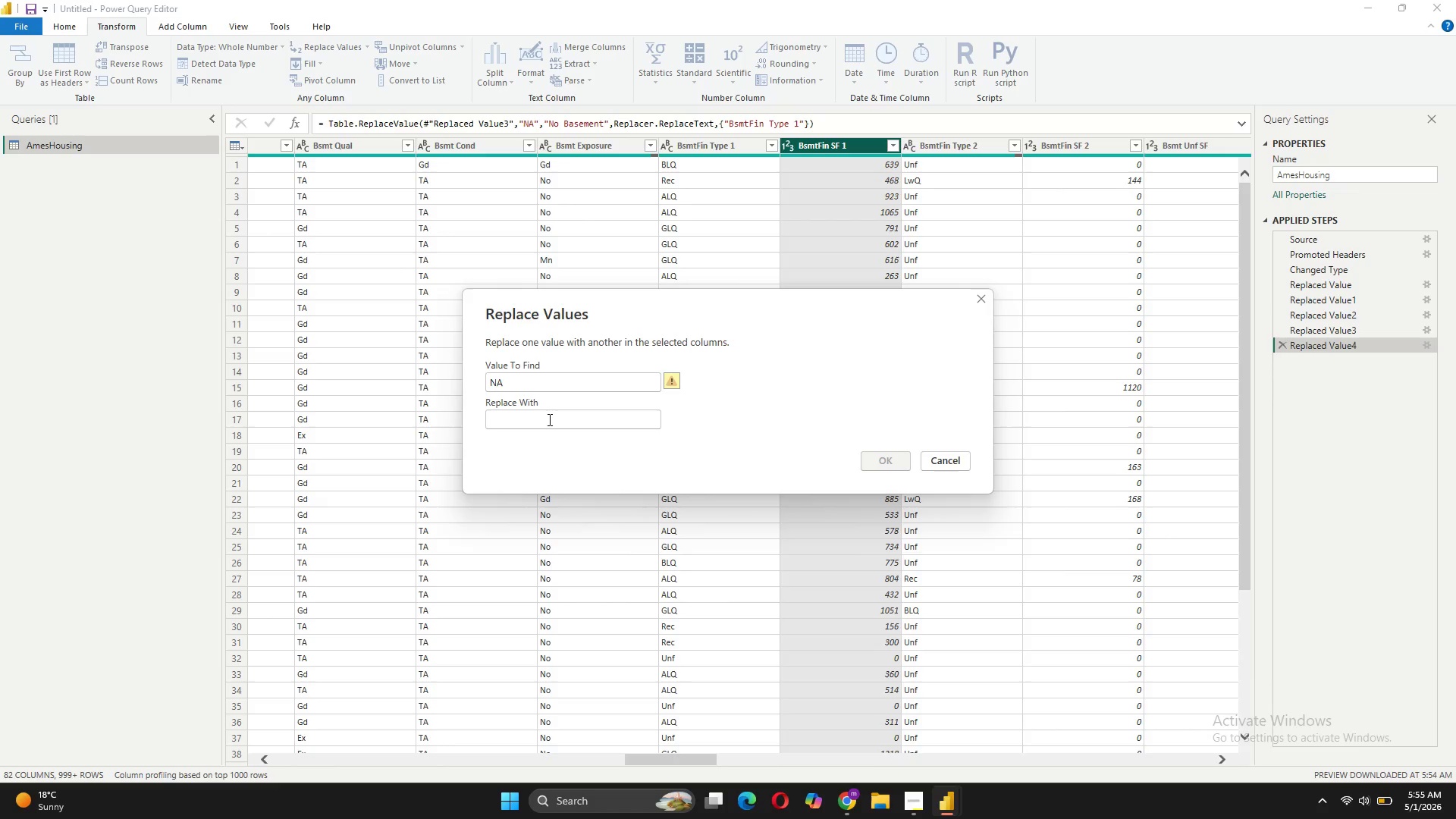 
left_click([953, 460])
 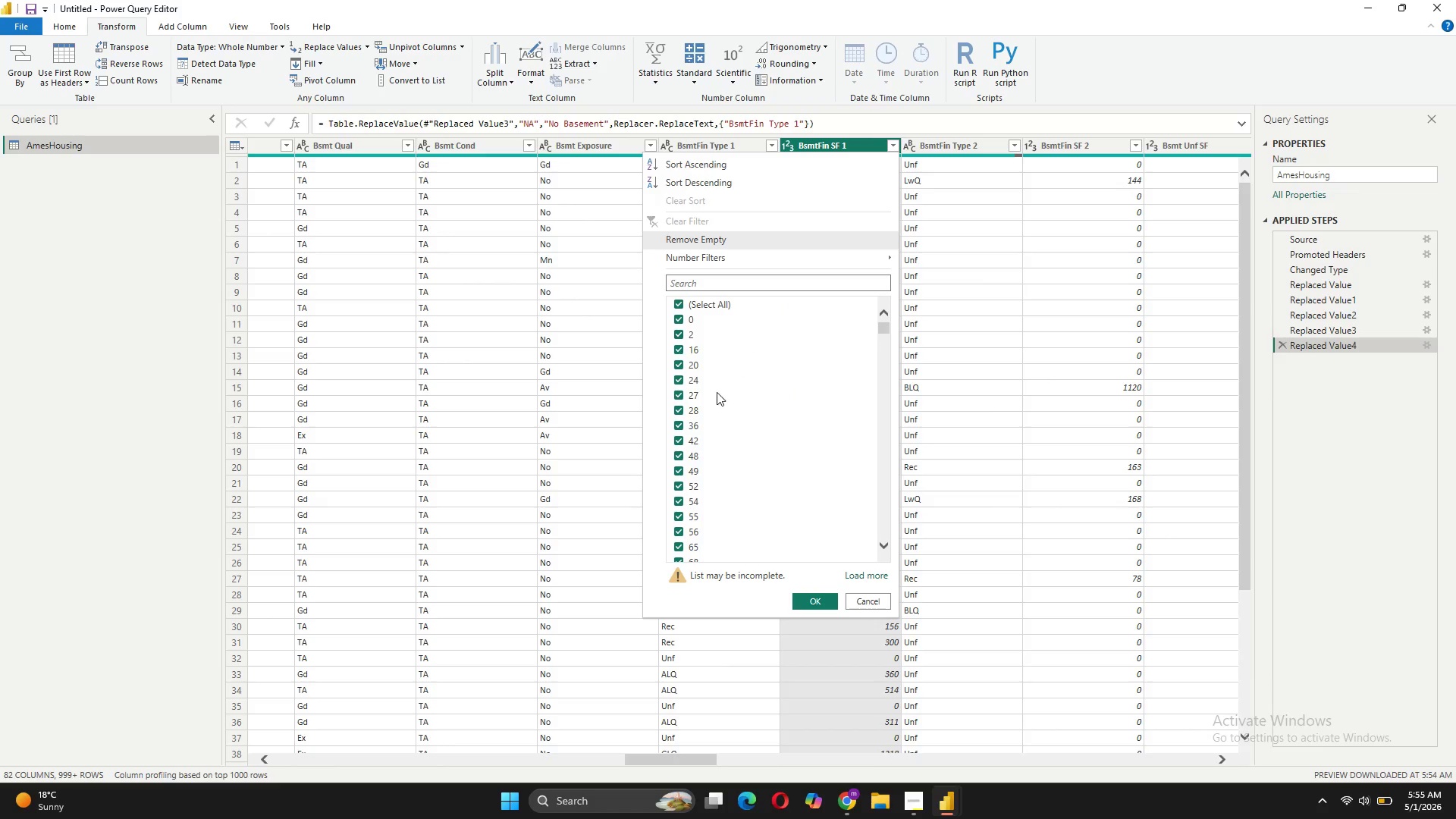 
scroll: coordinate [713, 400], scroll_direction: down, amount: 17.0
 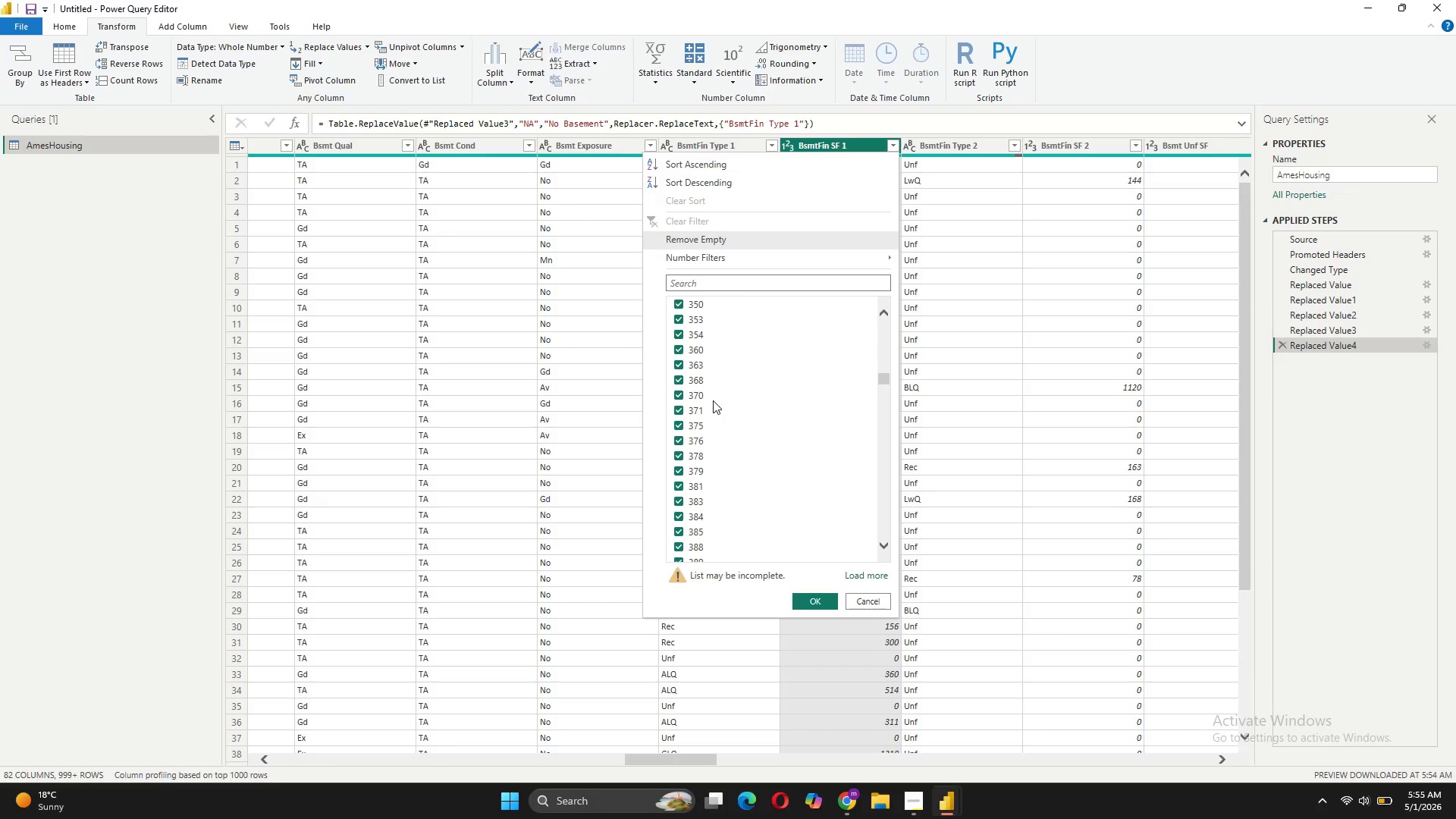 
scroll: coordinate [713, 400], scroll_direction: up, amount: 58.0
 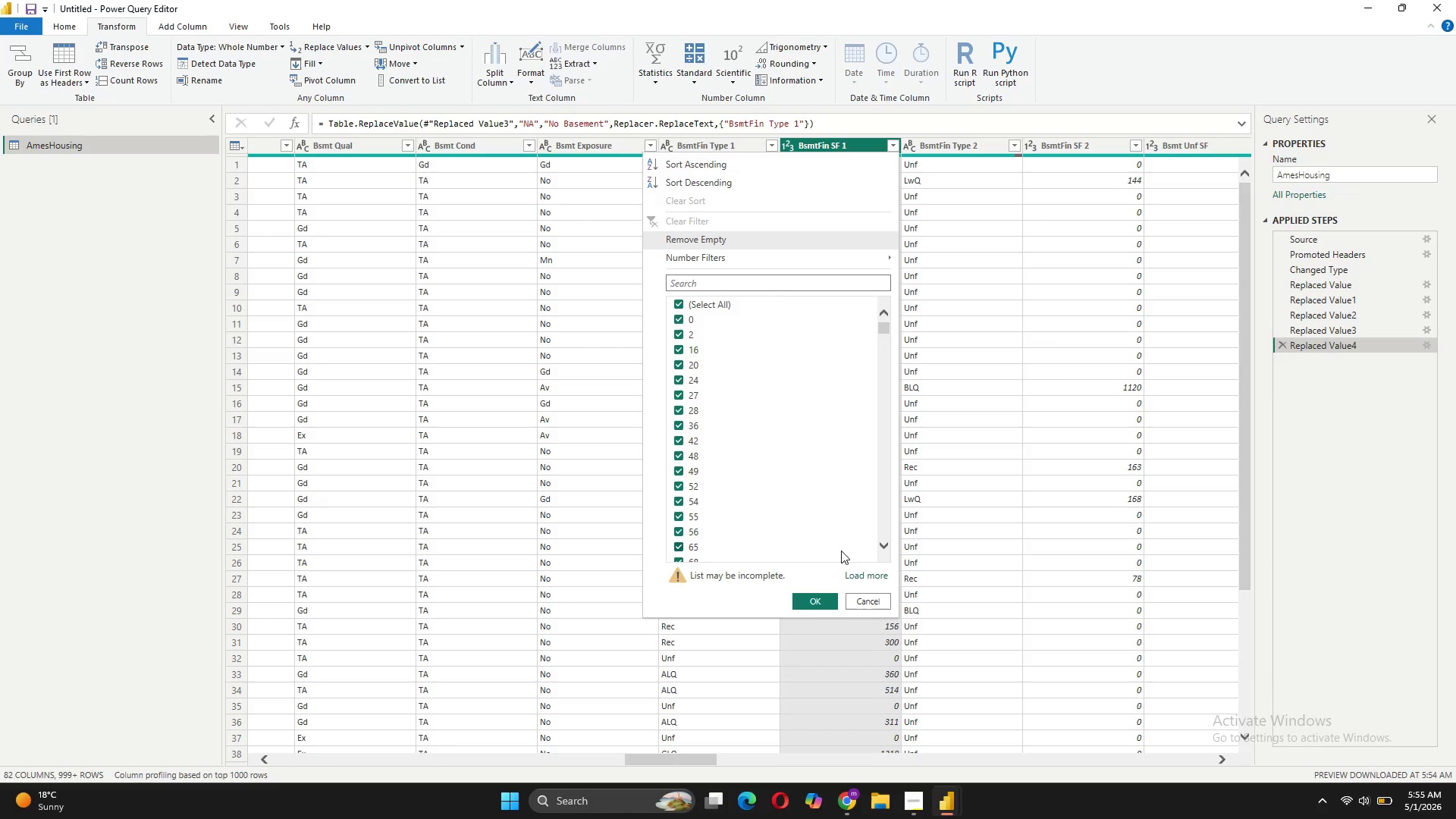 
left_click([861, 597])
 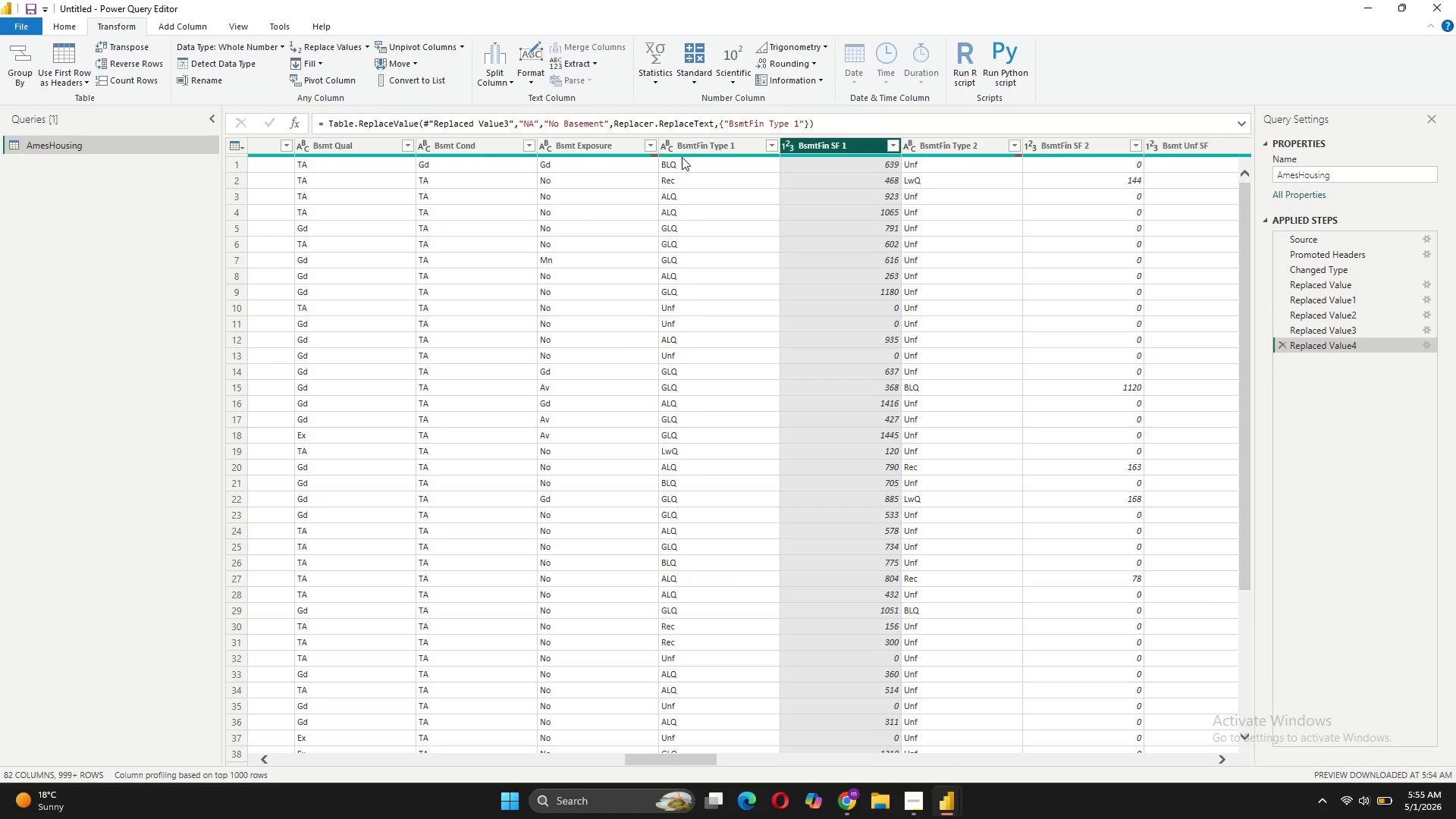 
wait(6.62)
 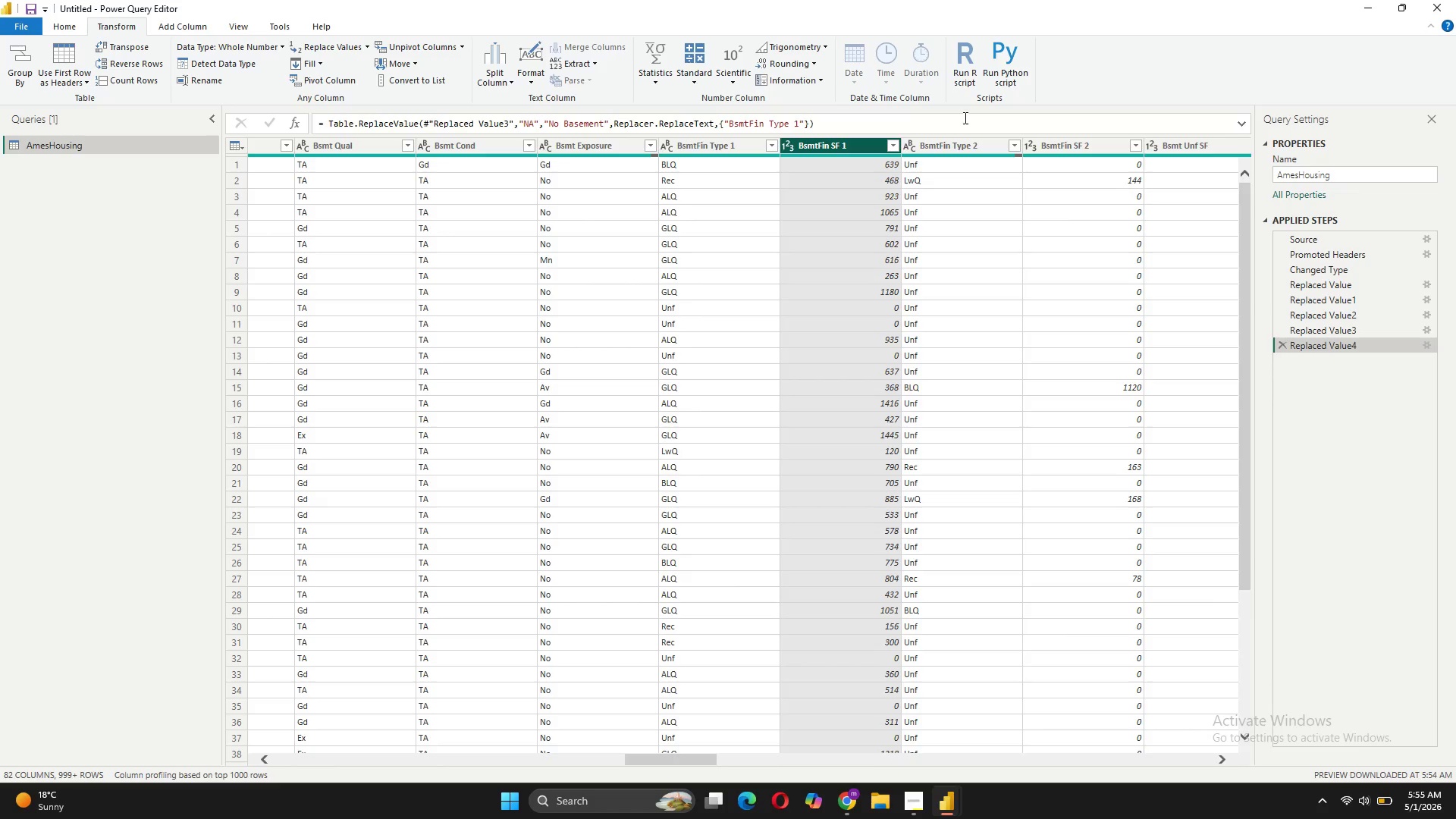 
left_click([957, 141])
 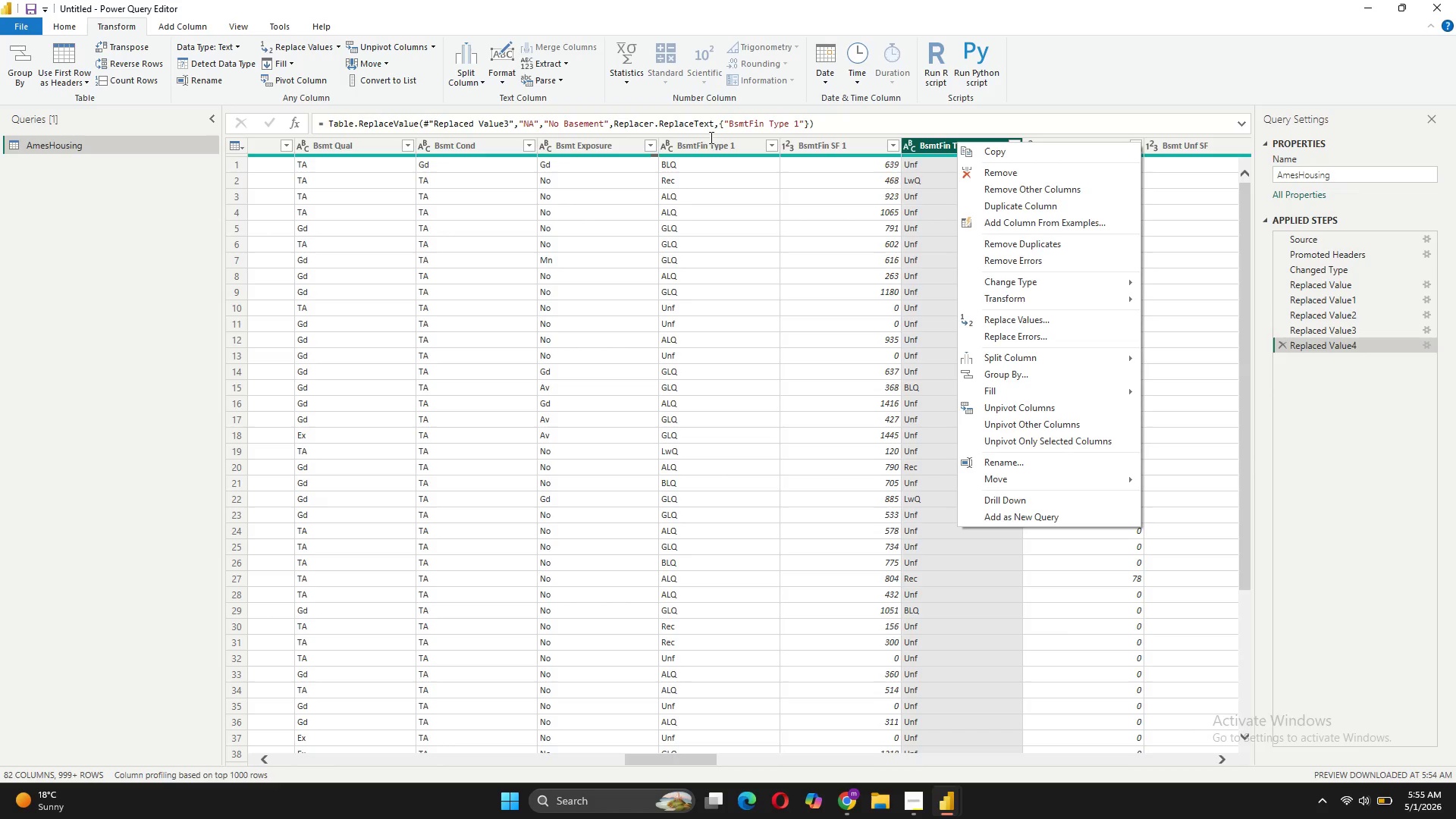 
left_click([920, 149])
 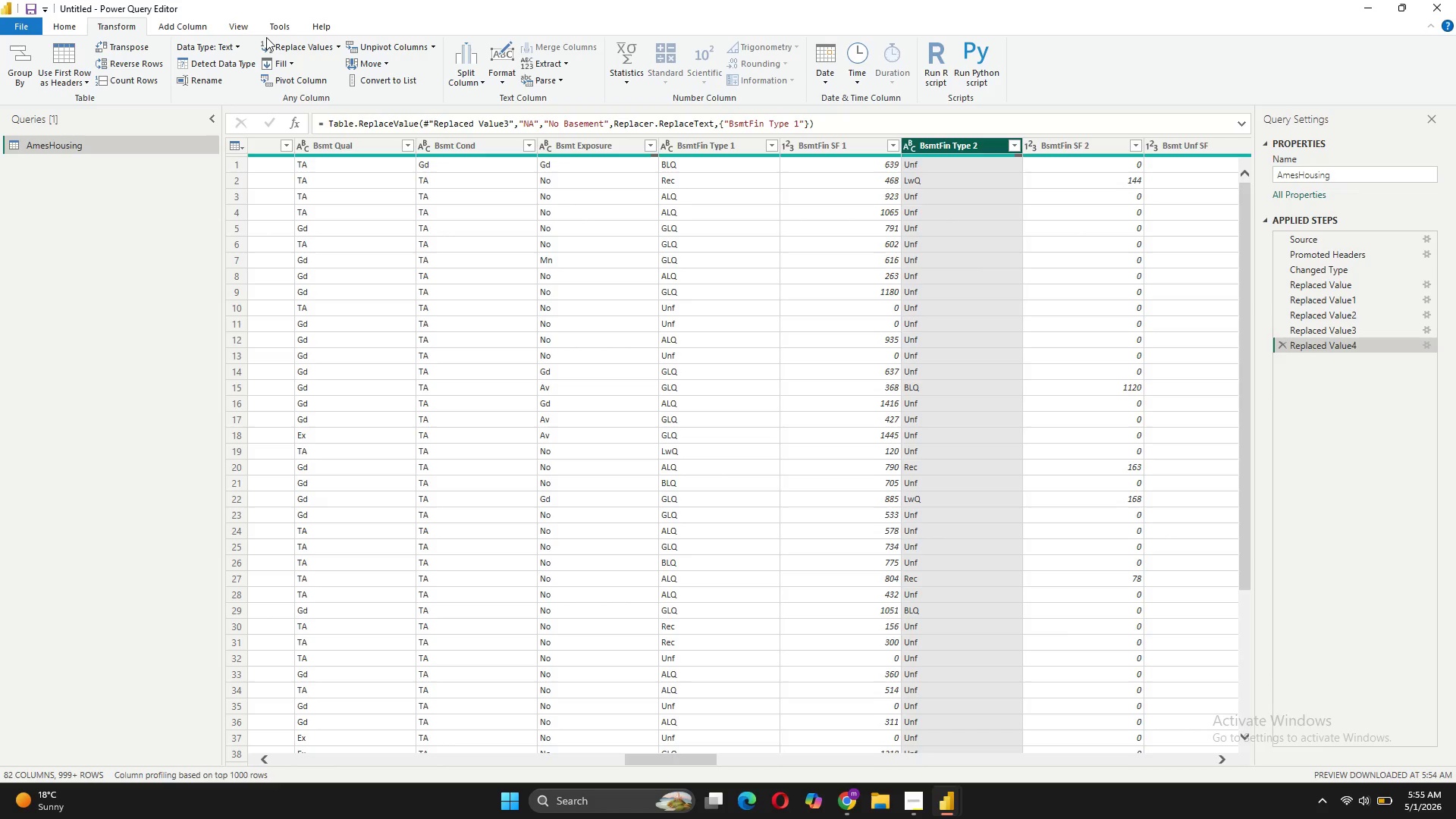 
left_click([282, 44])
 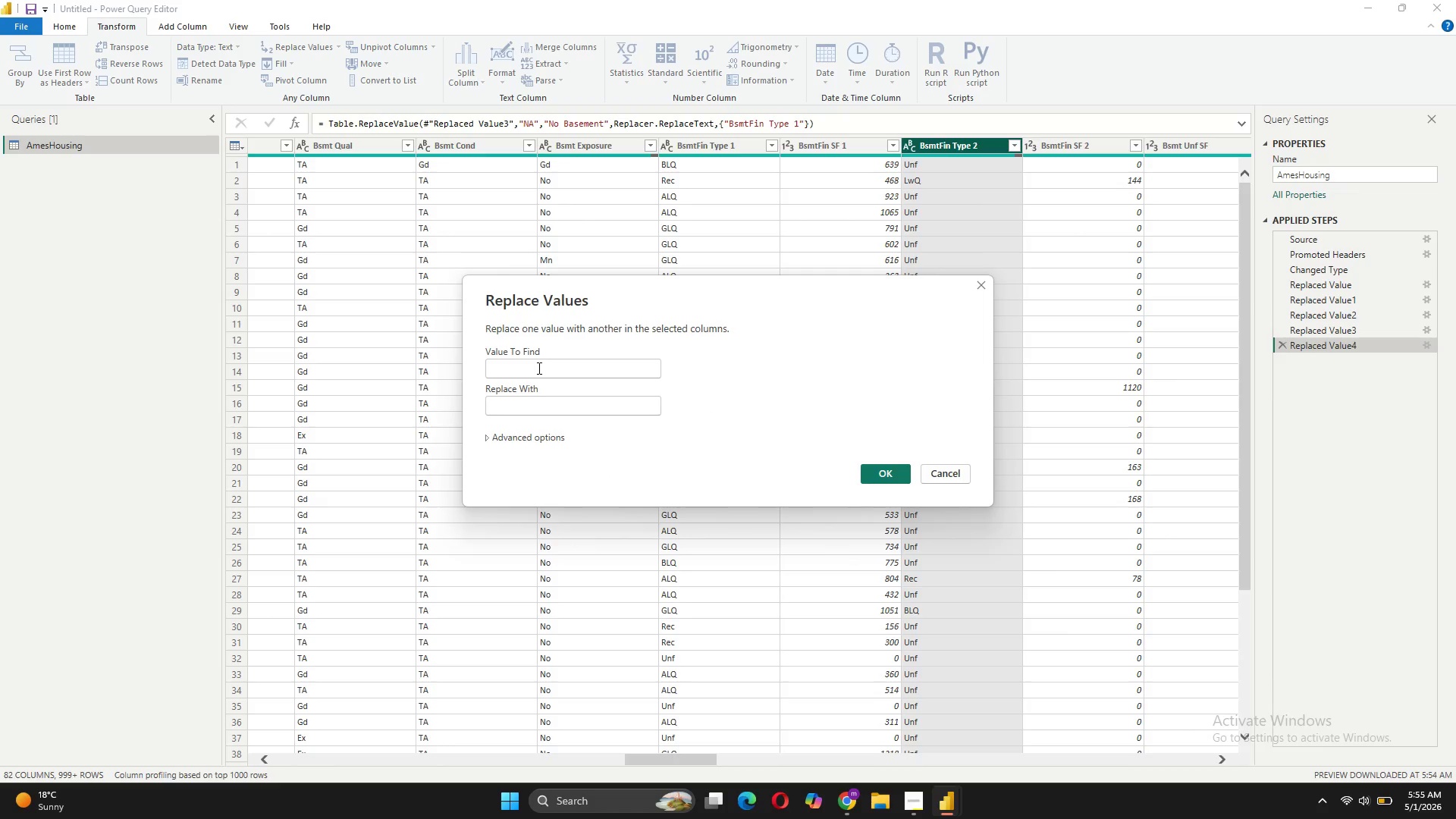 
type(NA)
 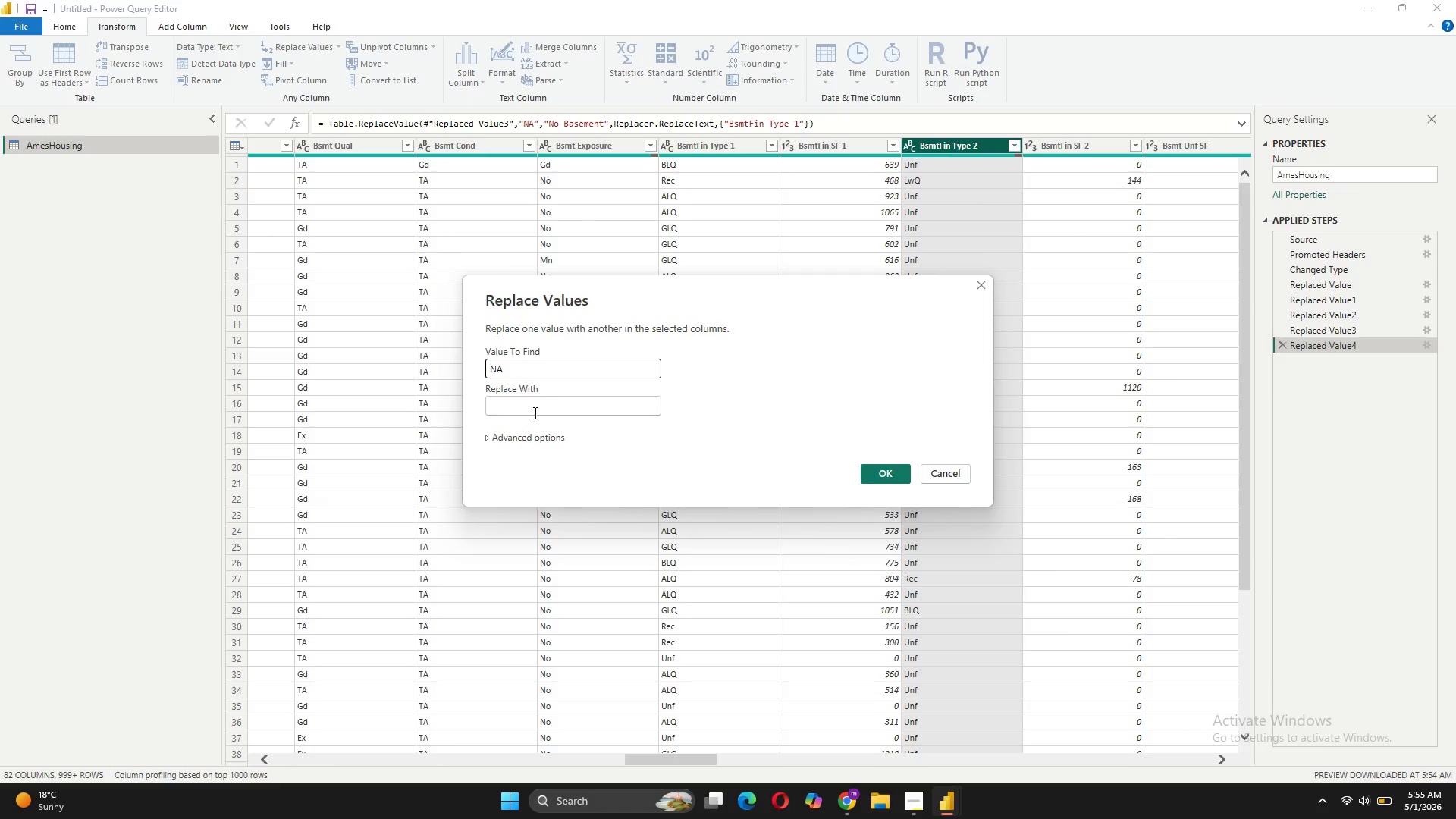 
left_click([534, 404])
 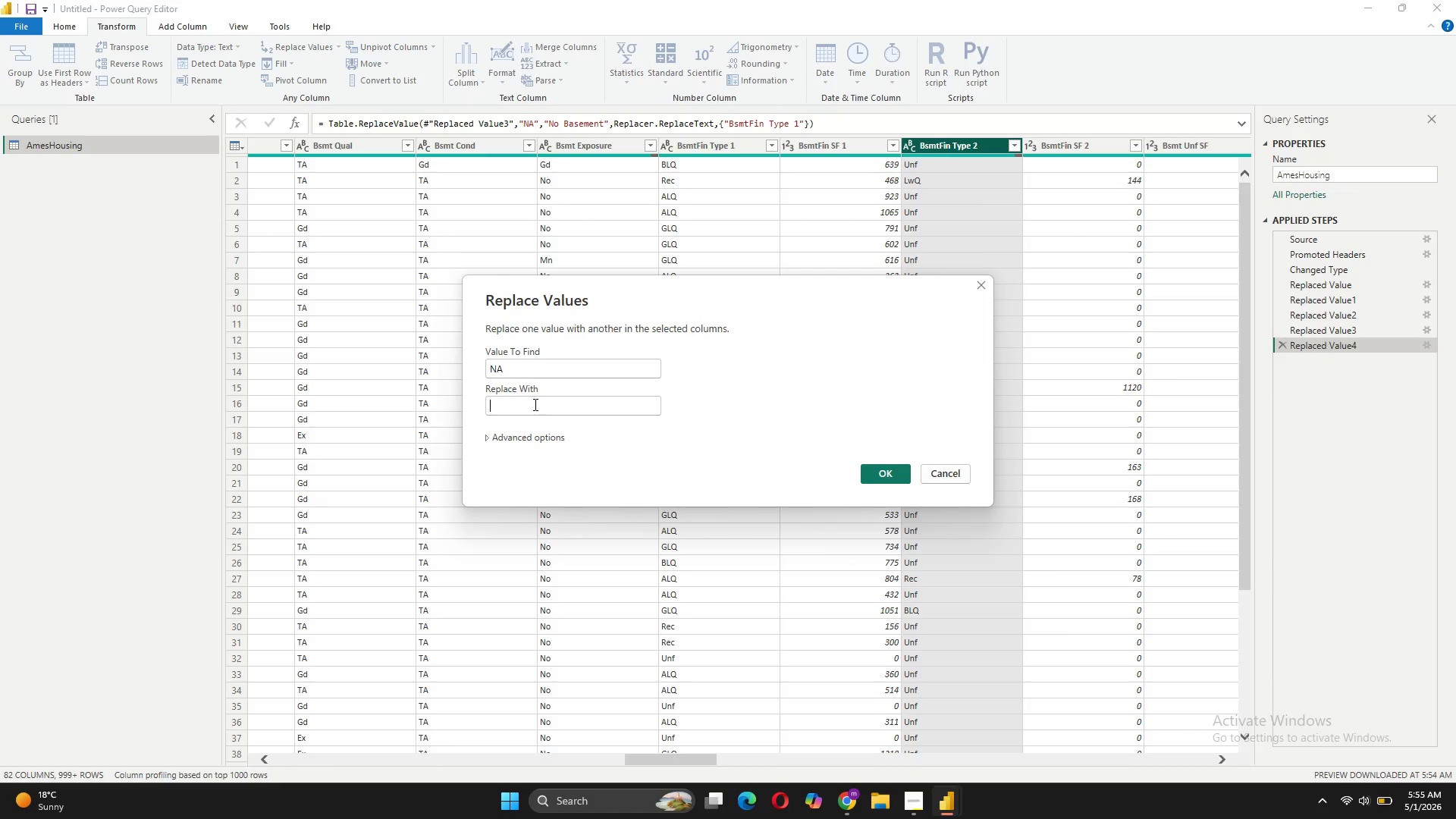 
type(No Basement)
 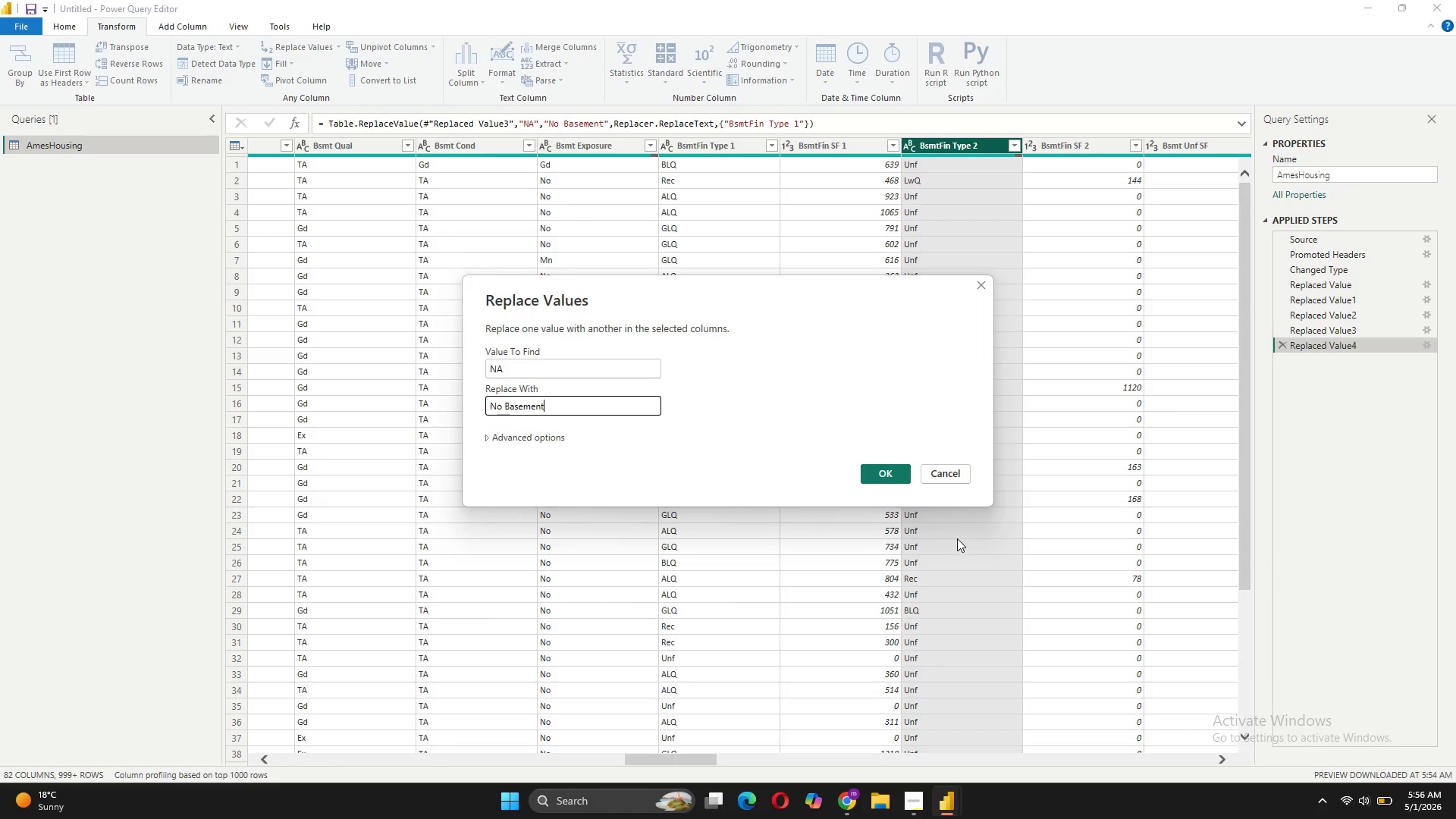 
left_click([902, 465])
 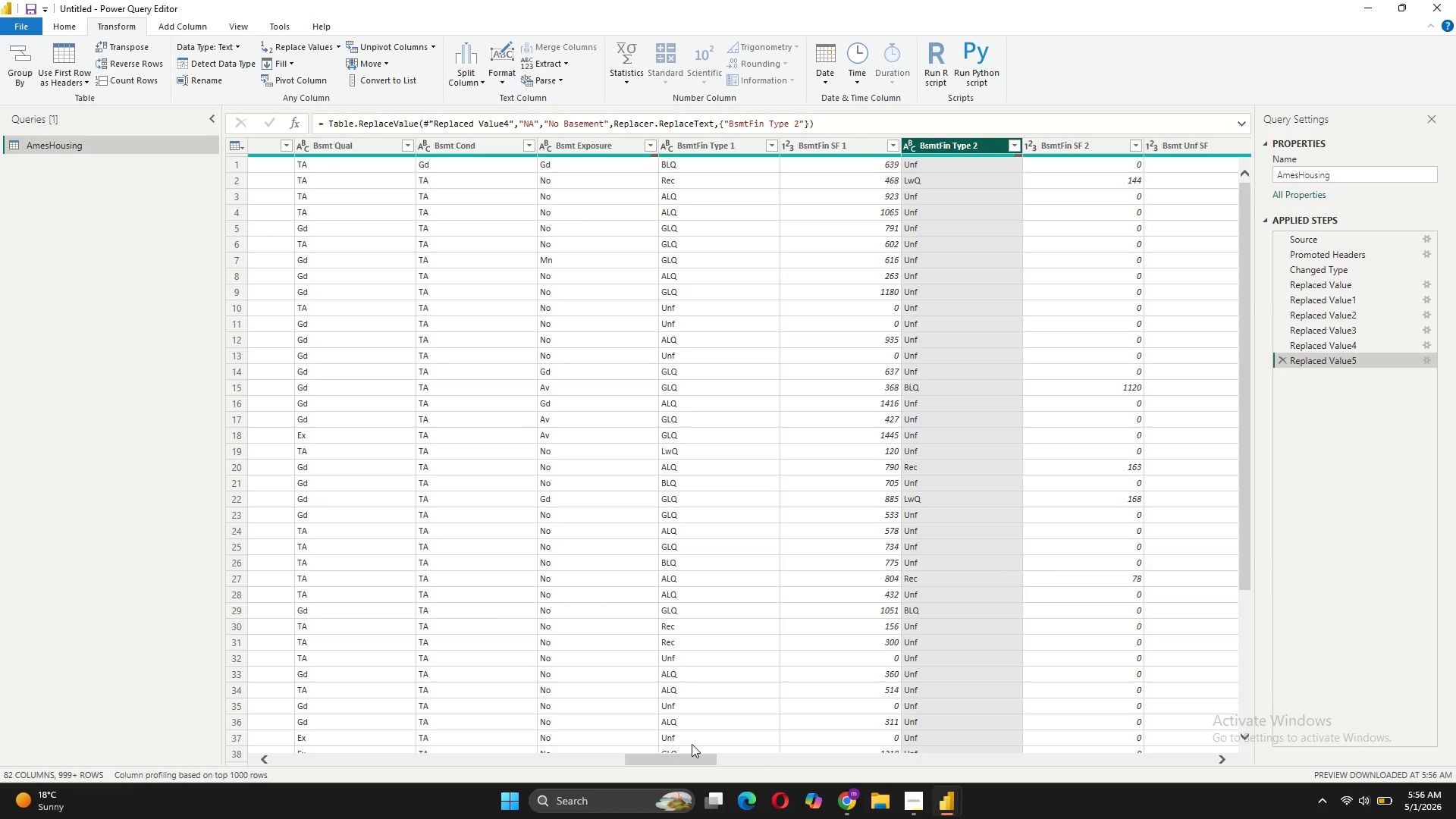 
left_click_drag(start_coordinate=[698, 761], to_coordinate=[925, 717])
 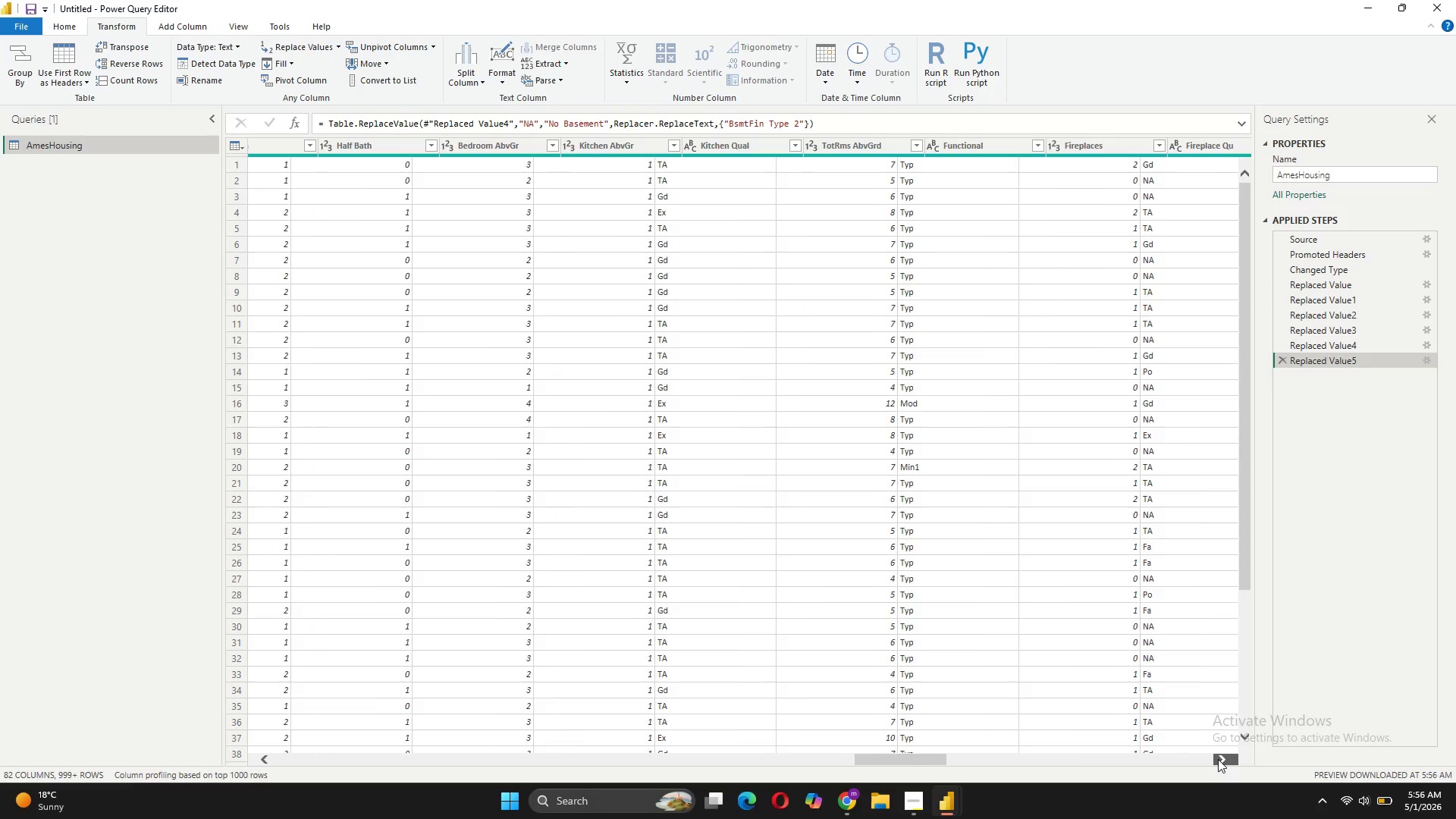 
double_click([1218, 759])
 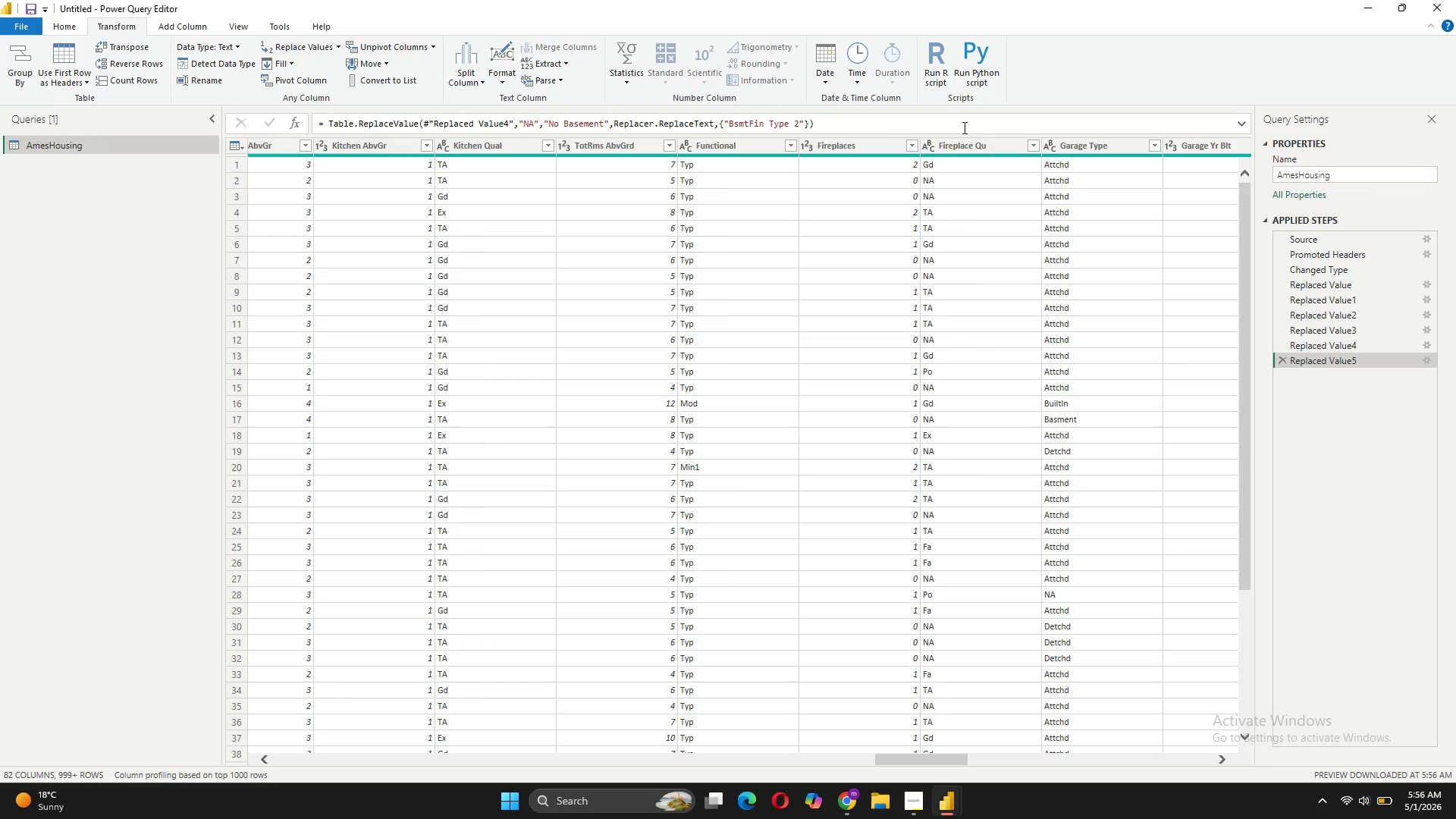 
left_click([976, 145])
 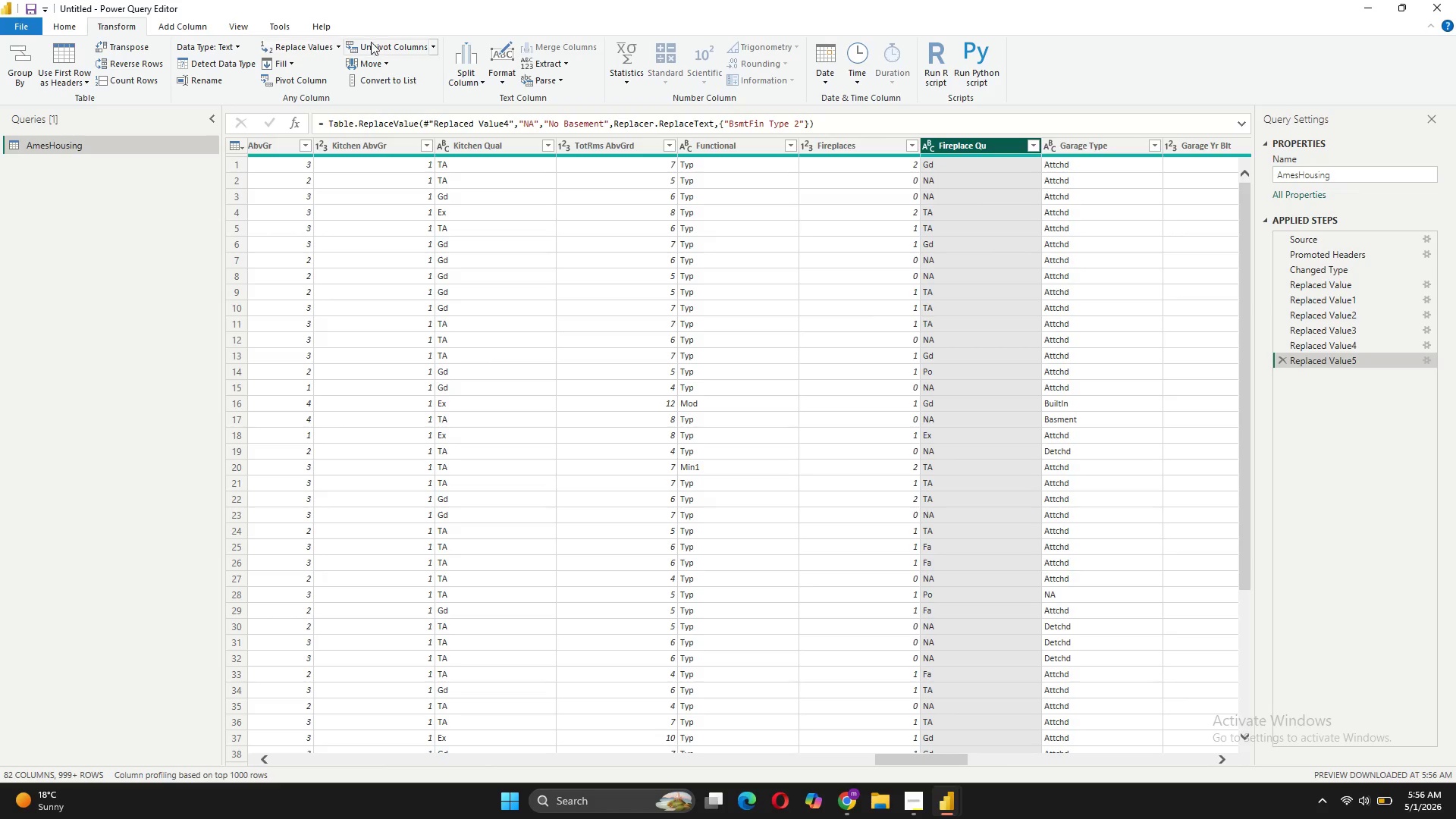 
left_click([278, 44])
 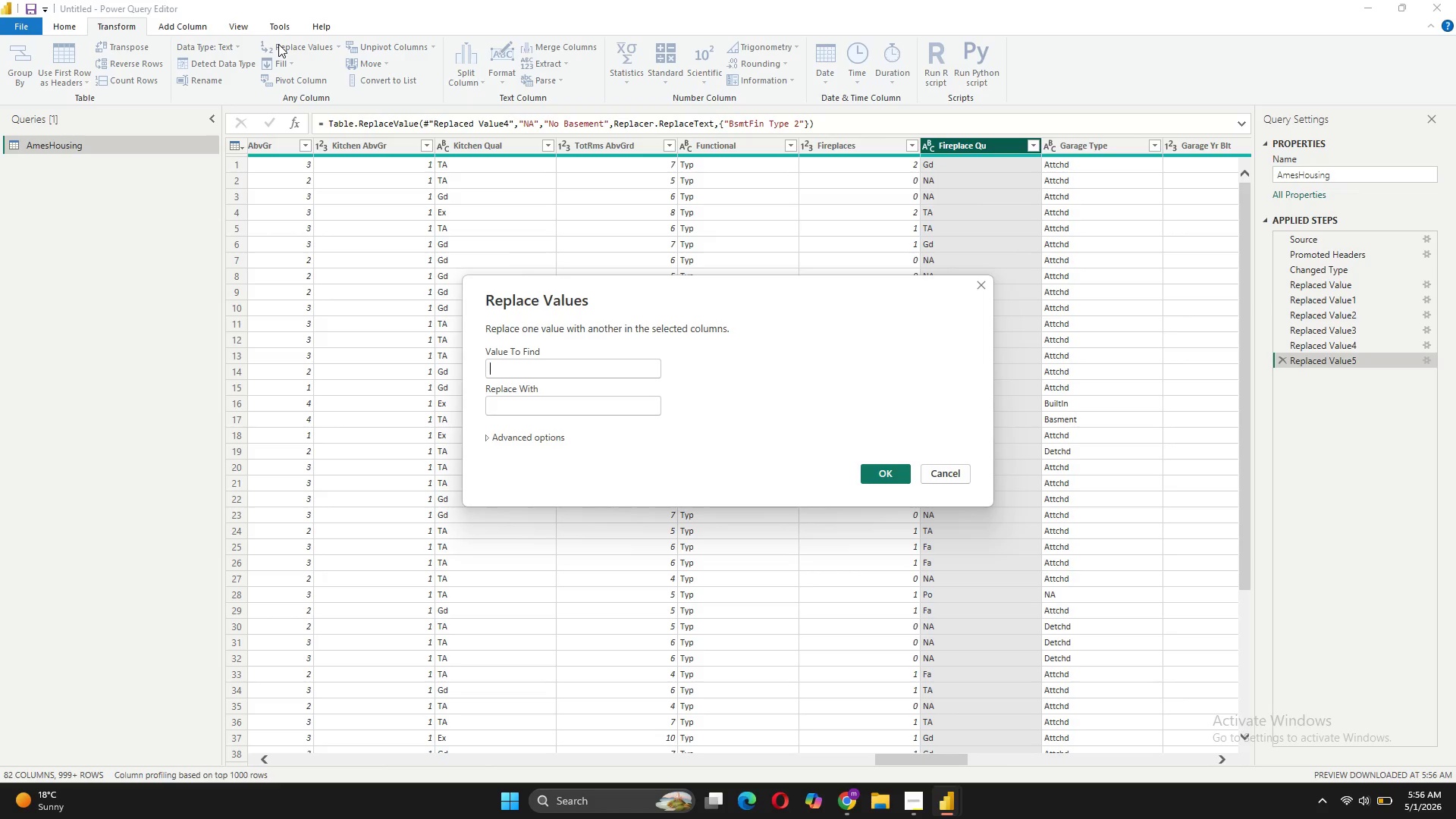 
wait(5.45)
 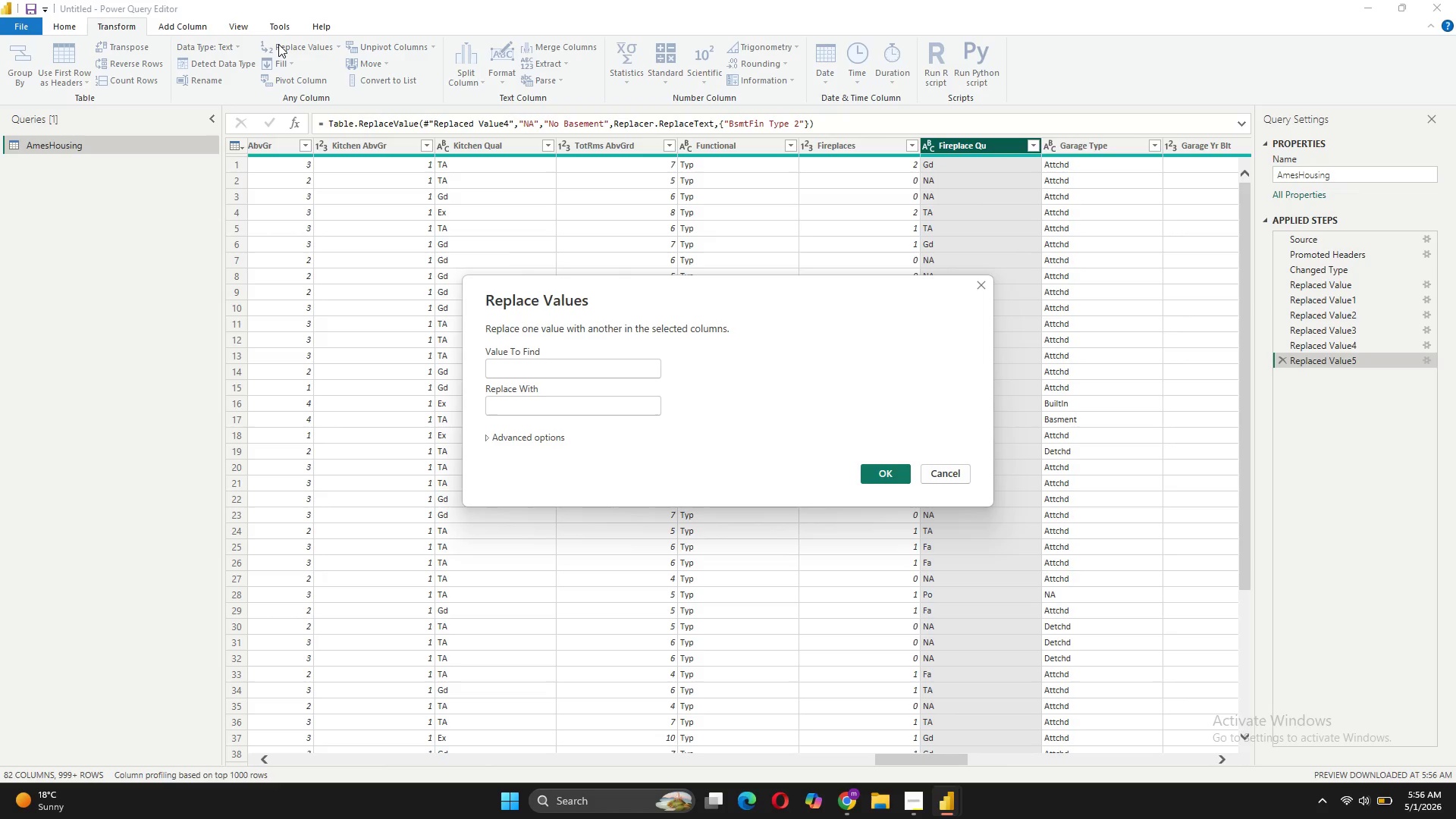 
type(NA)
 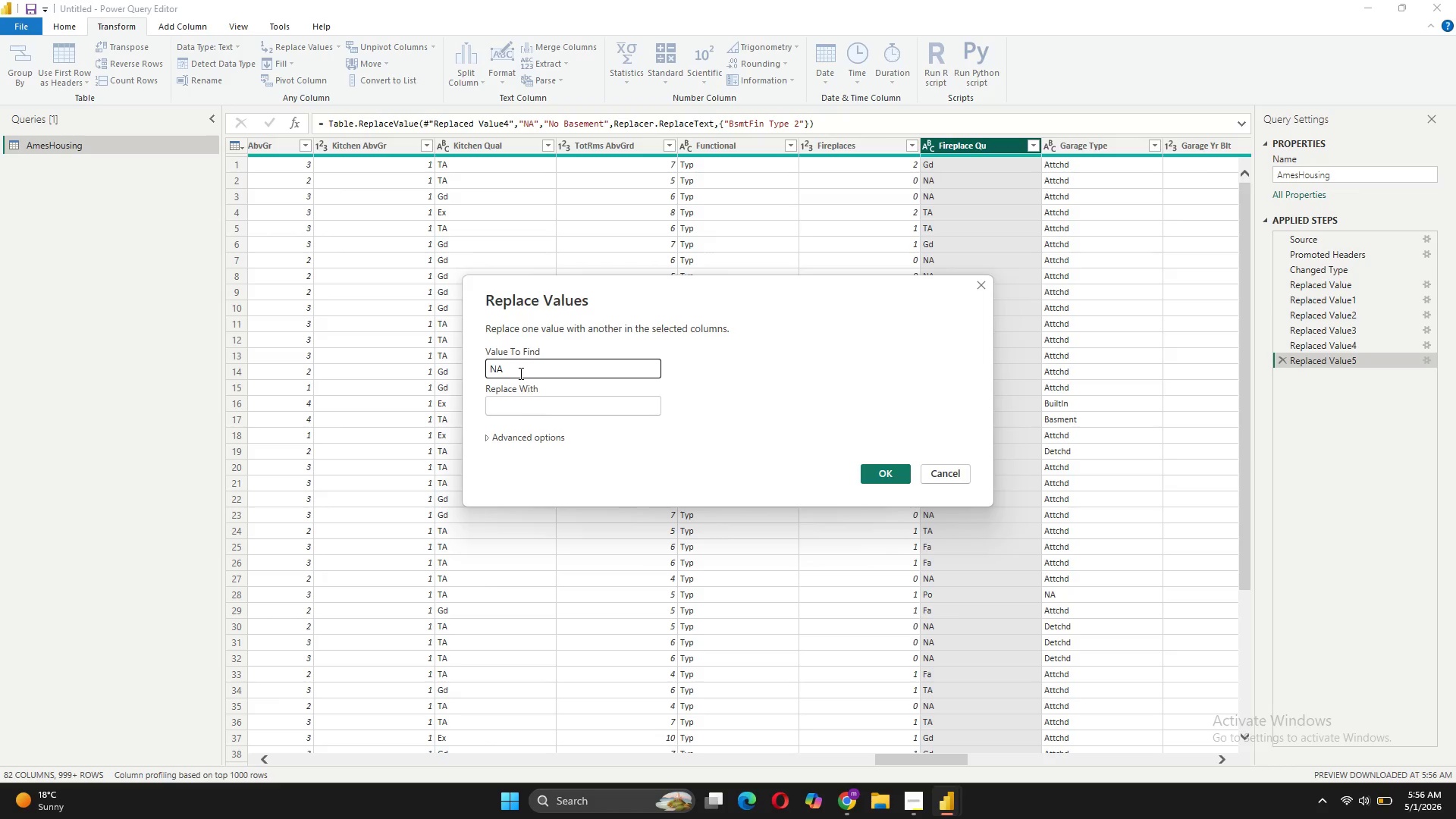 
left_click([516, 400])
 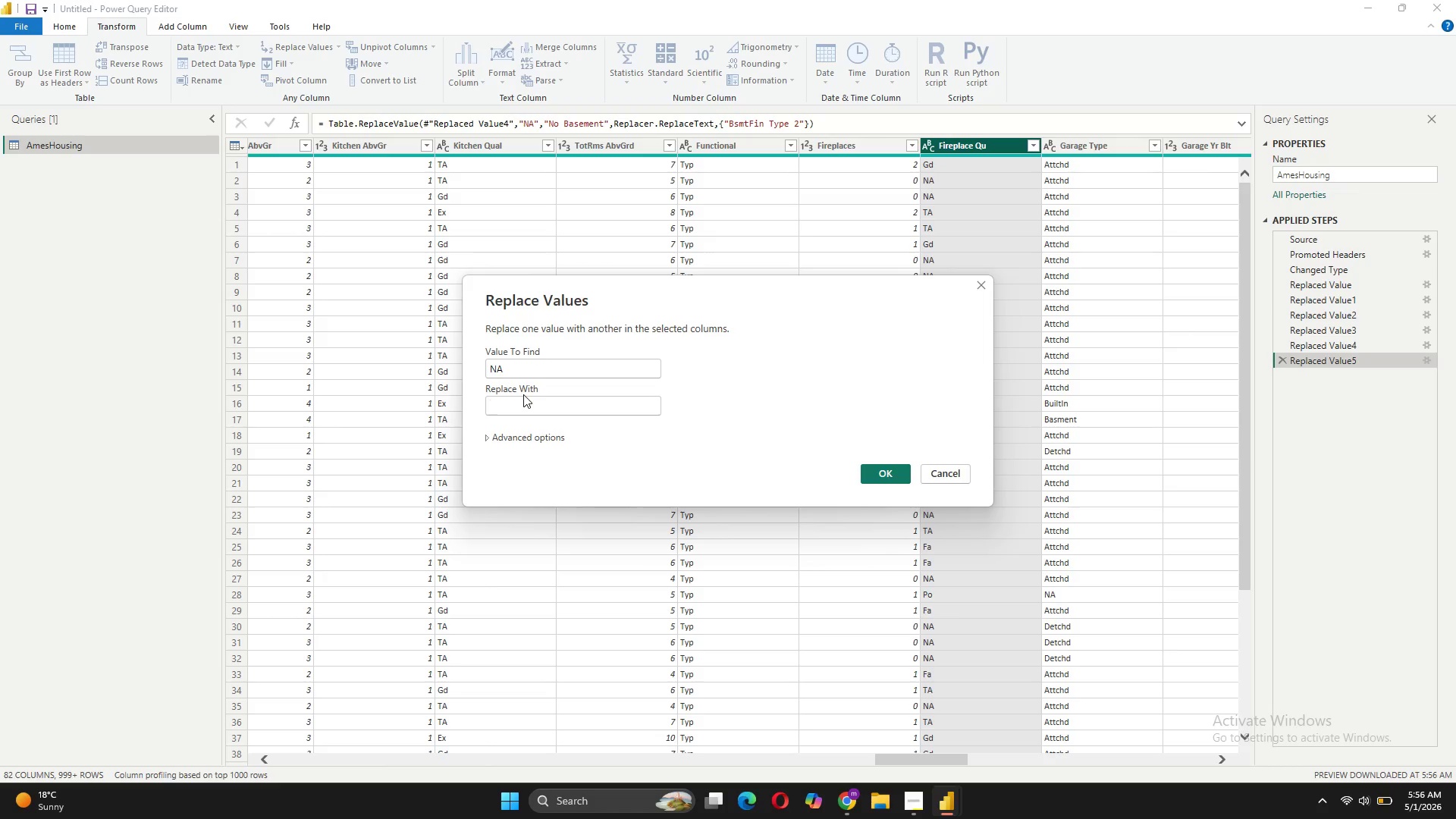 
type(No Fireplace)
 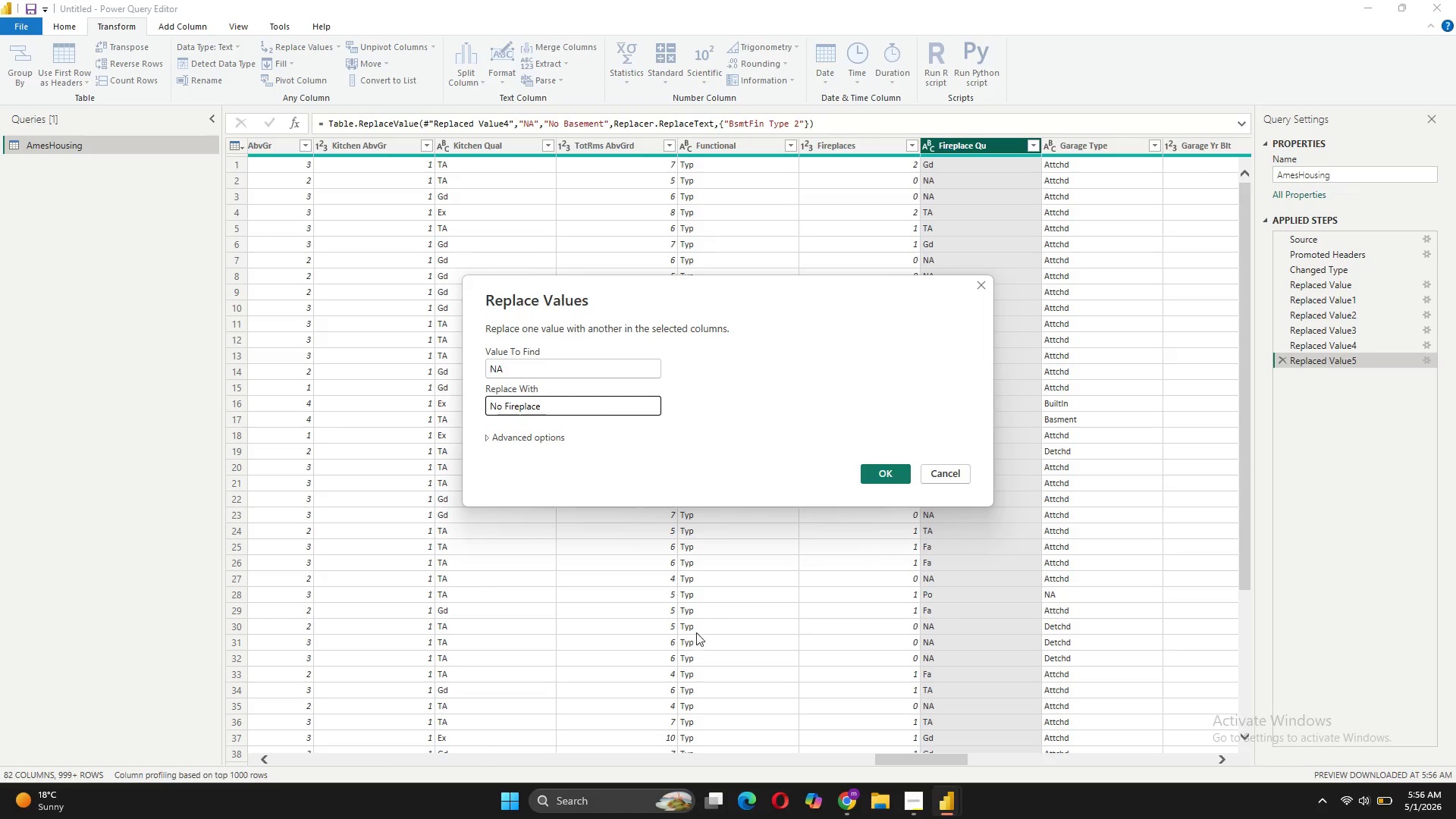 
wait(6.58)
 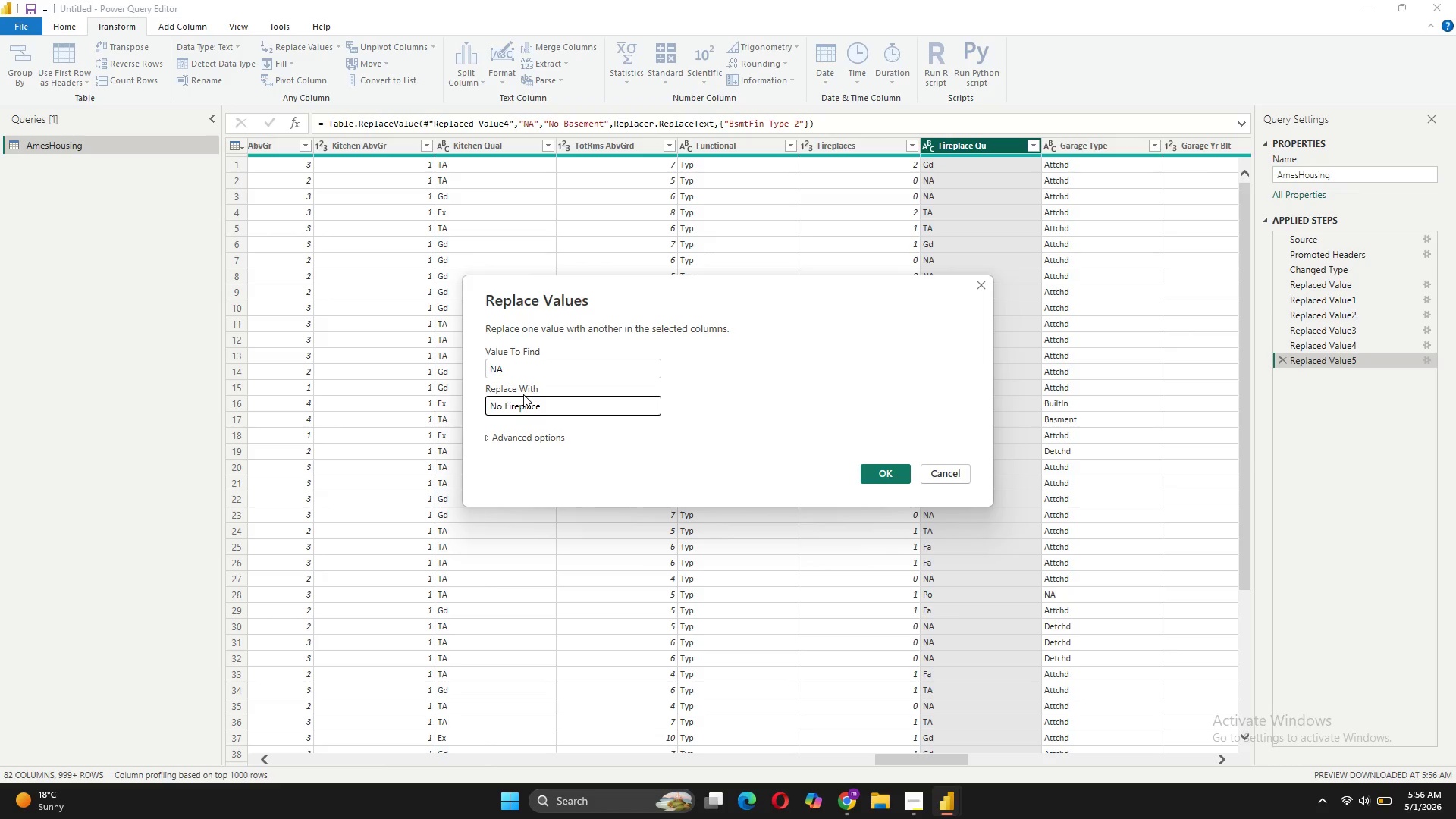 
left_click([886, 470])
 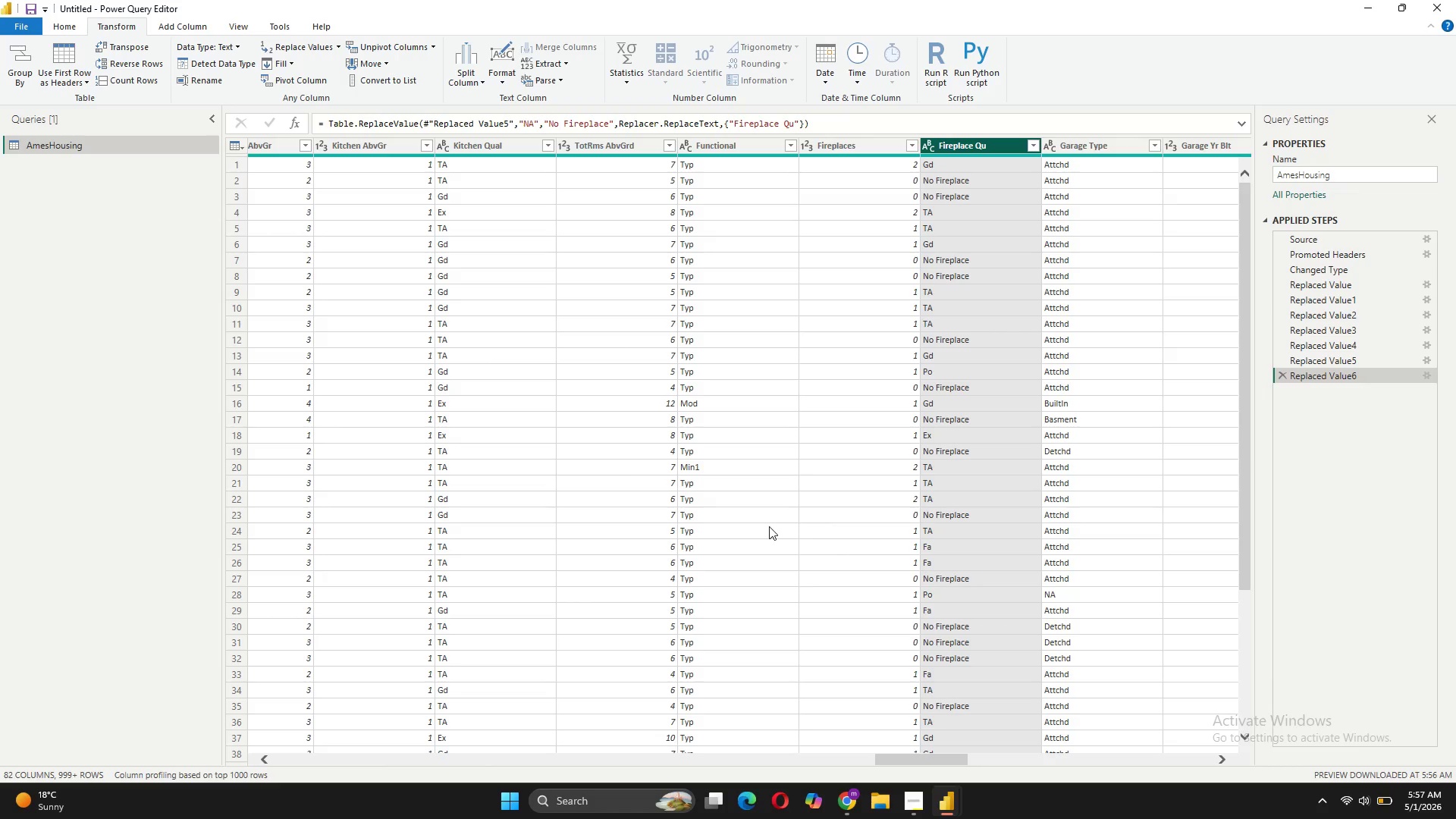 
wait(16.45)
 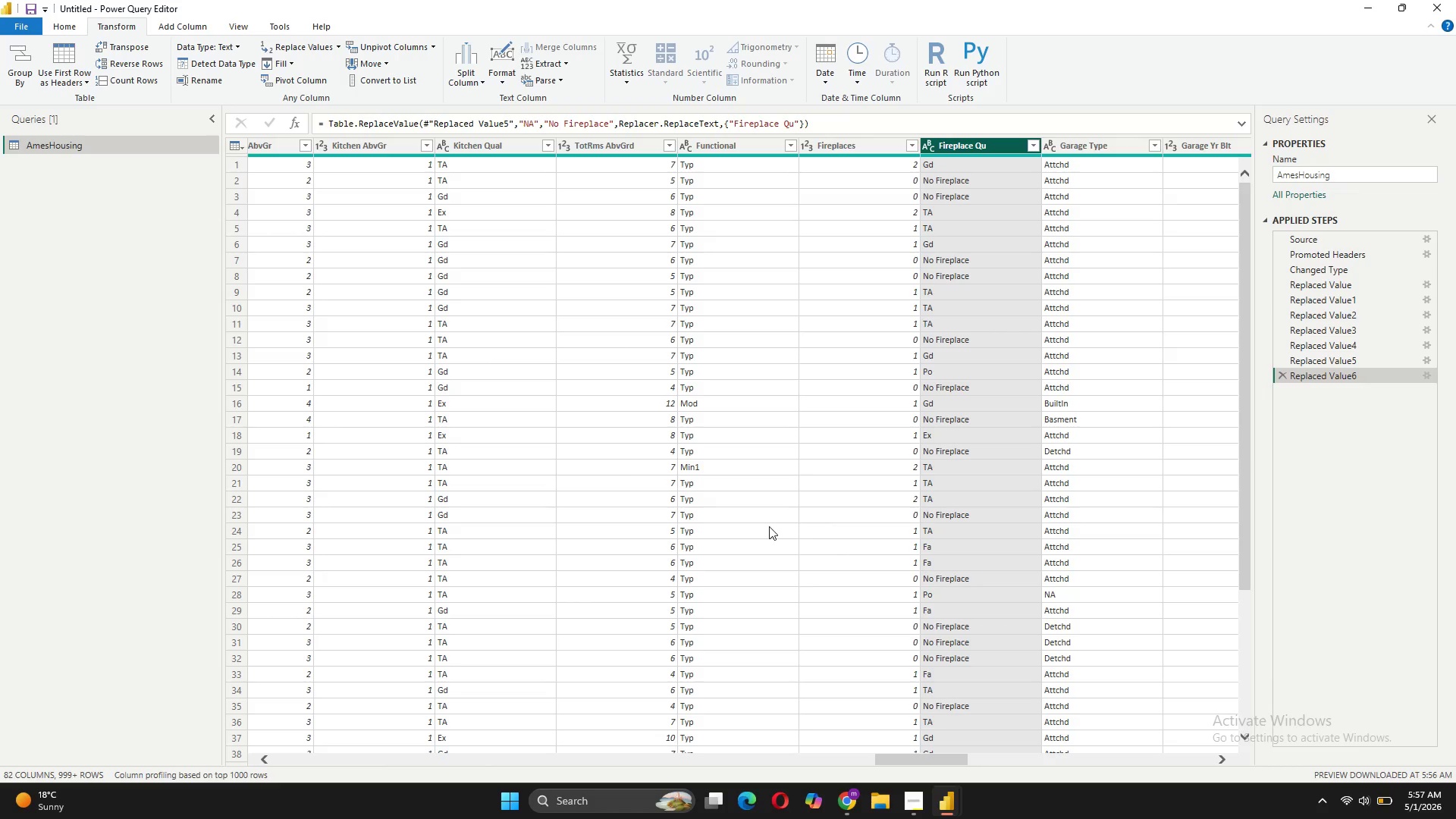 
left_click([1107, 146])
 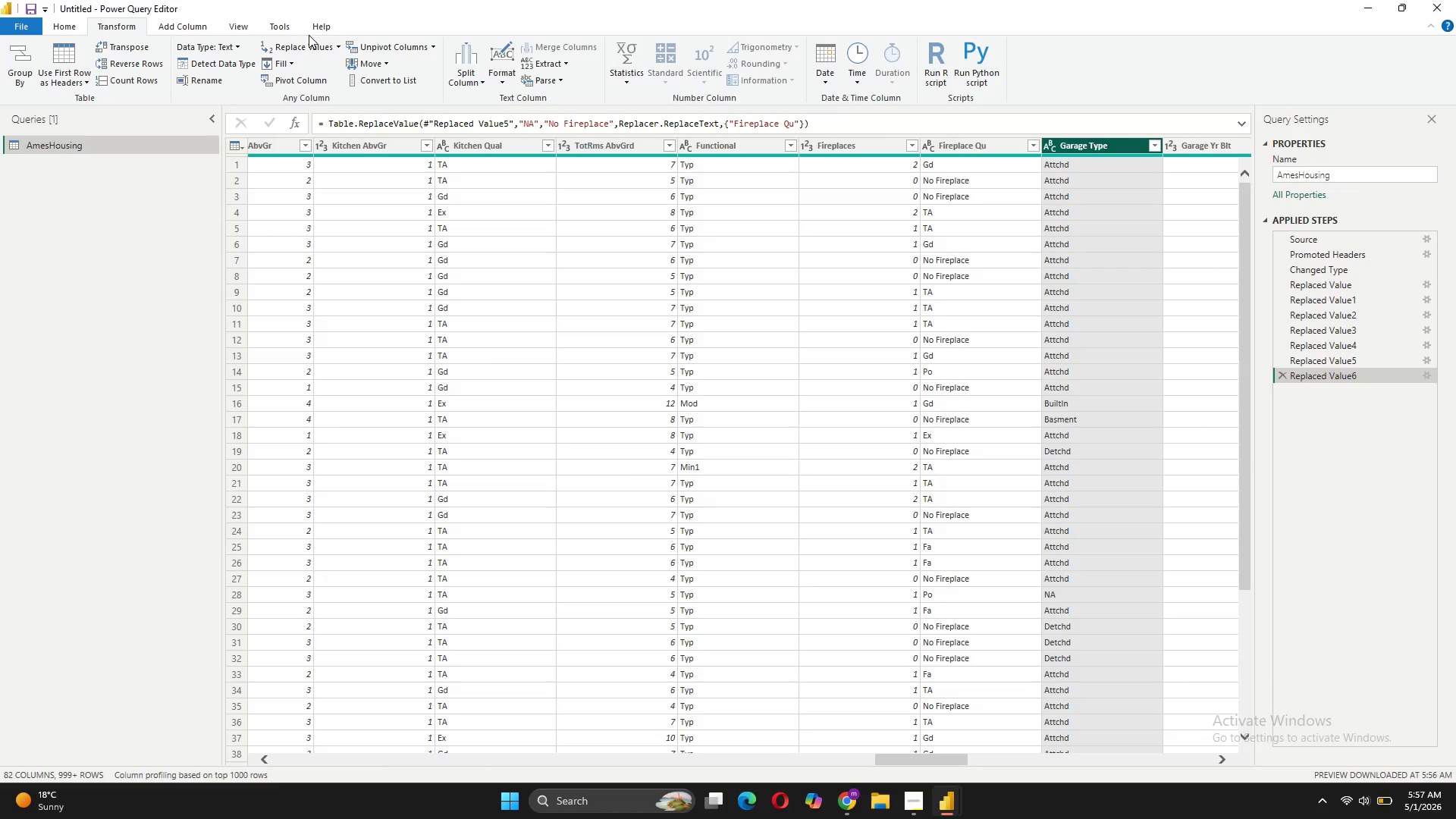 
left_click([310, 51])
 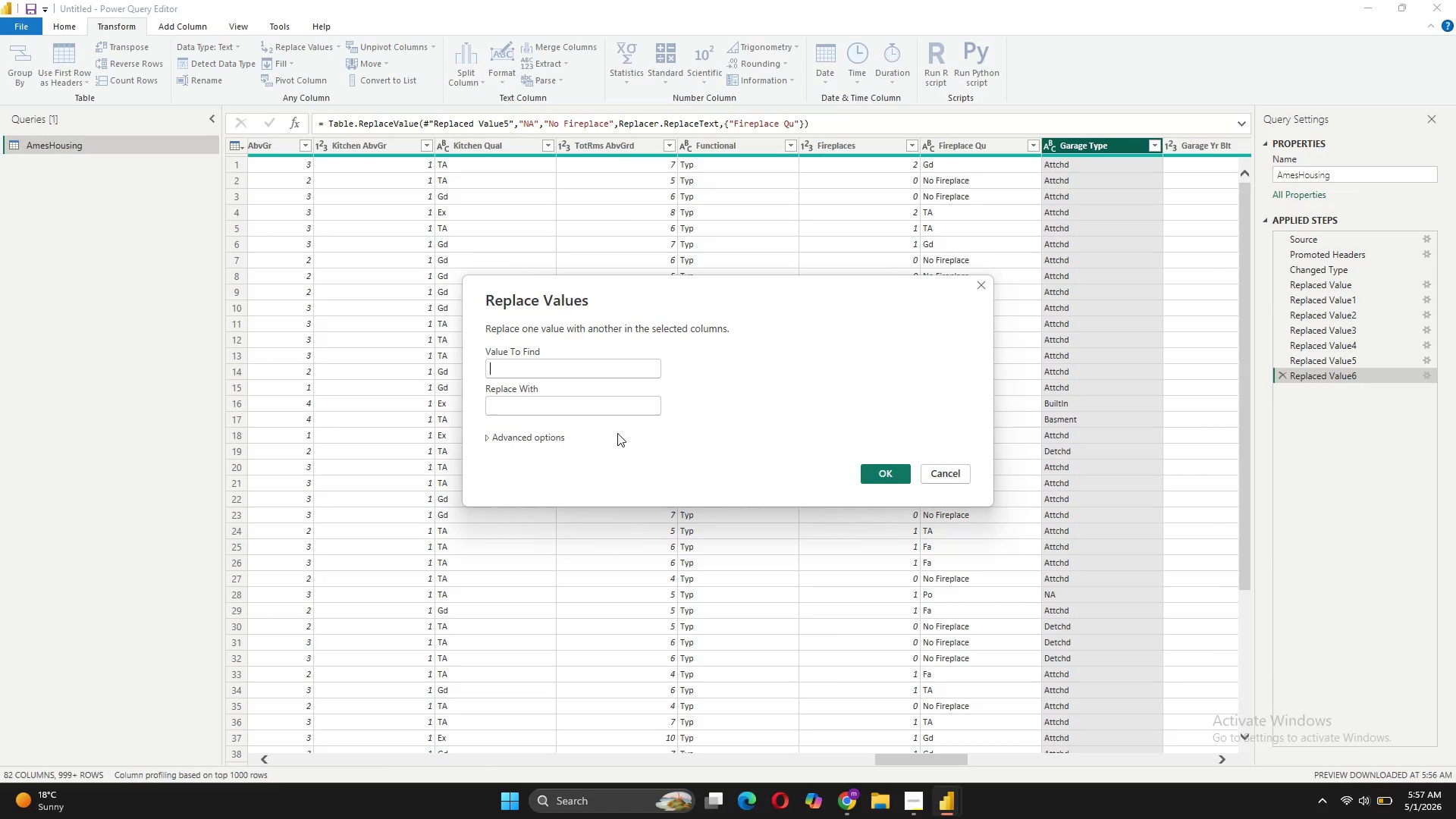 
type(NA)
 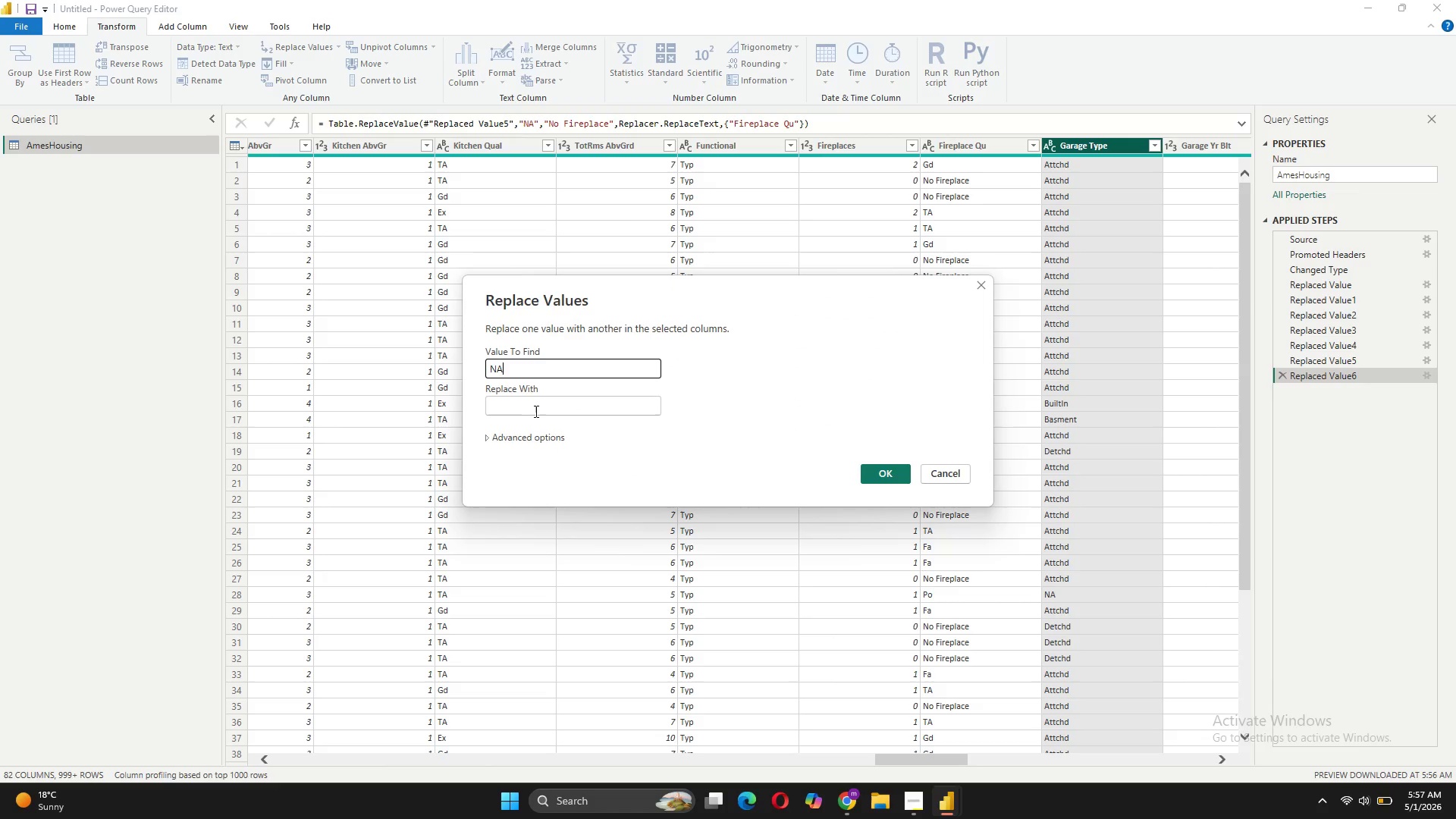 
left_click([541, 398])
 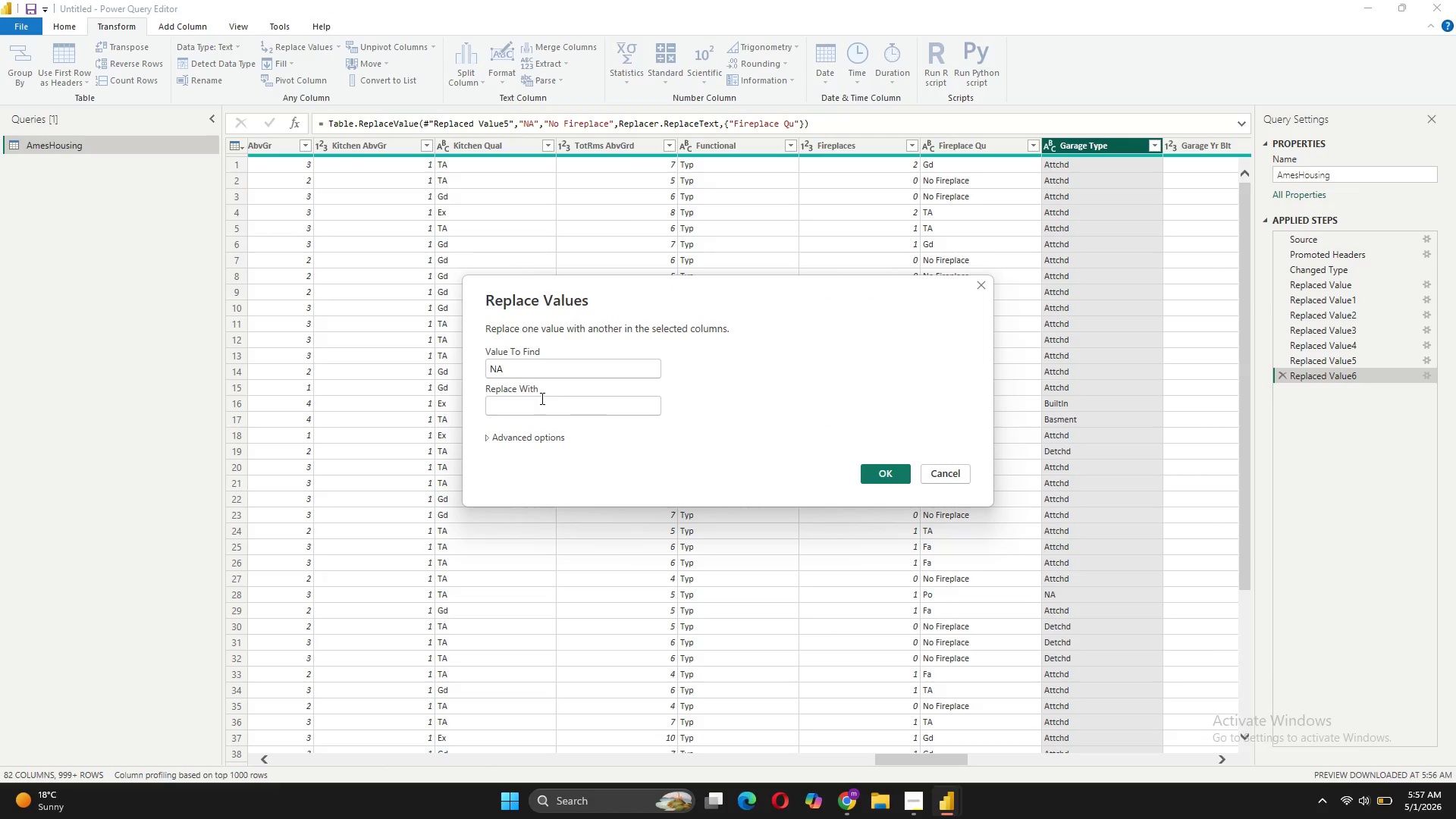 
type(No Garage)
 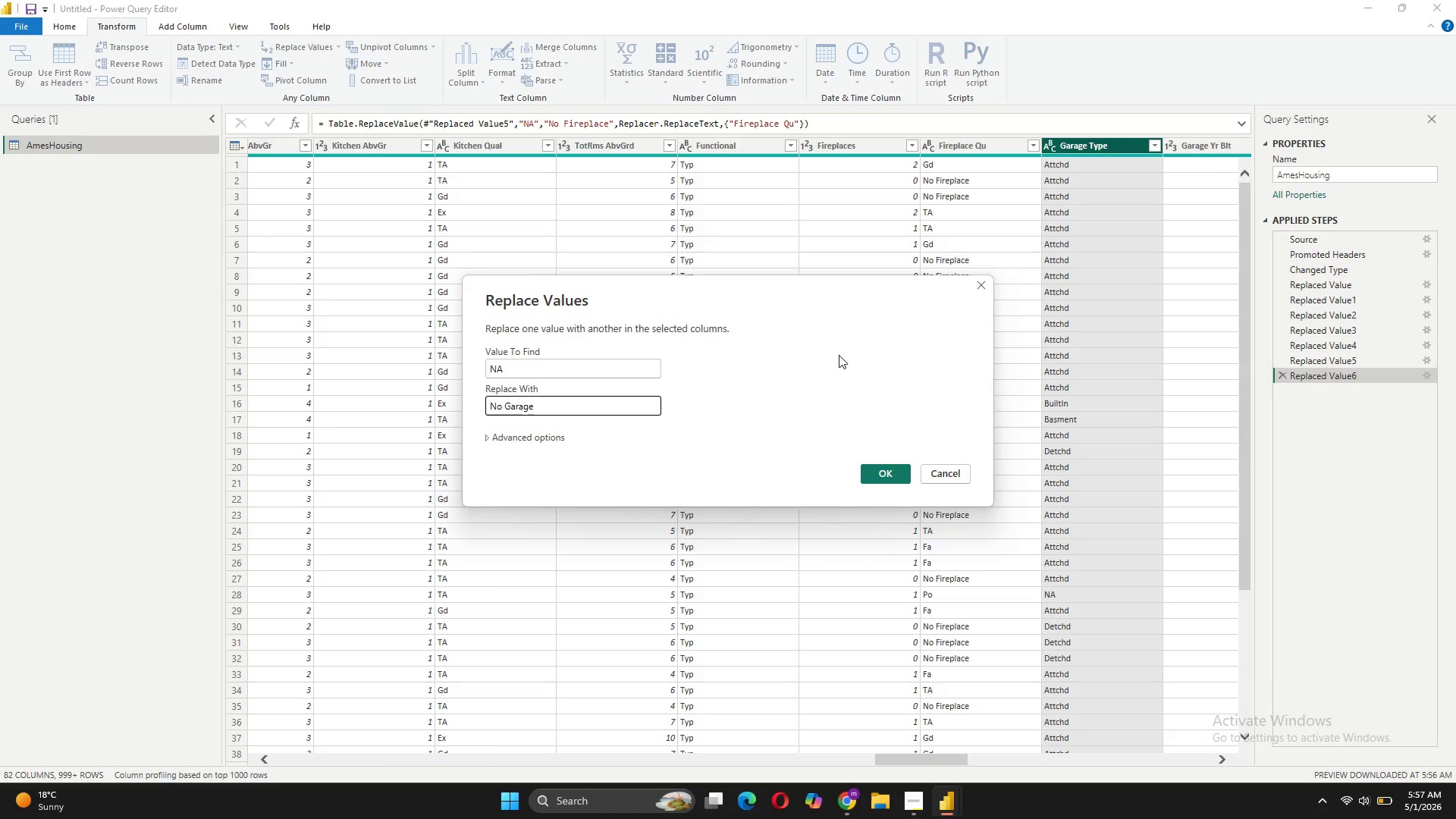 
wait(10.99)
 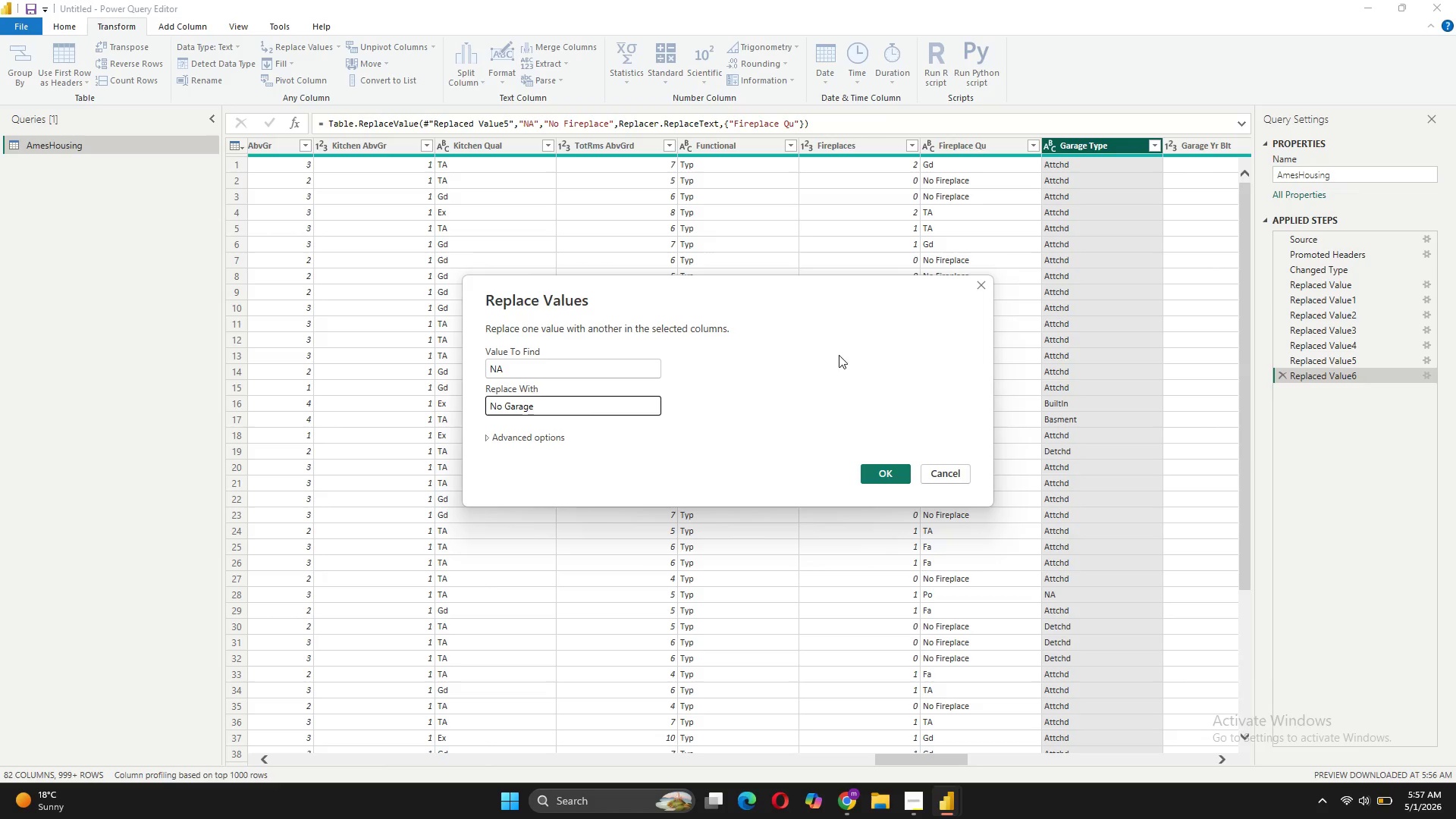 
left_click([881, 471])
 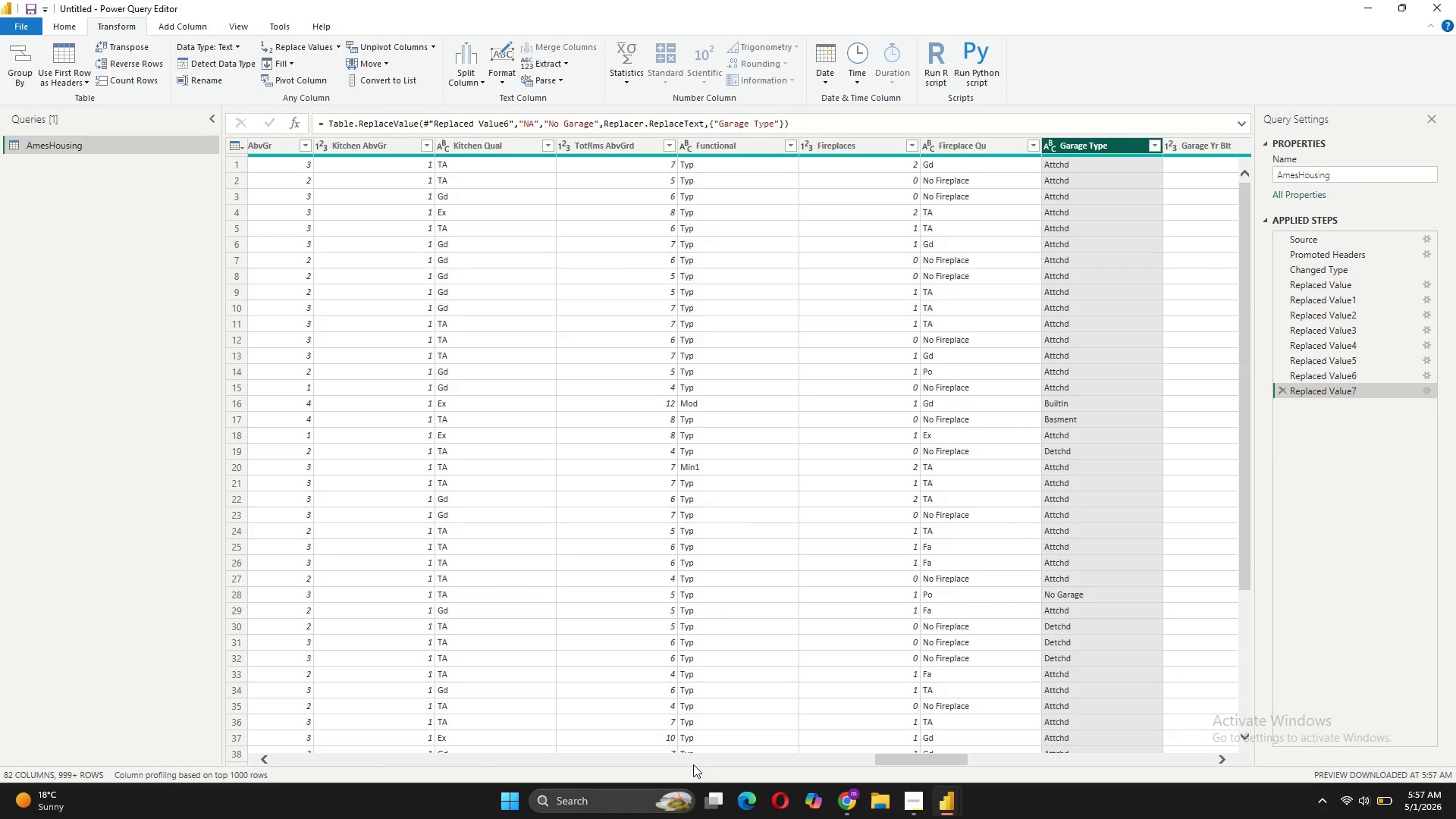 
wait(8.59)
 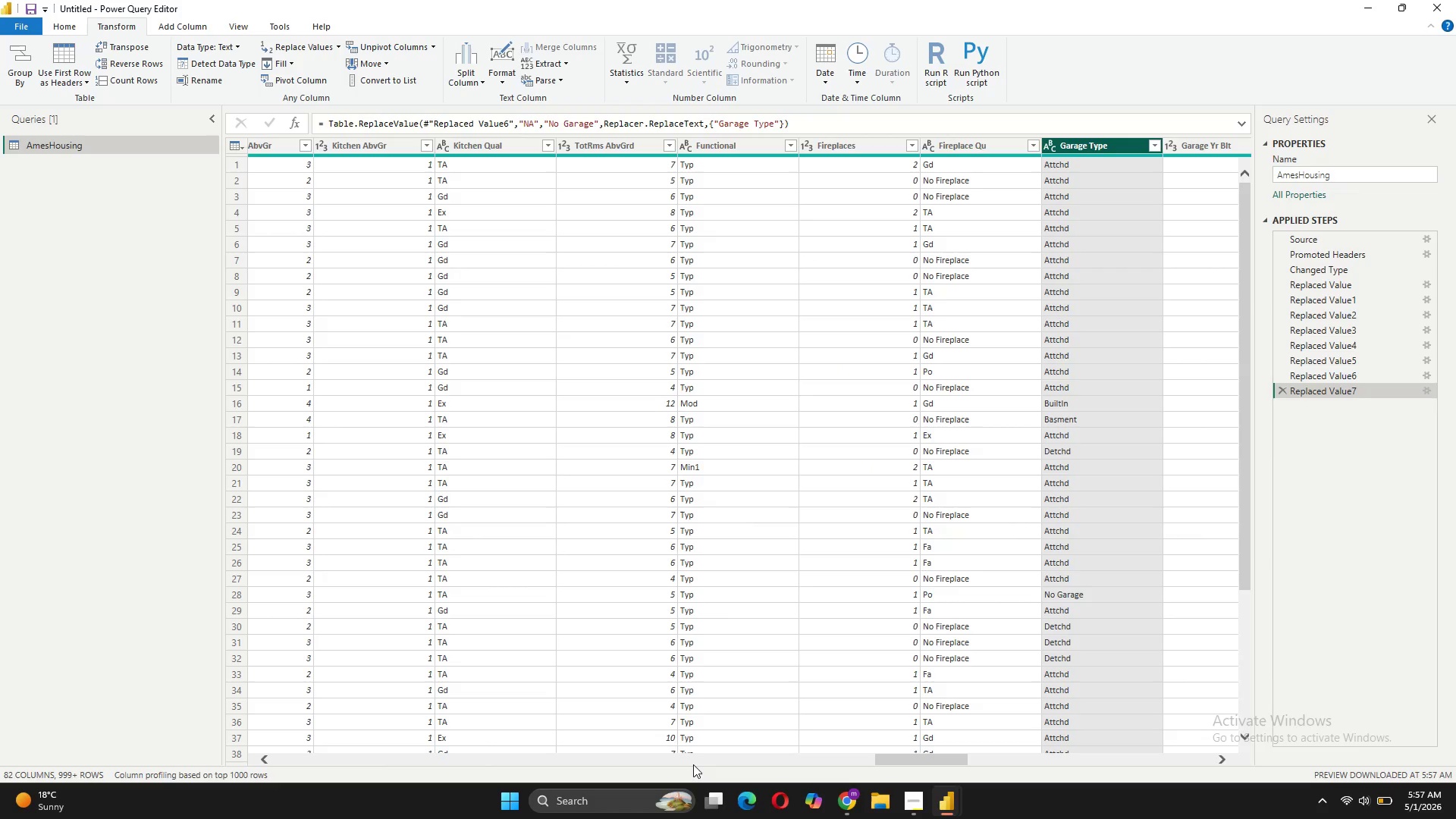 
left_click_drag(start_coordinate=[957, 757], to_coordinate=[1009, 760])
 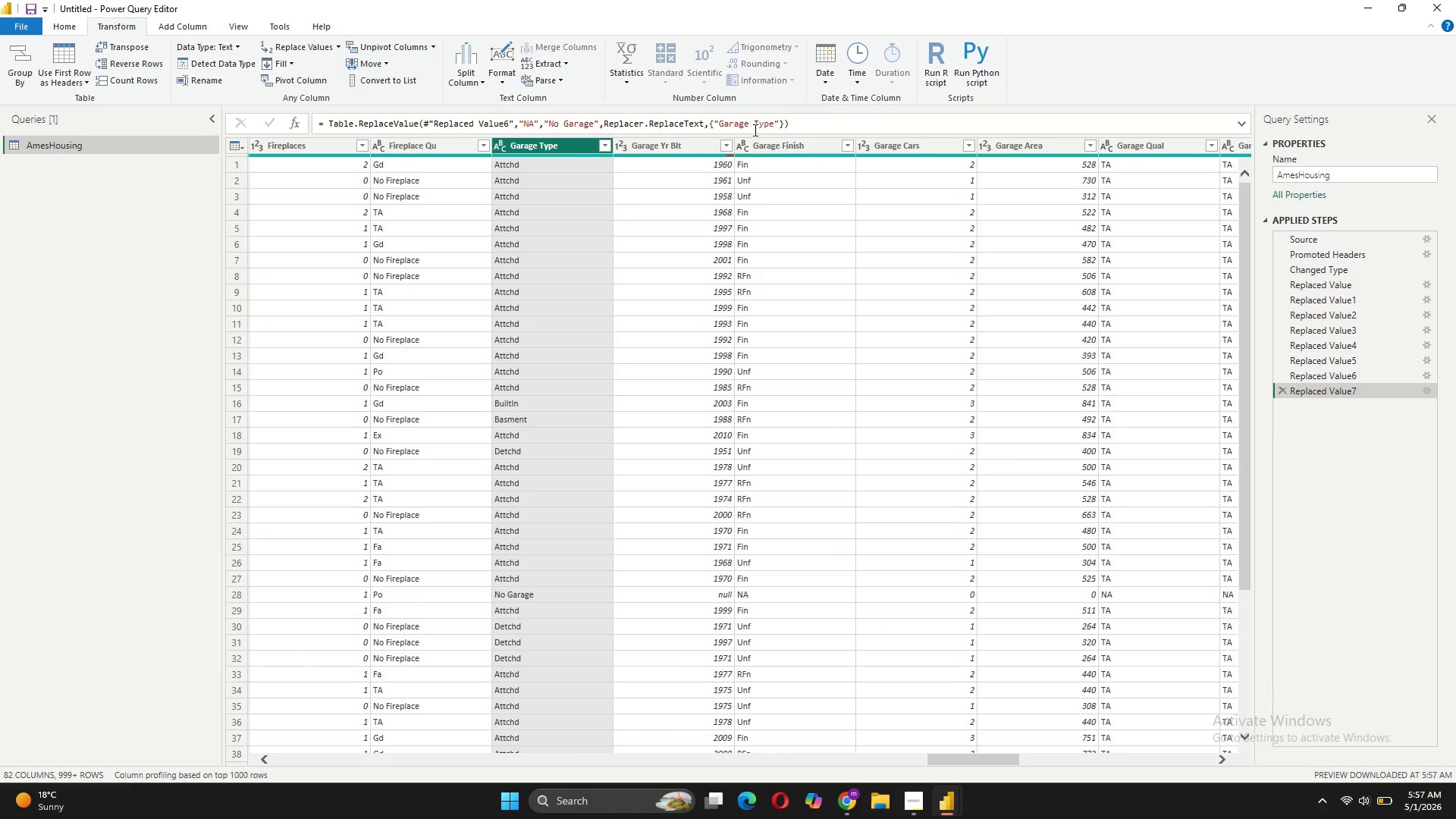 
left_click([786, 152])
 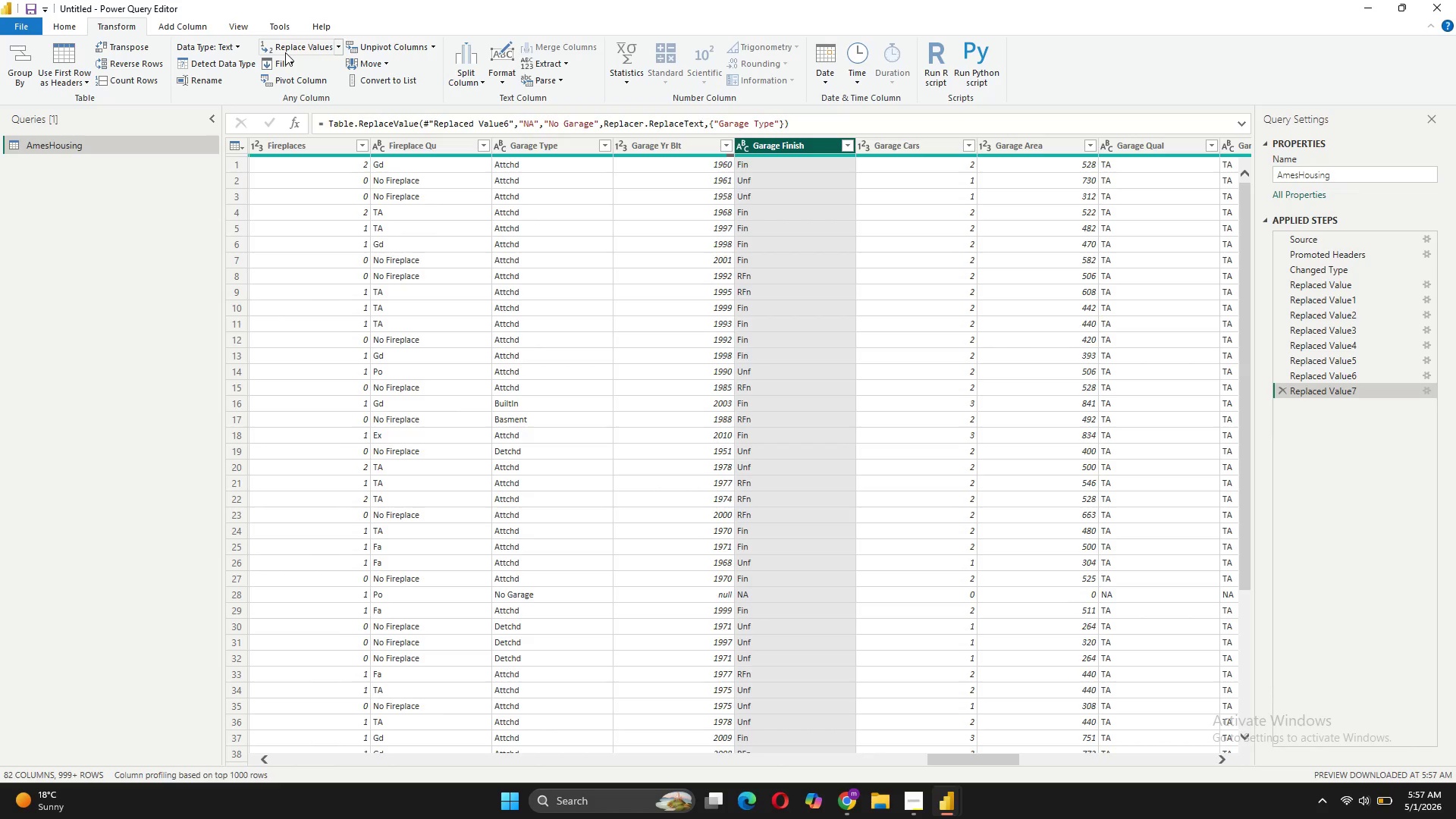 
left_click([288, 51])
 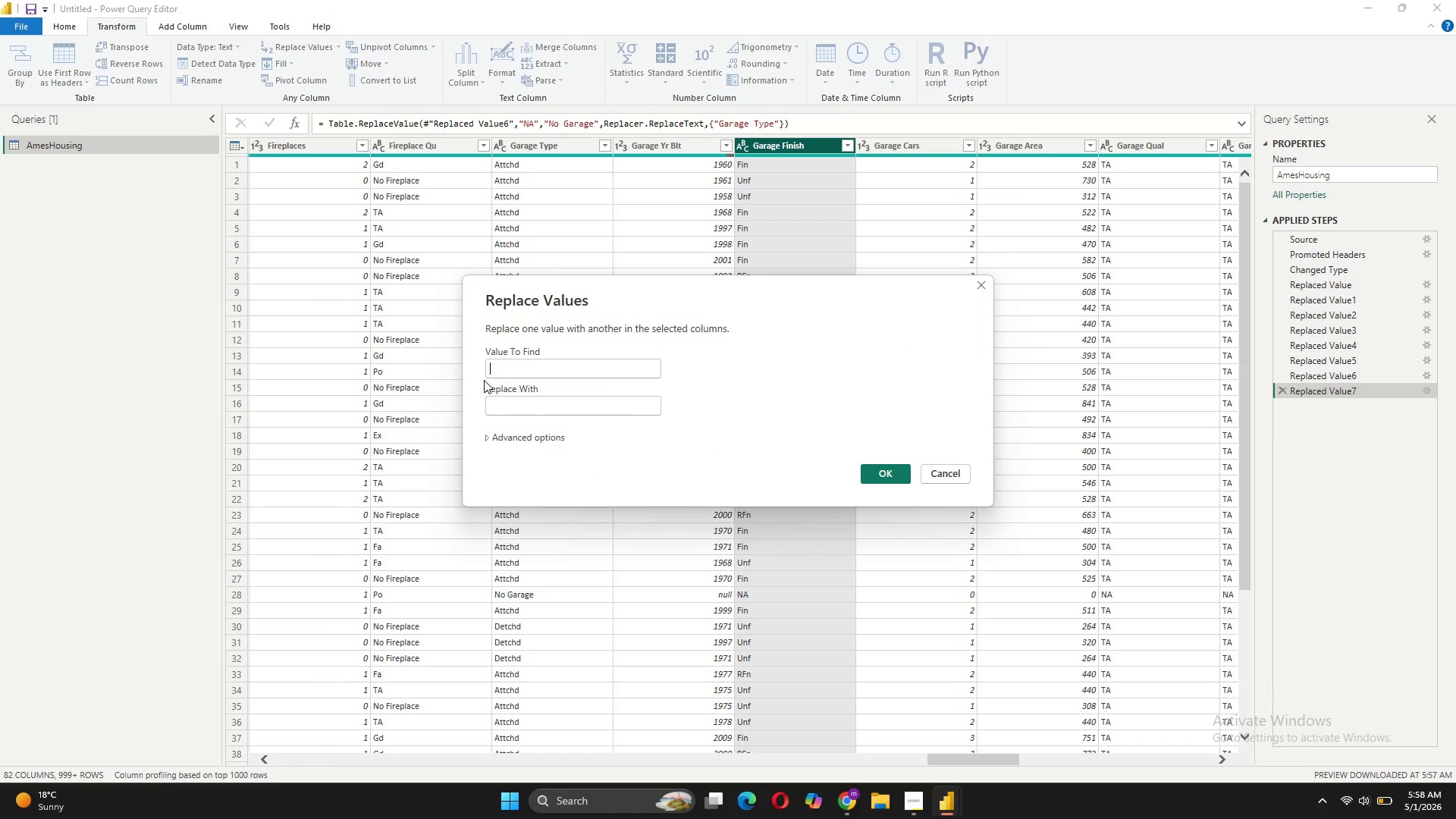 
type(NA)
 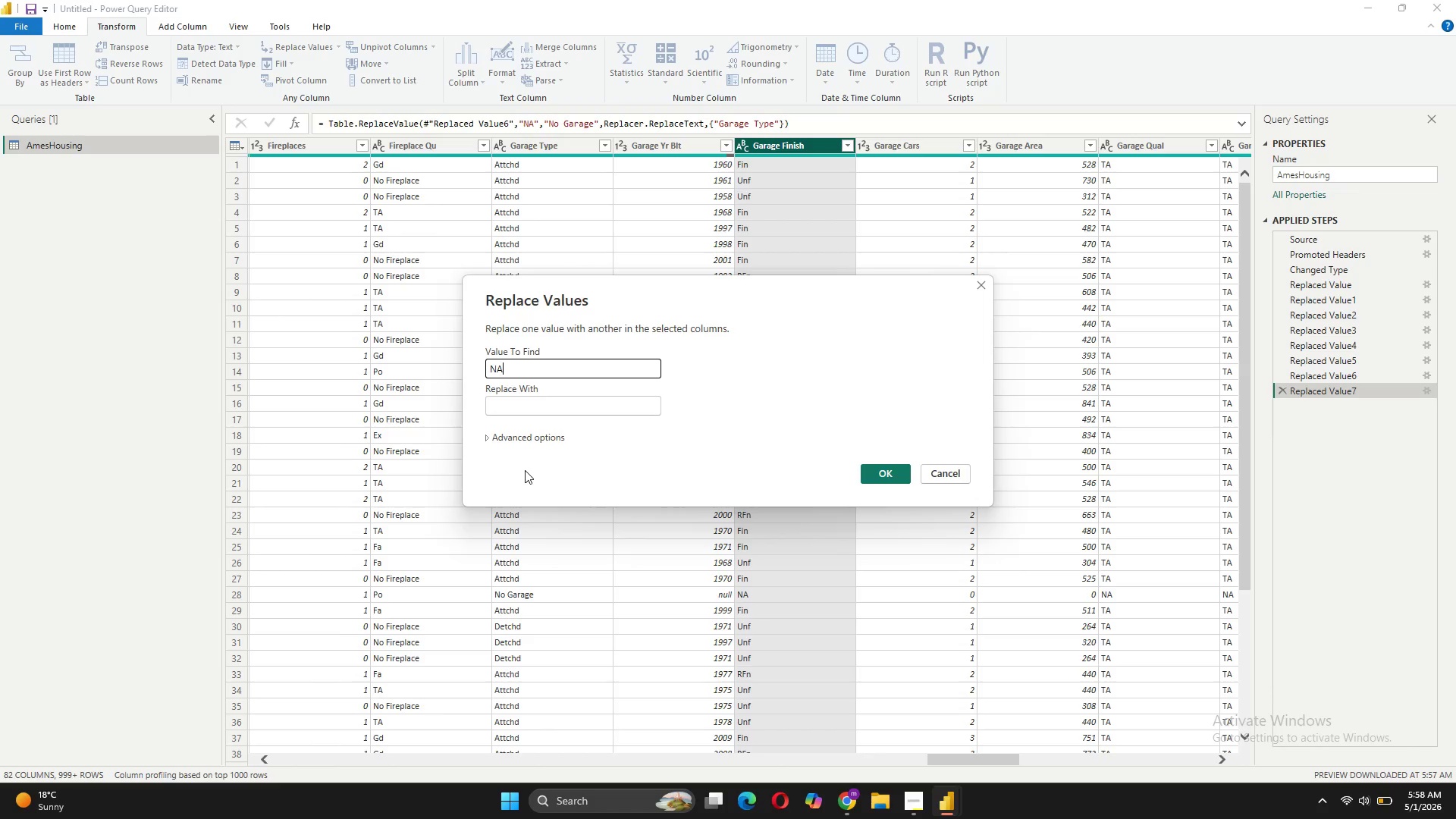 
wait(6.83)
 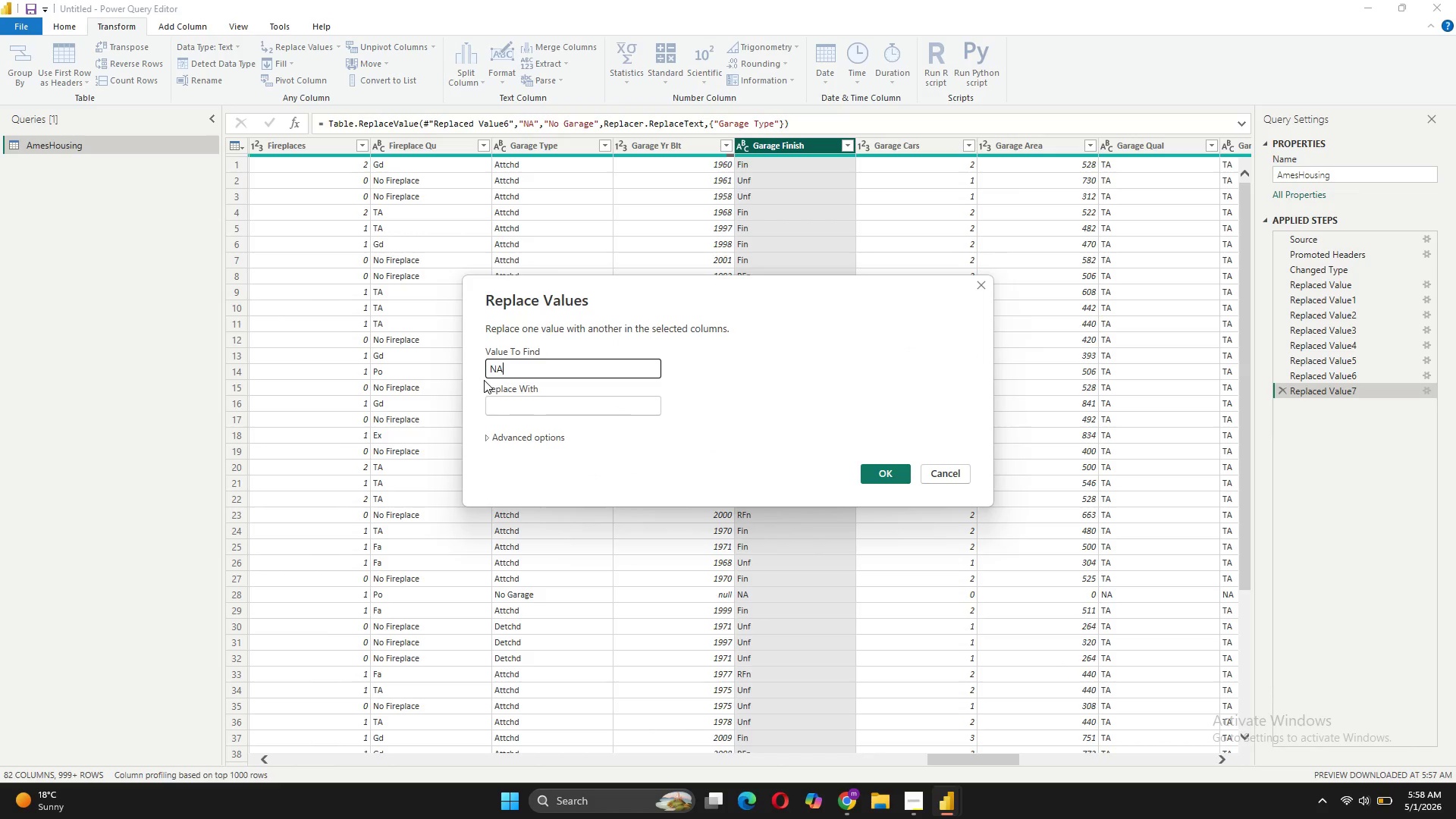 
left_click([538, 408])
 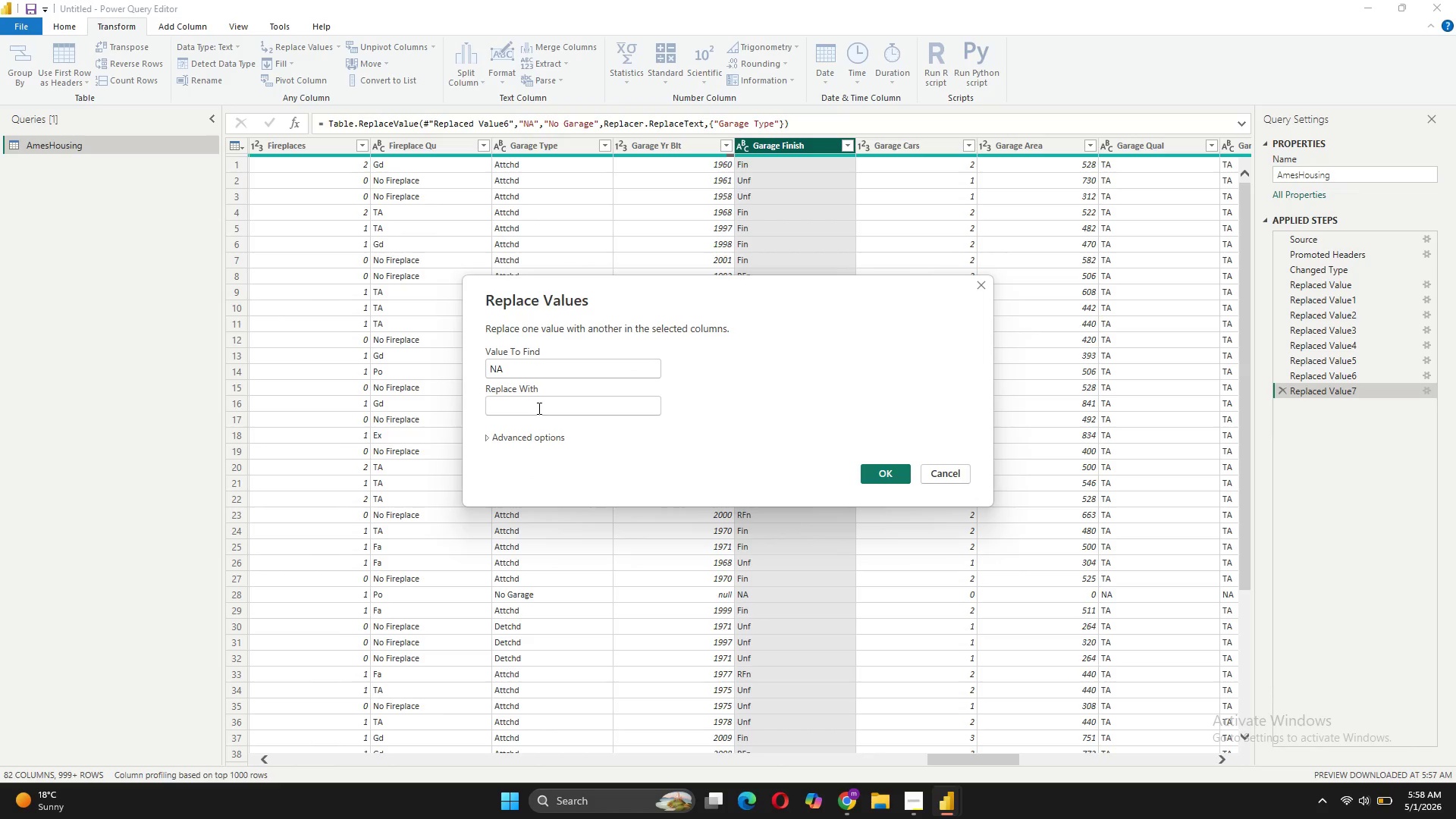 
type(No Garage)
 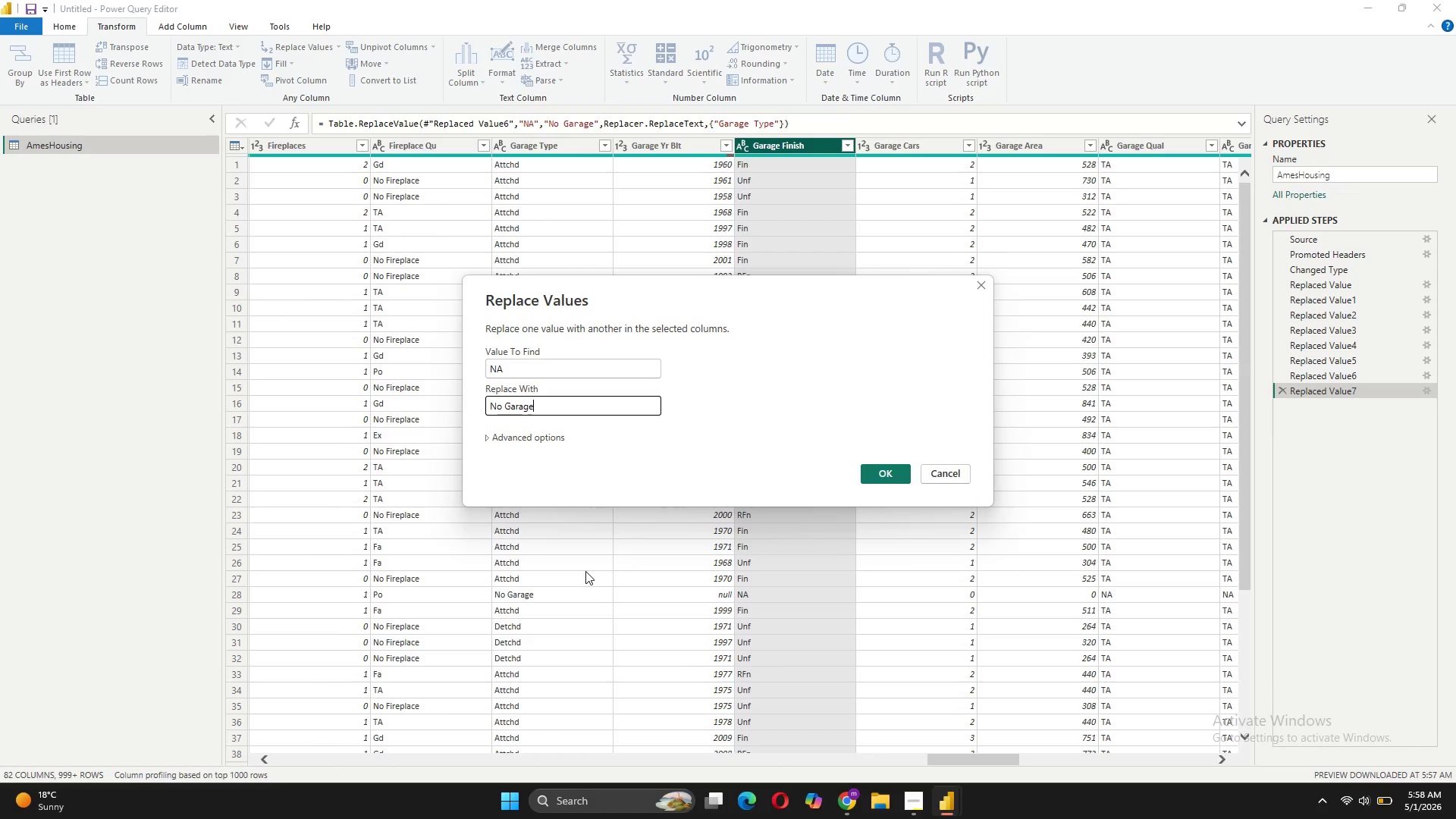 
wait(7.67)
 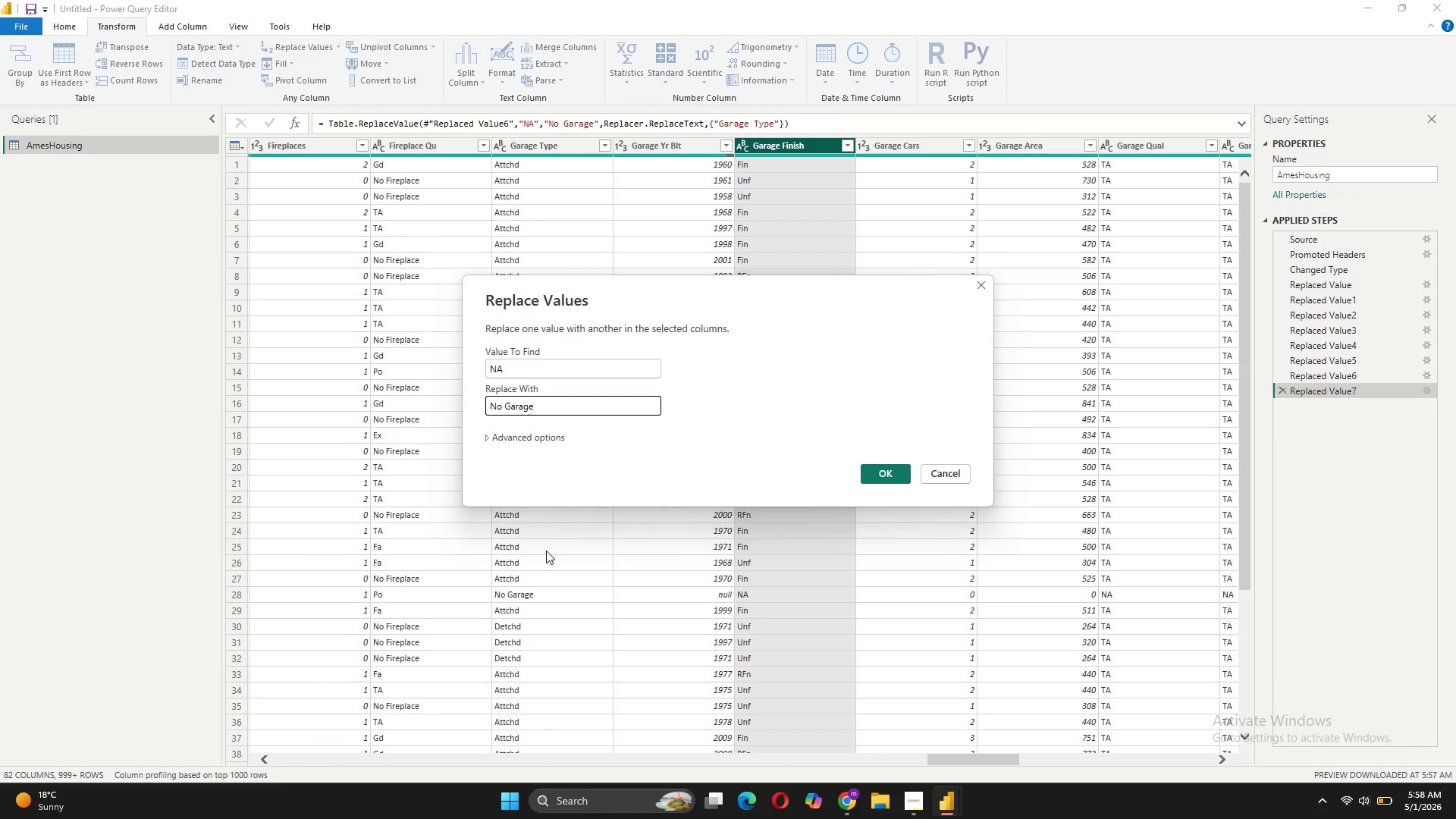 
left_click([886, 467])
 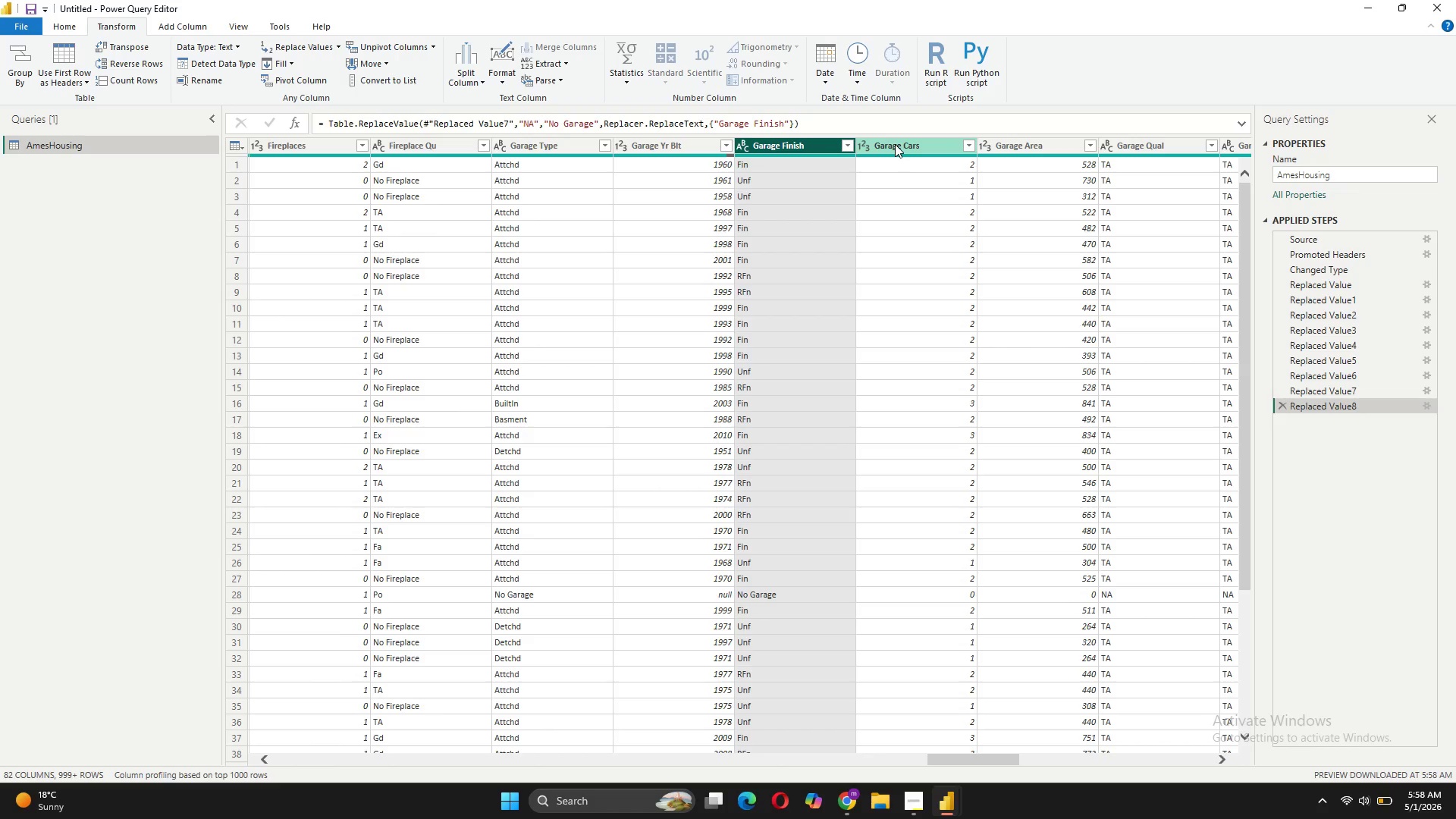 
wait(9.49)
 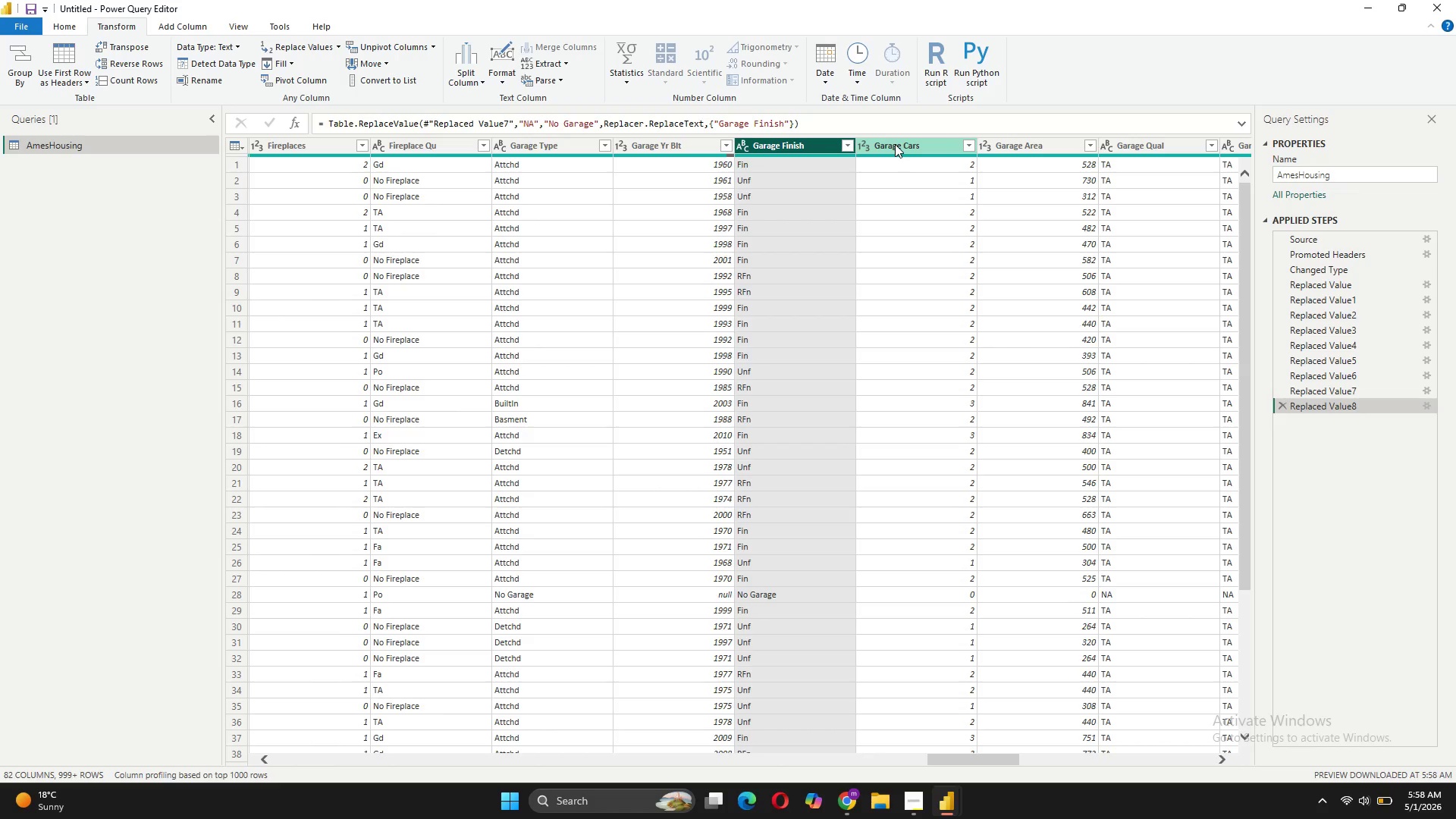 
left_click_drag(start_coordinate=[986, 758], to_coordinate=[1022, 754])
 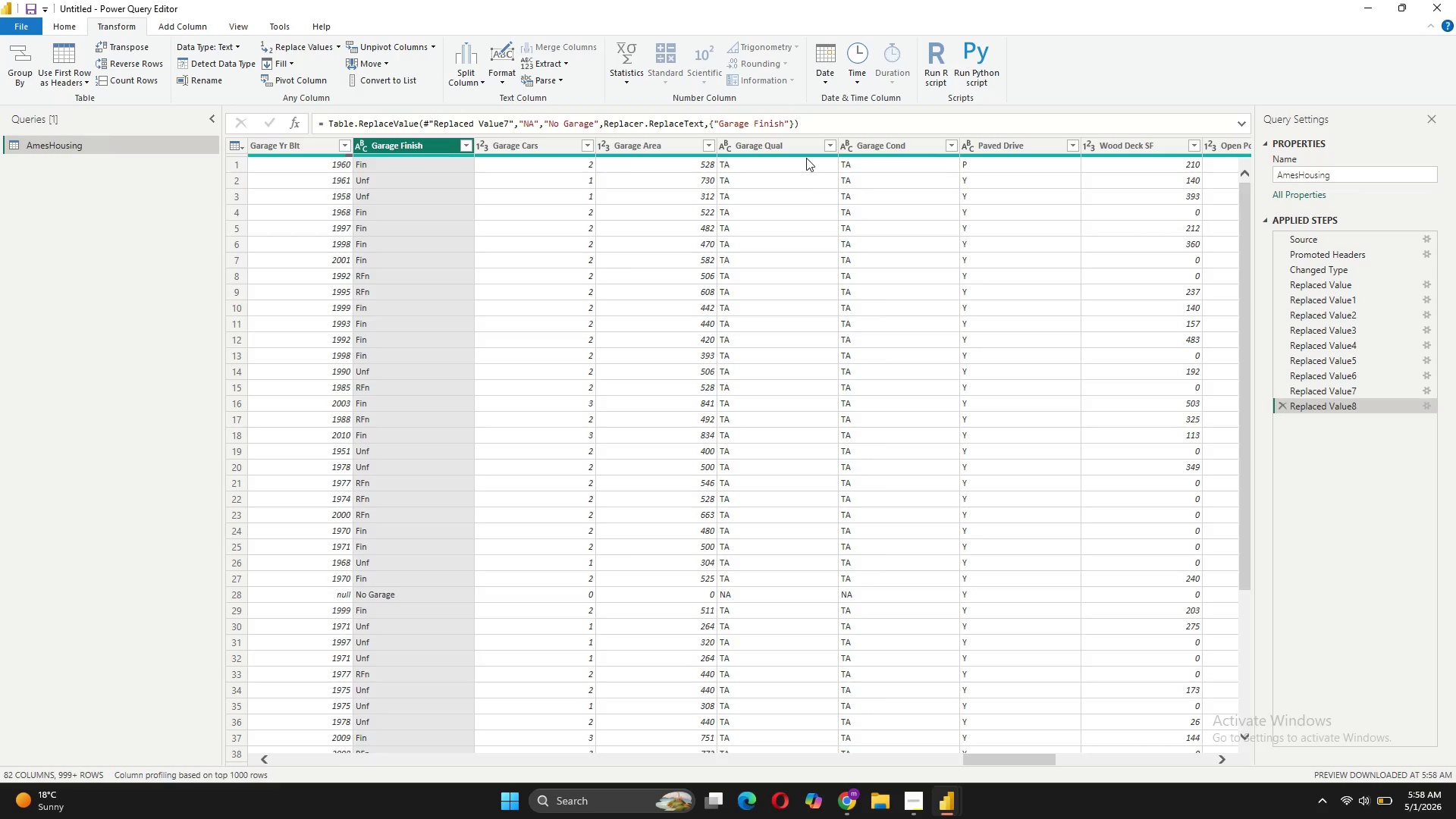 
left_click([788, 137])
 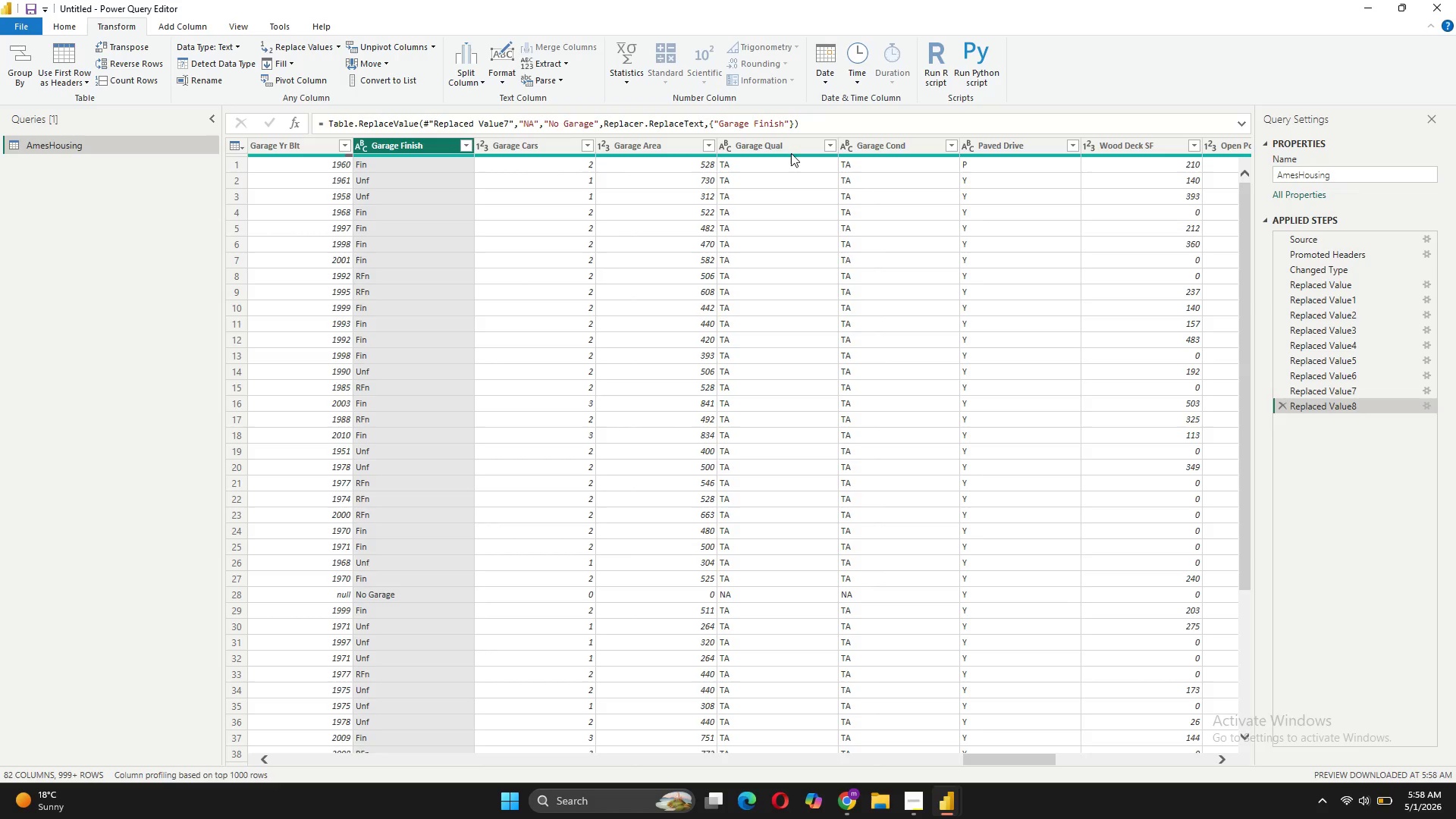 
left_click([791, 153])
 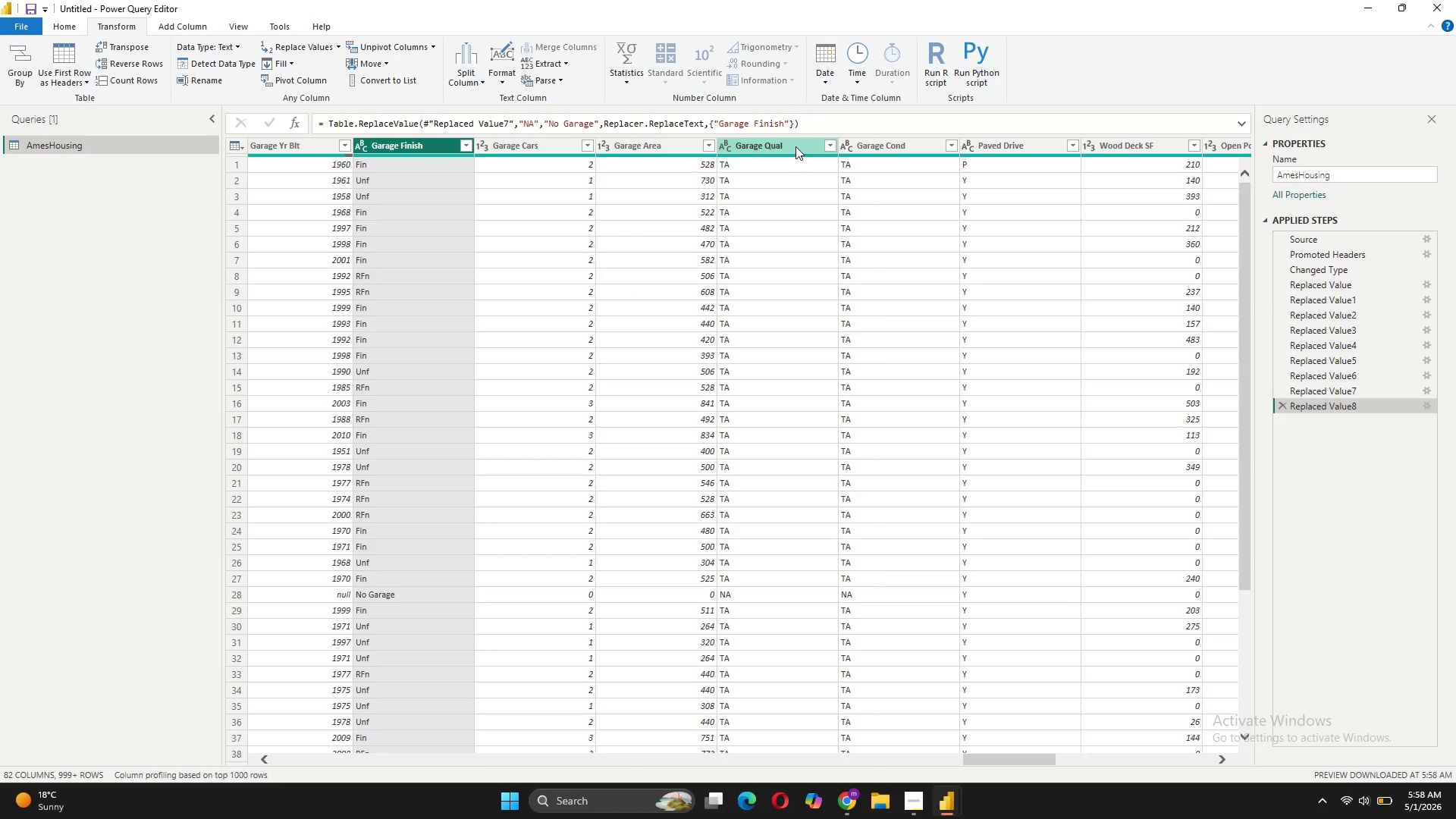 
left_click([795, 146])
 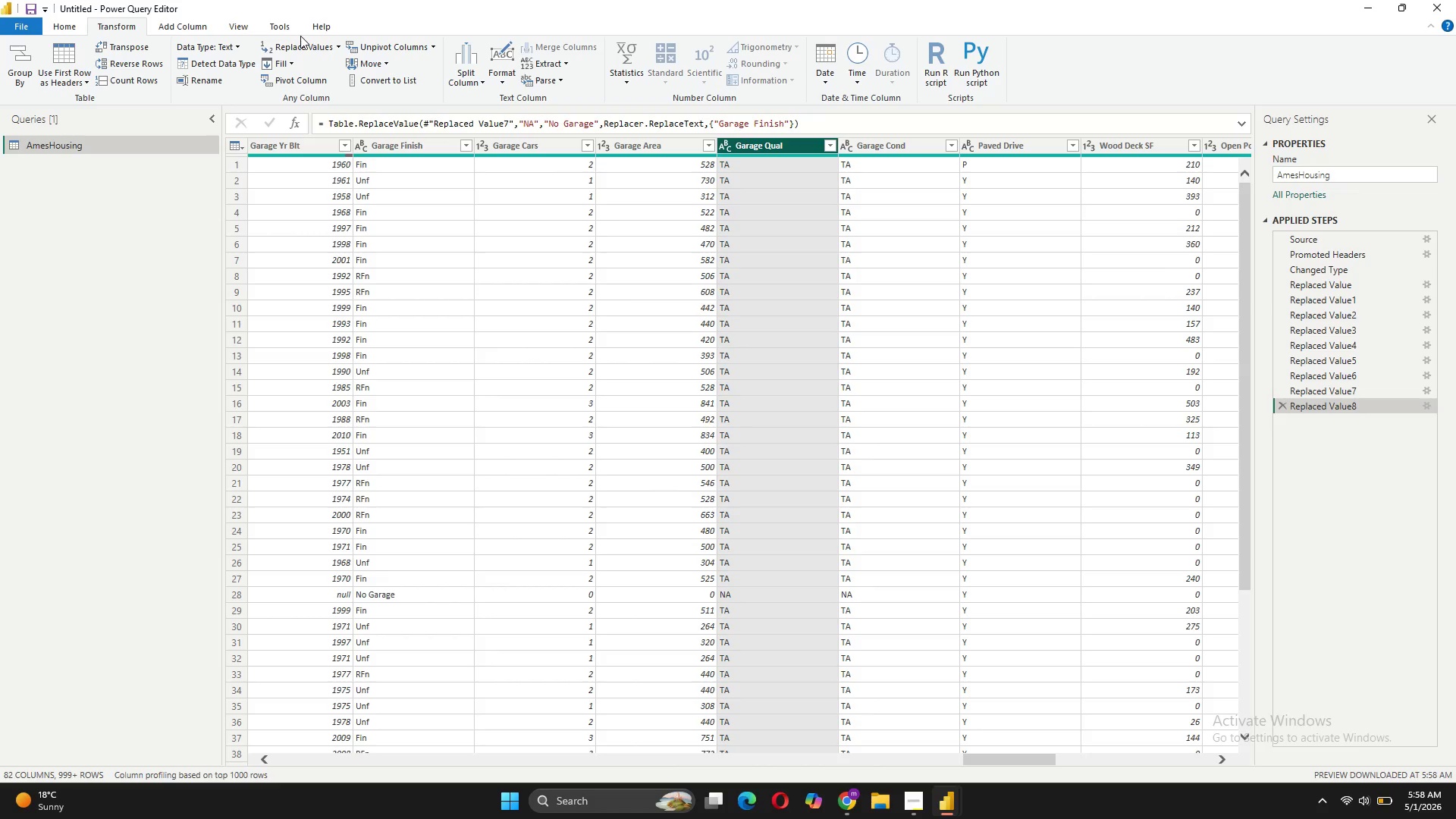 
left_click([305, 40])
 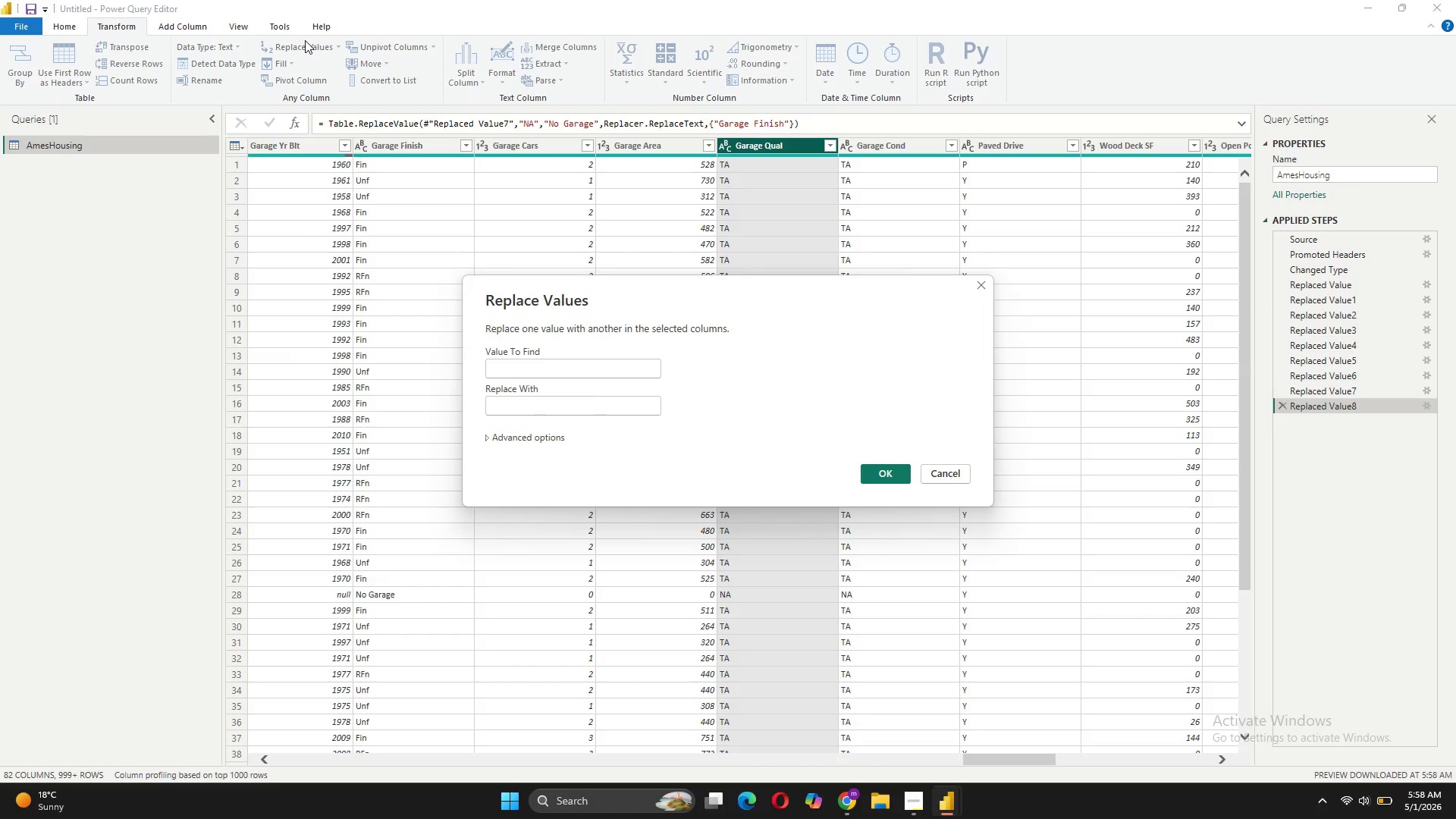 
type(NA)
 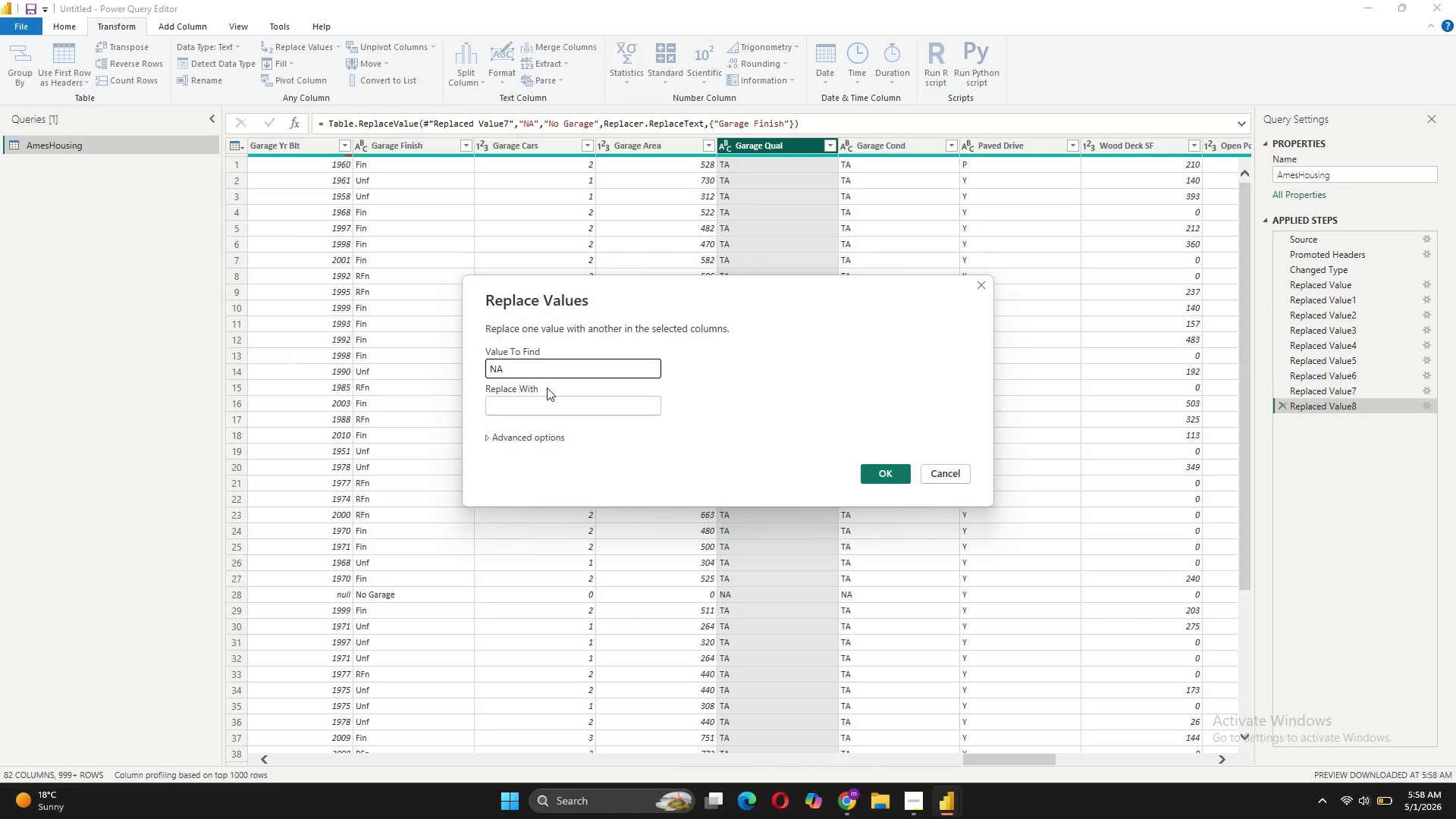 
left_click([544, 402])
 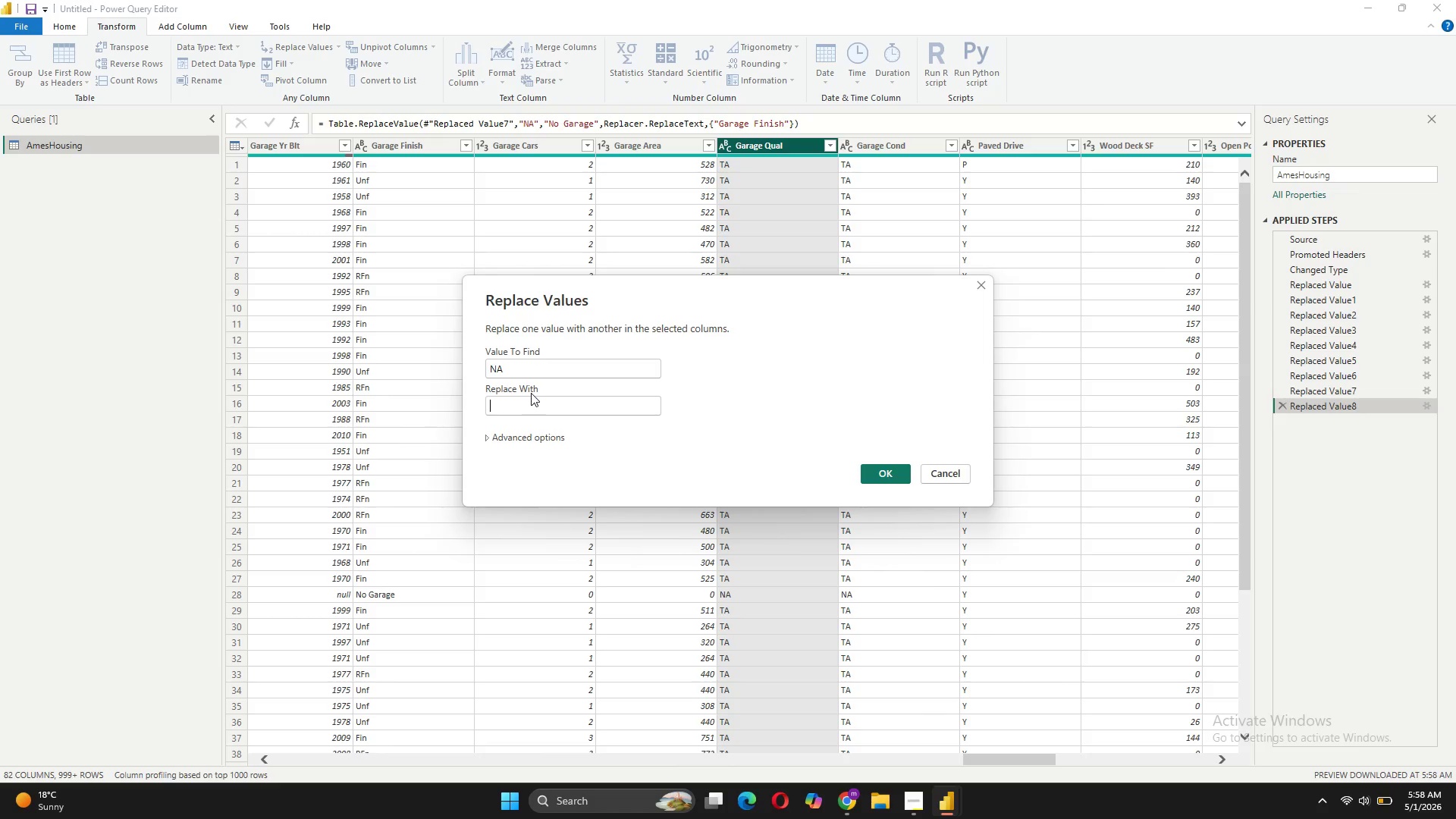 
type(no)
key(Backspace)
key(Backspace)
type(No Garage)
 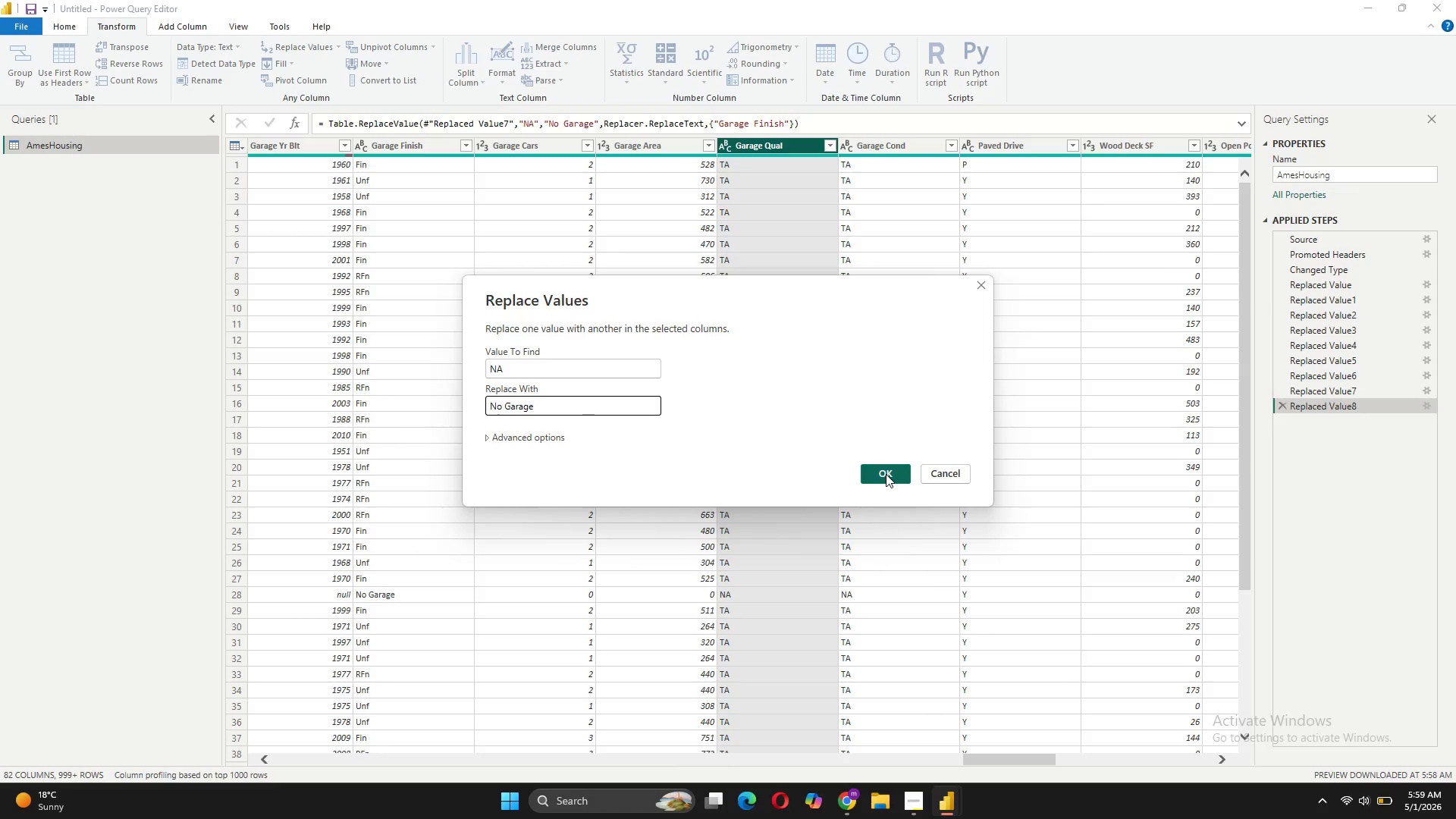 
wait(7.34)
 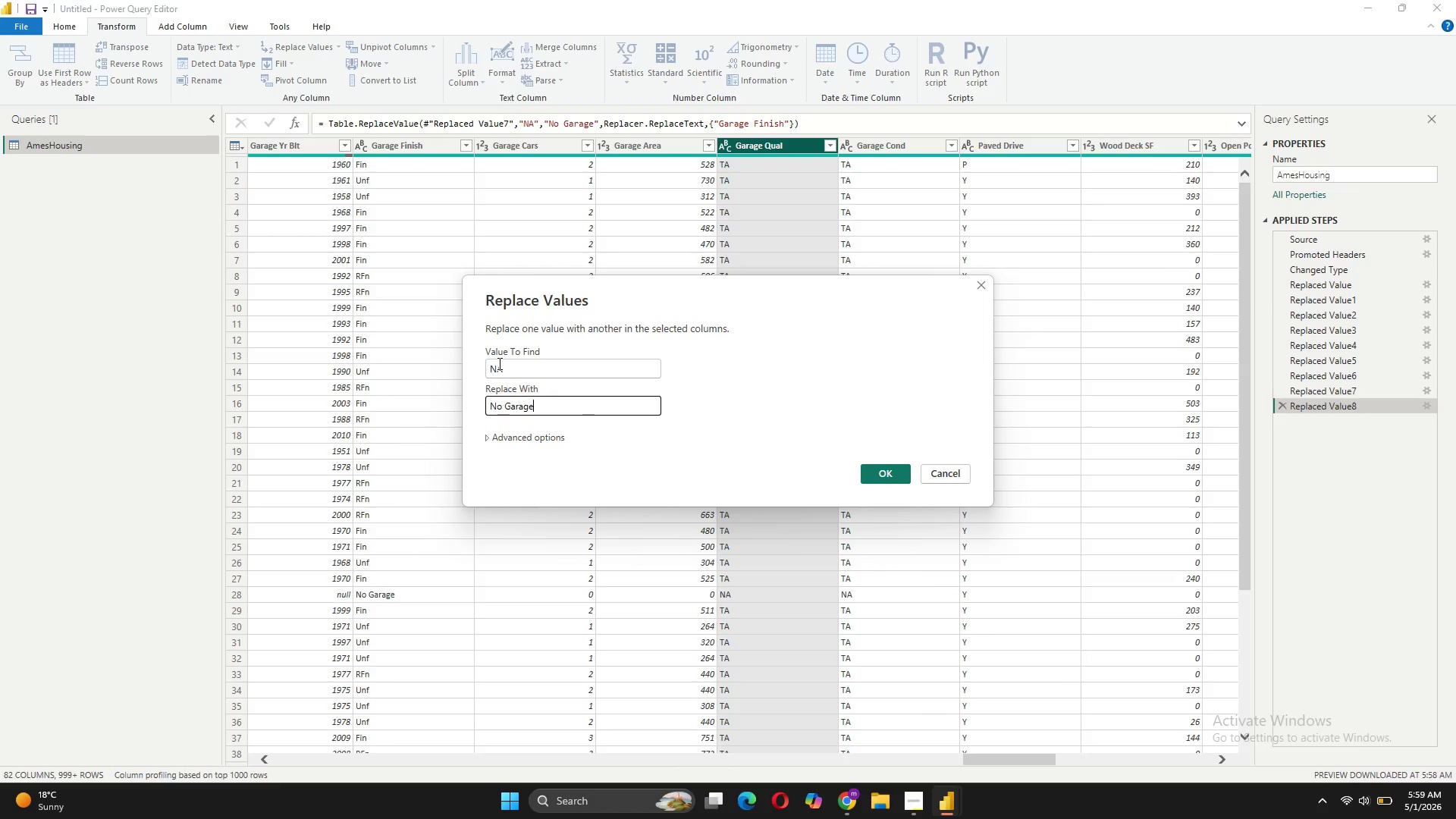 
left_click([889, 469])
 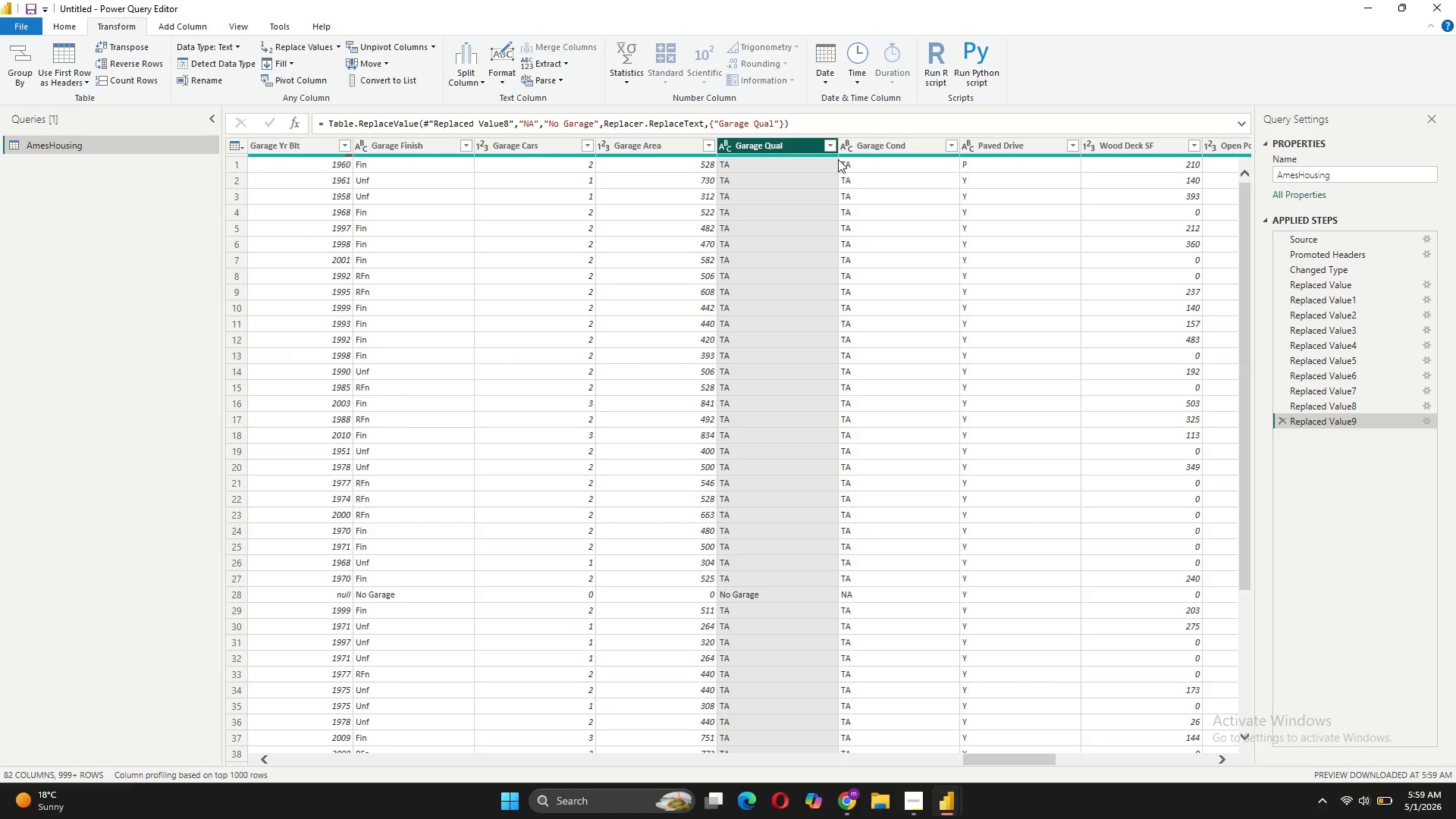 
left_click([868, 146])
 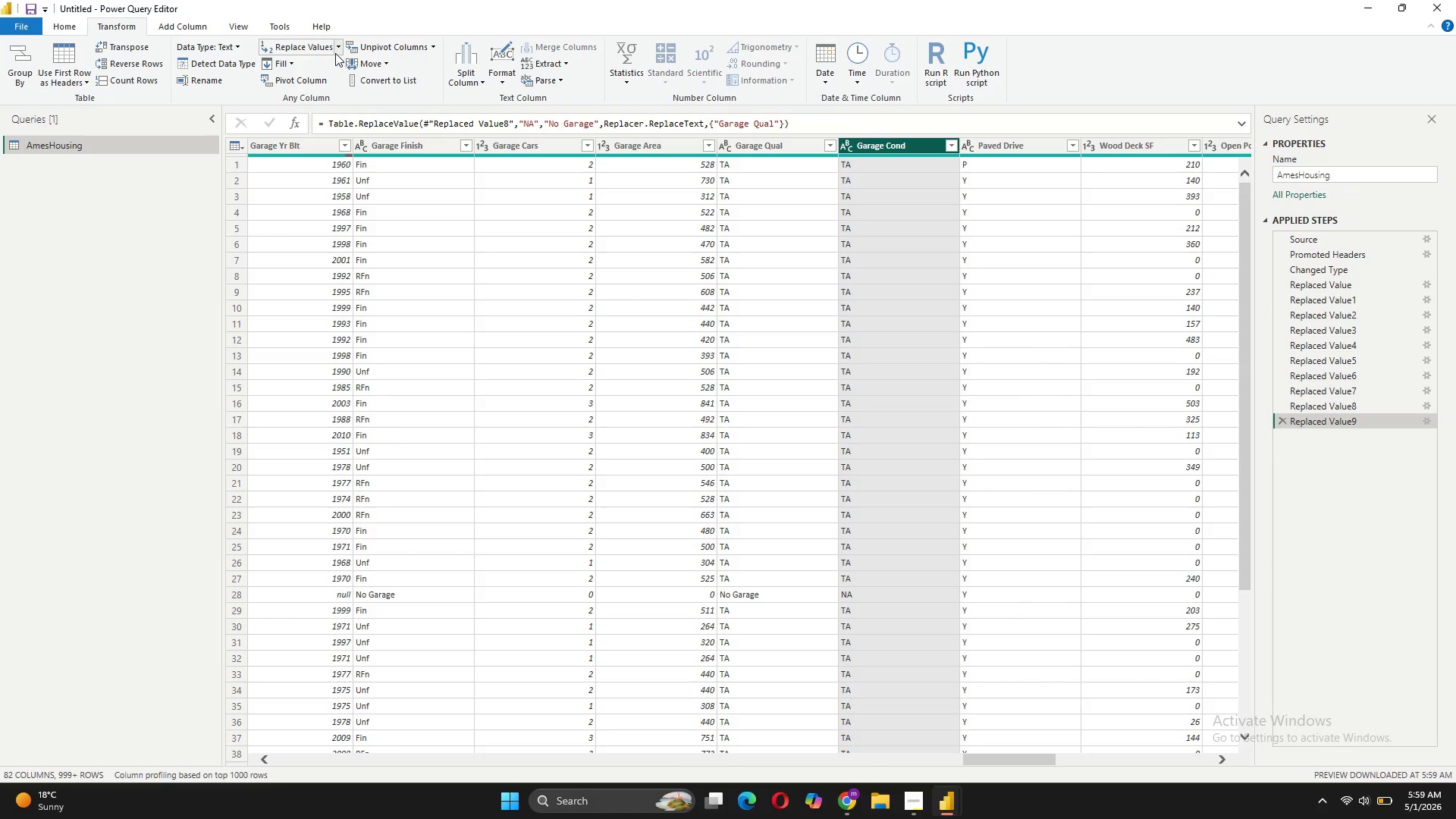 
left_click([317, 51])
 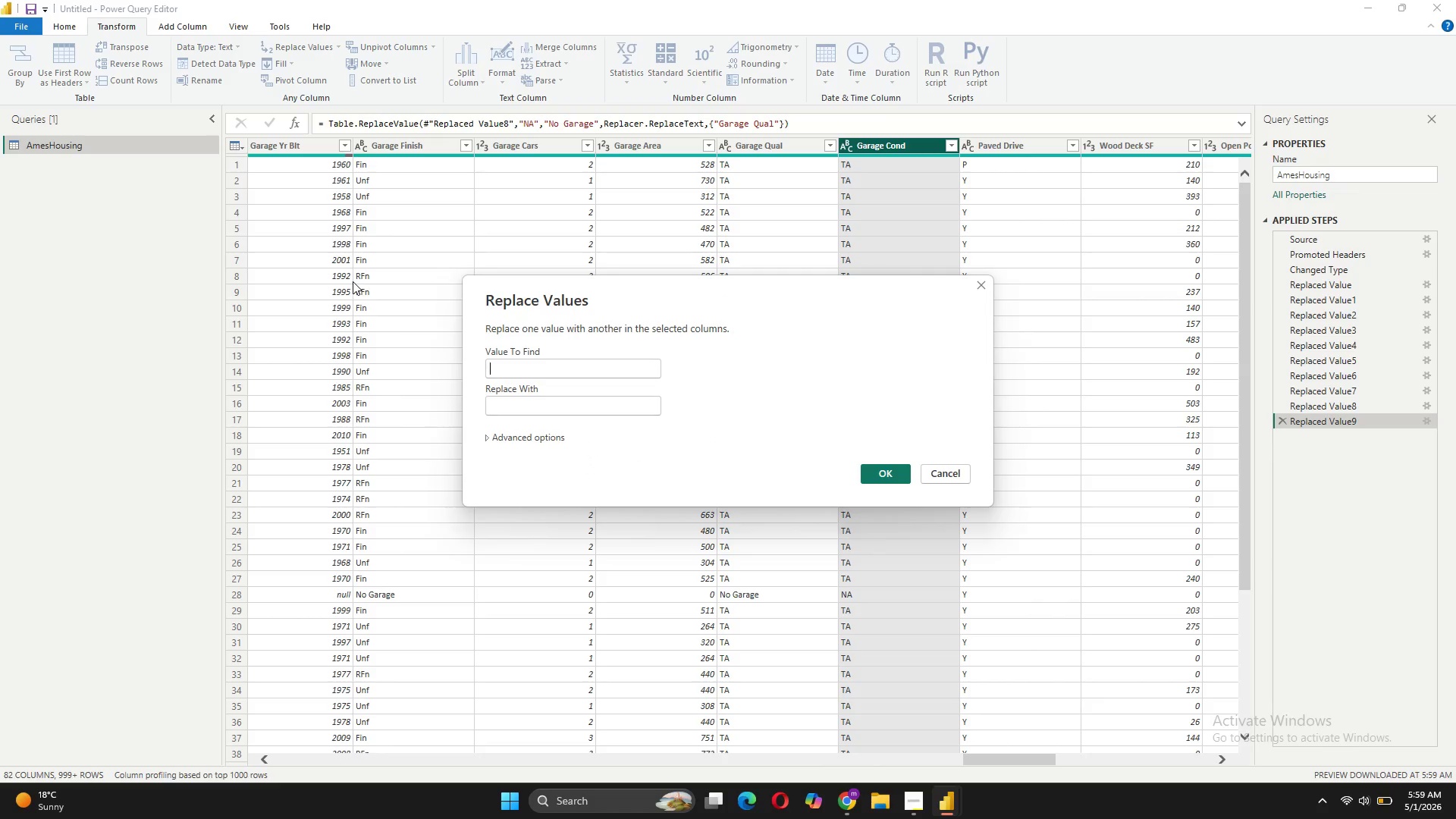 
type(NA)
 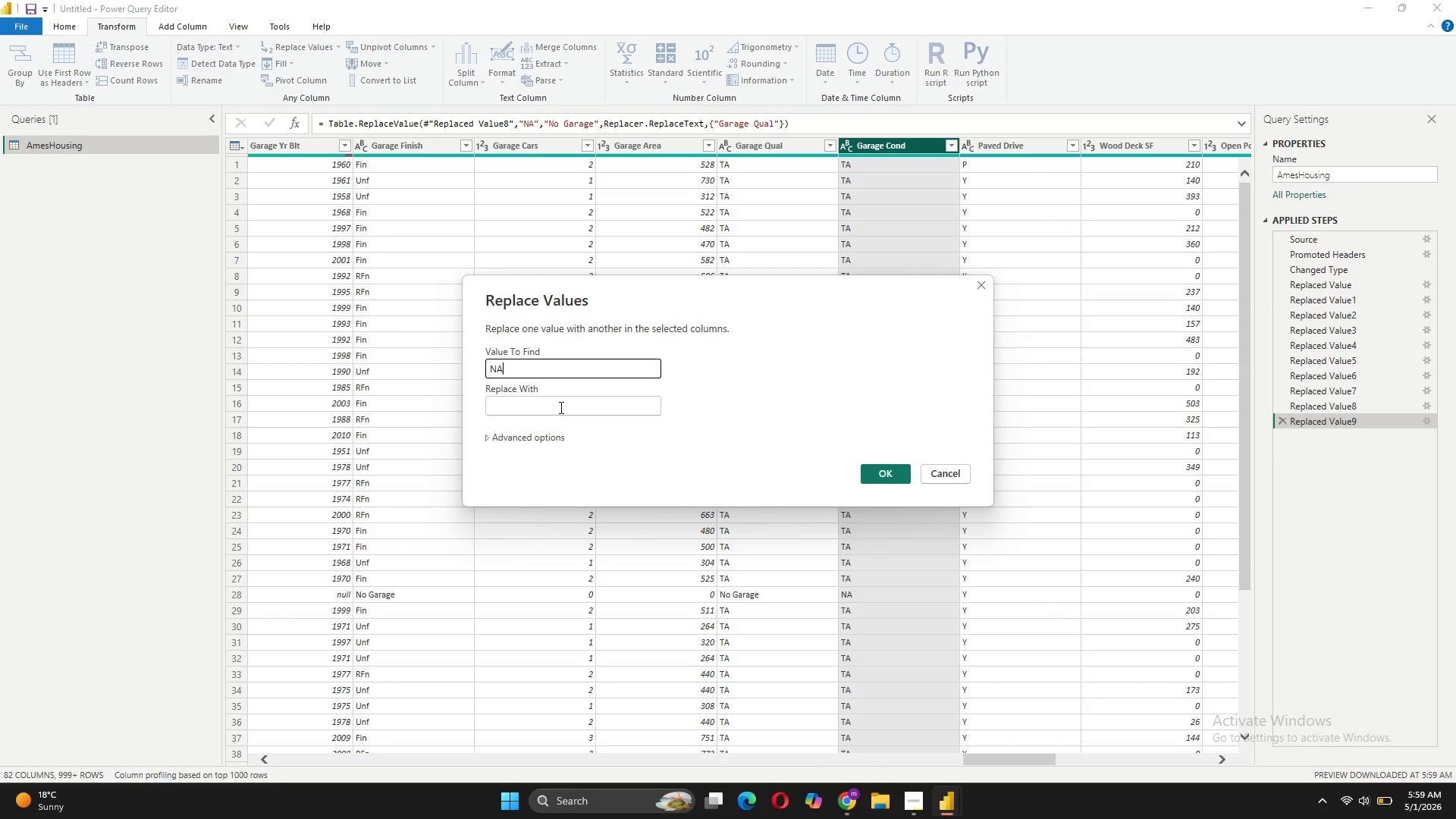 
left_click([560, 407])
 